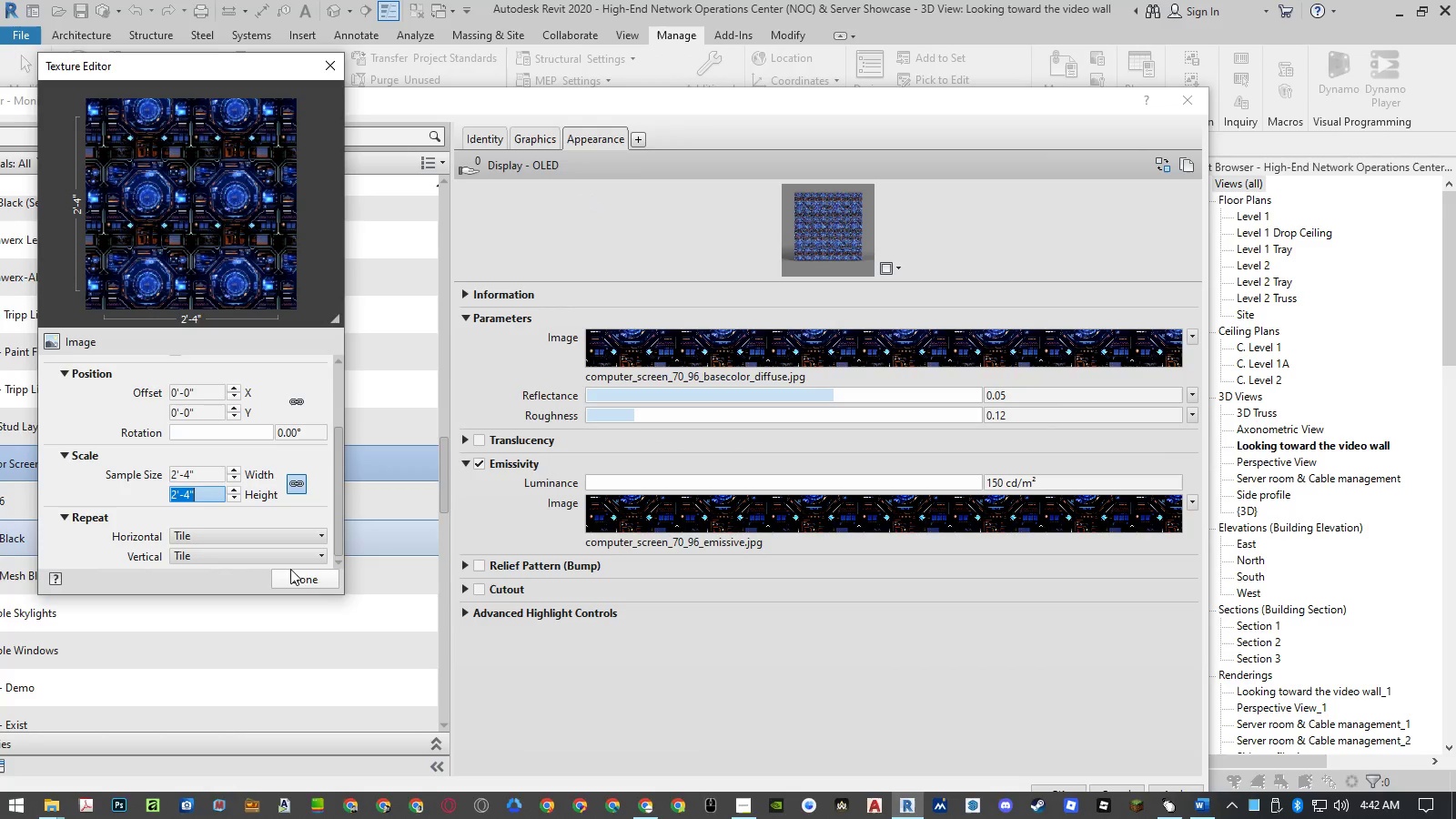 
left_click([305, 579])
 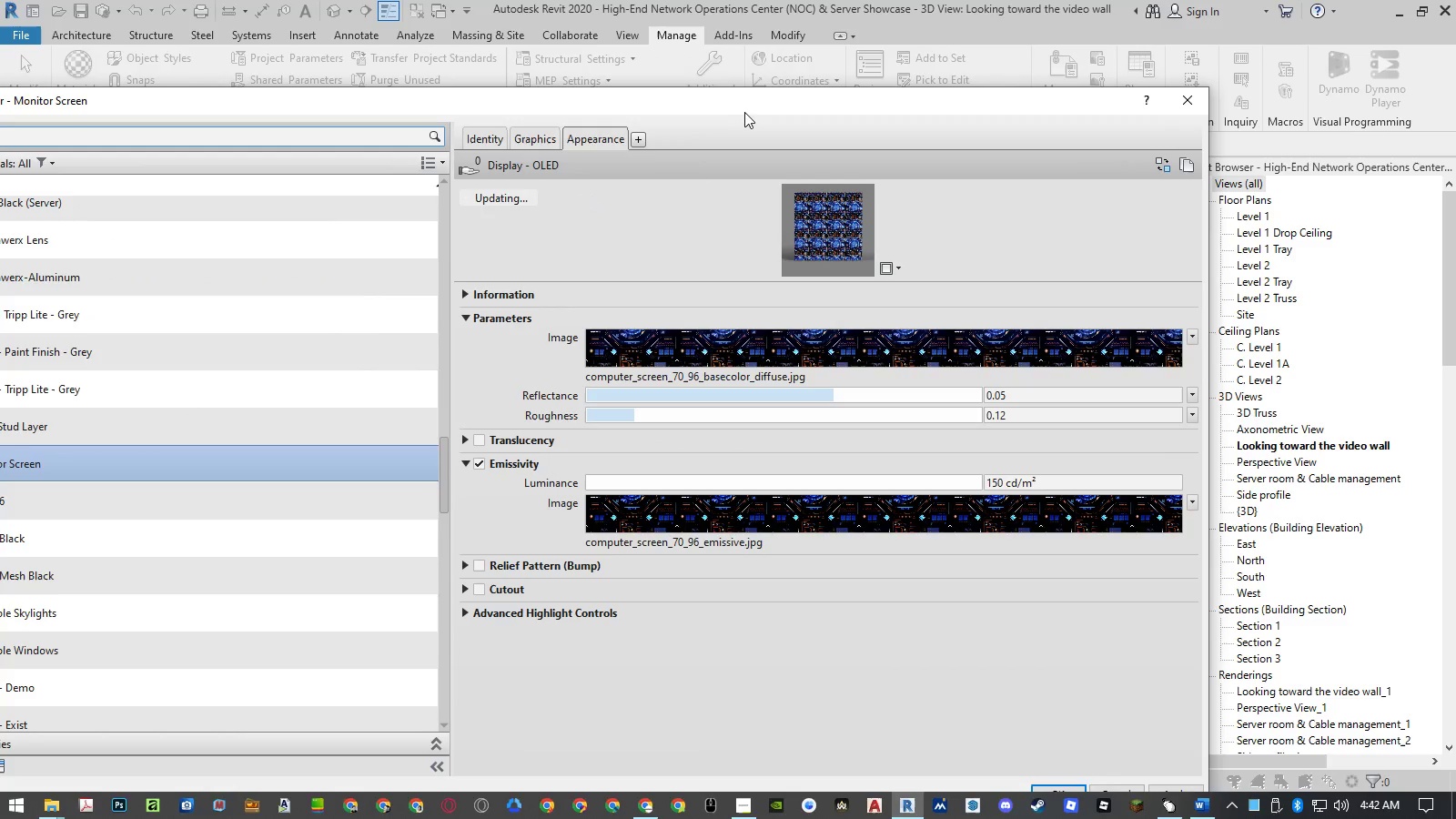 
left_click_drag(start_coordinate=[736, 105], to_coordinate=[798, 56])
 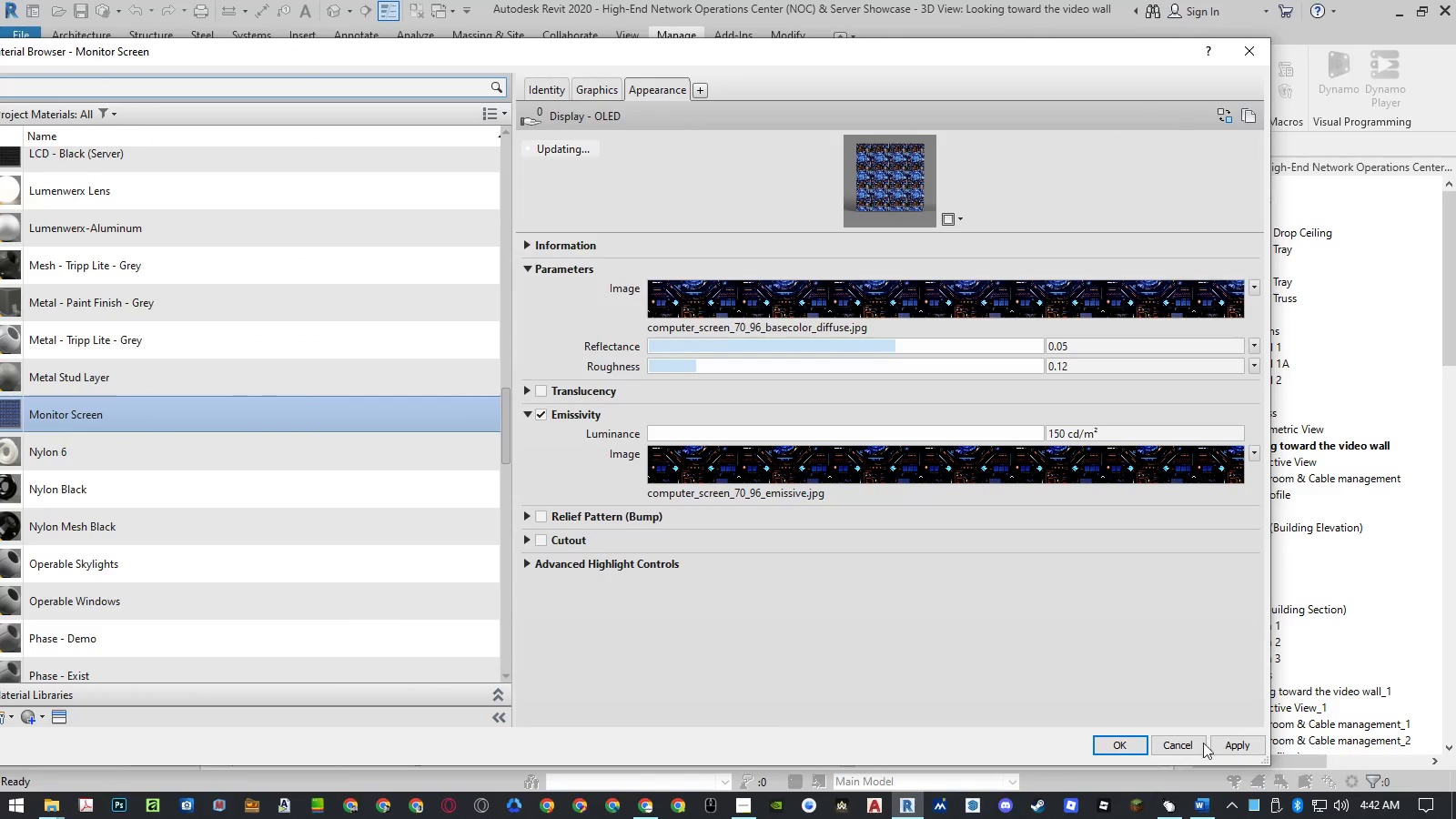 
left_click([1238, 744])
 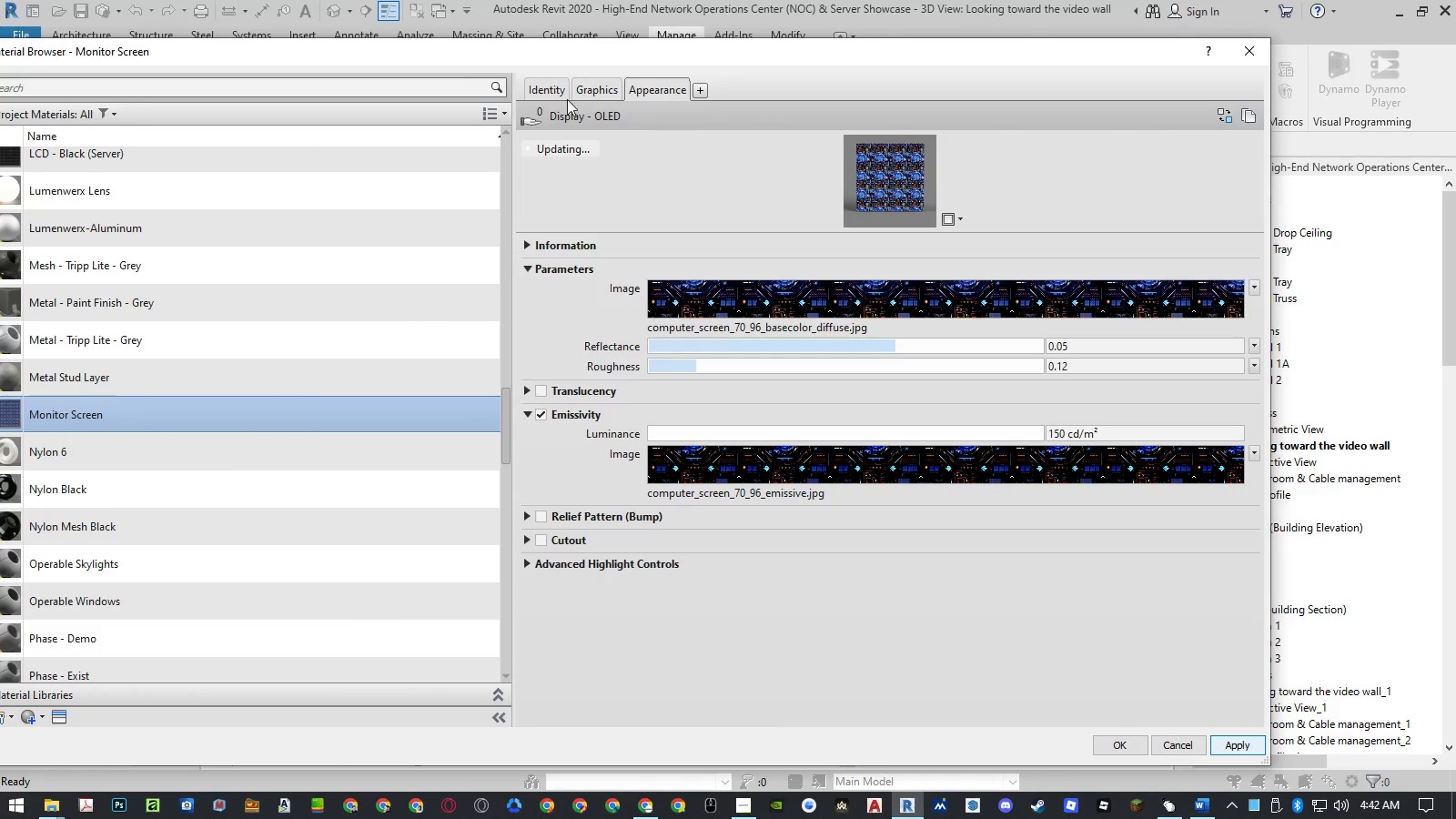 
left_click_drag(start_coordinate=[359, 56], to_coordinate=[670, 55])
 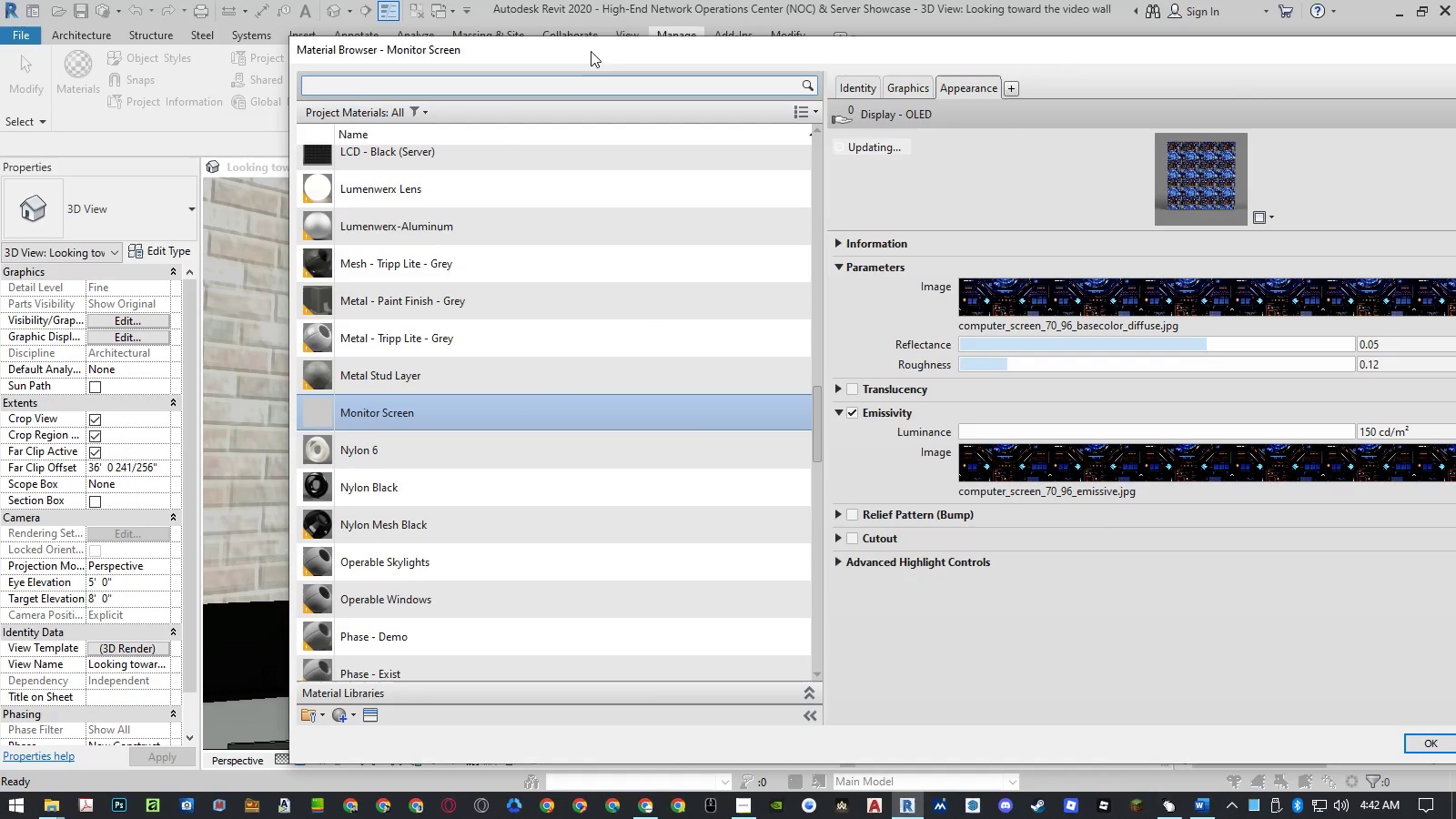 
left_click_drag(start_coordinate=[572, 61], to_coordinate=[790, 91])
 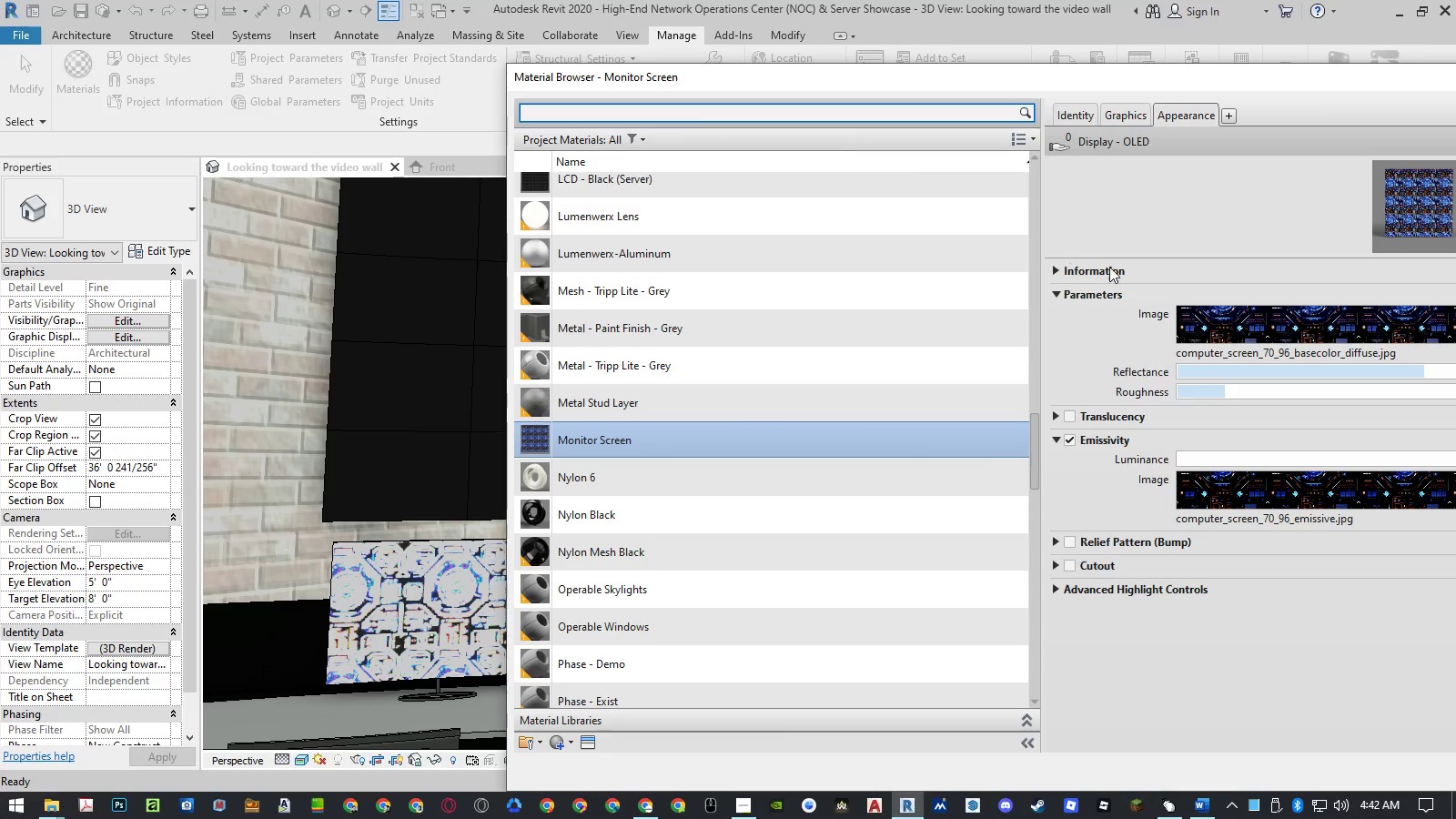 
mouse_move([1239, 345])
 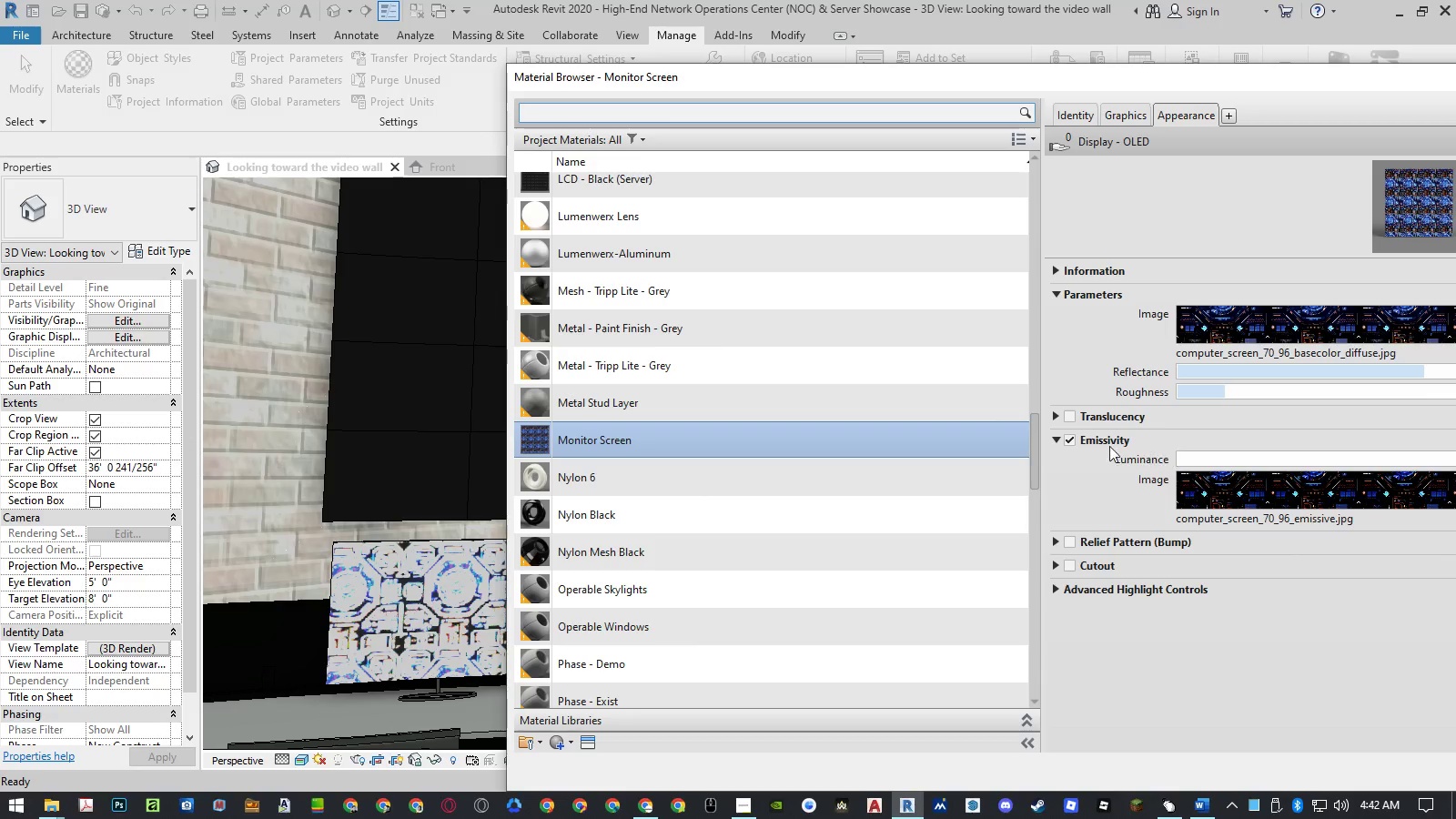 
left_click([1070, 442])
 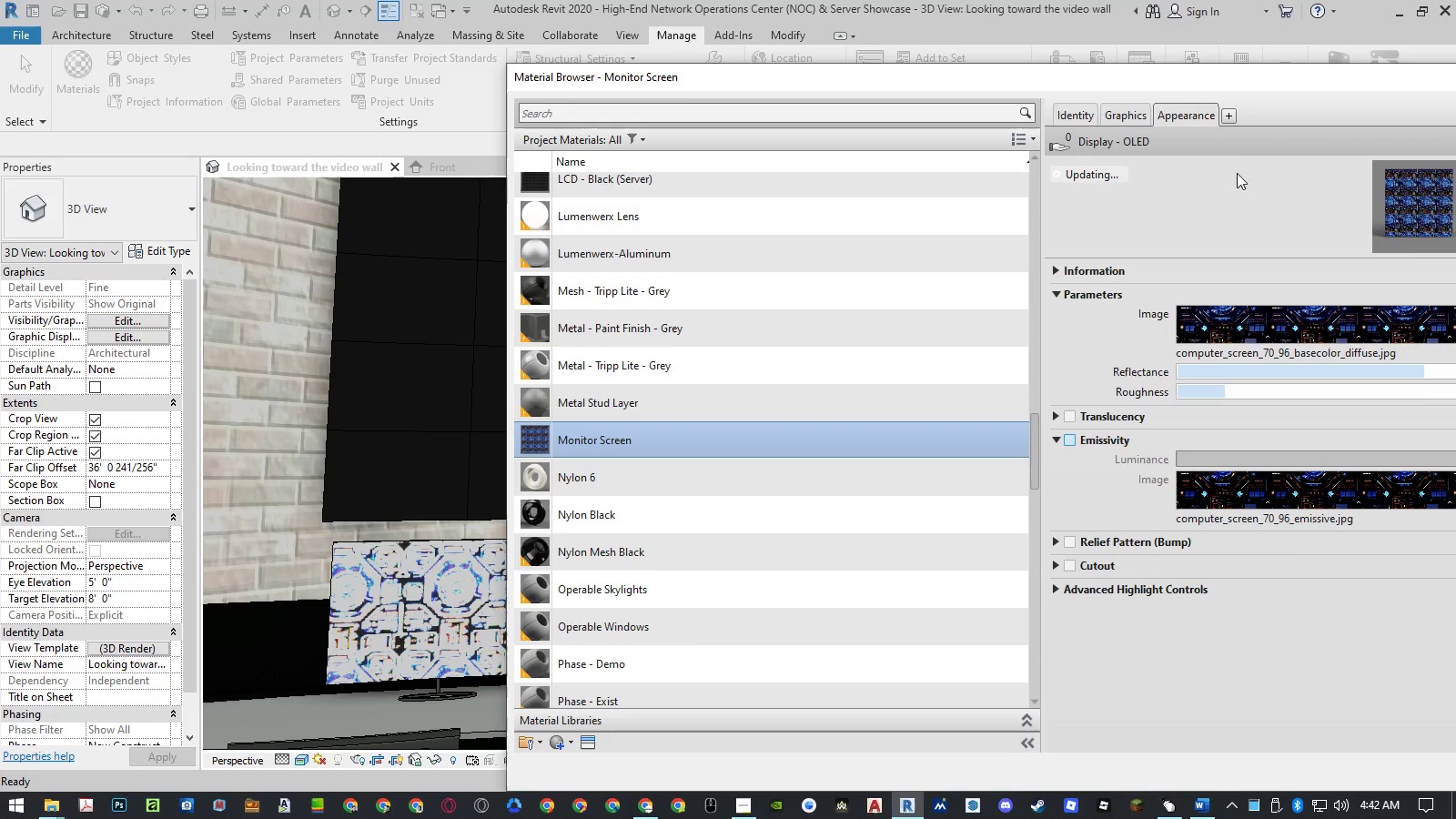 
left_click_drag(start_coordinate=[1218, 77], to_coordinate=[855, 49])
 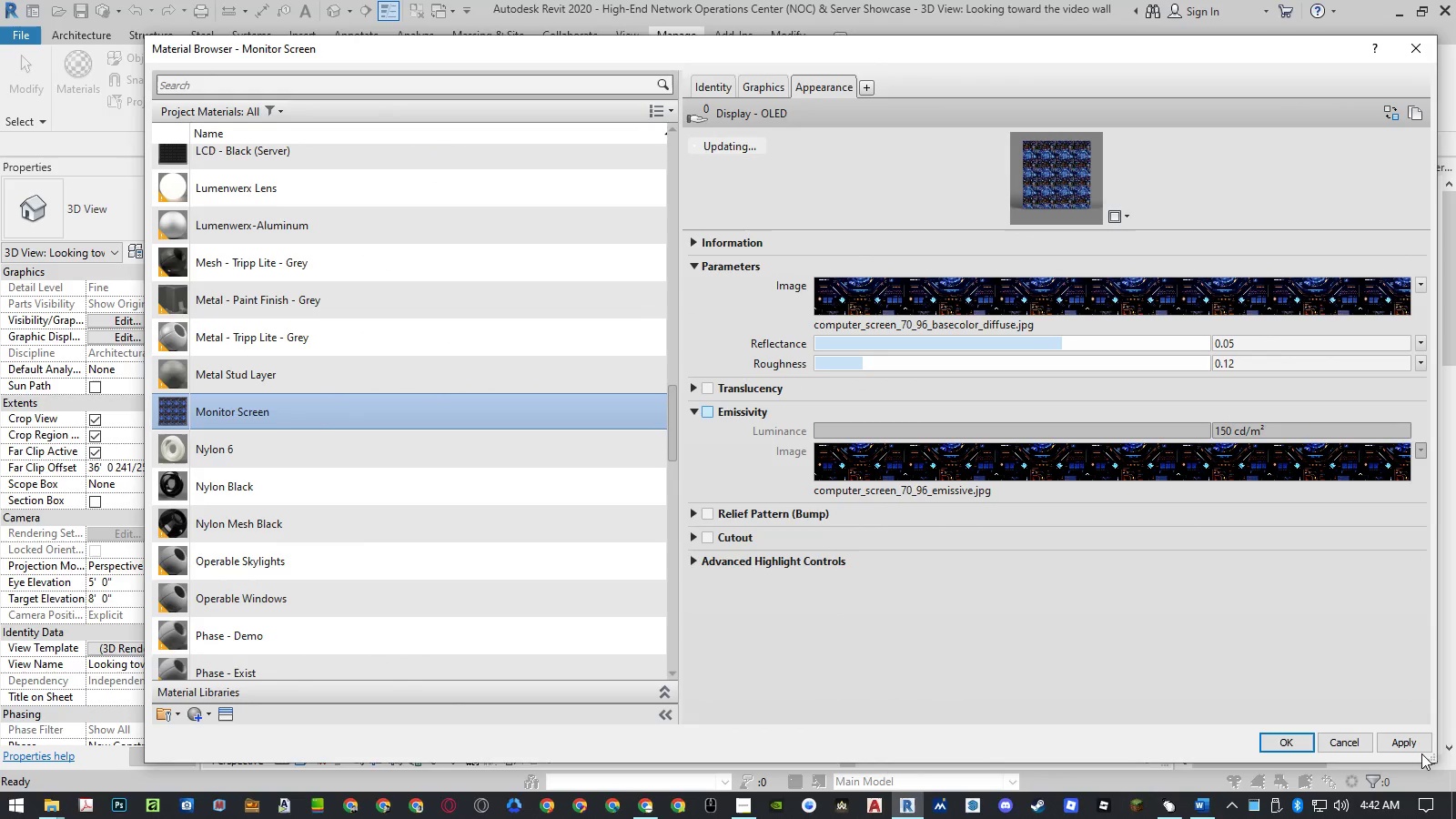 
left_click([1406, 751])
 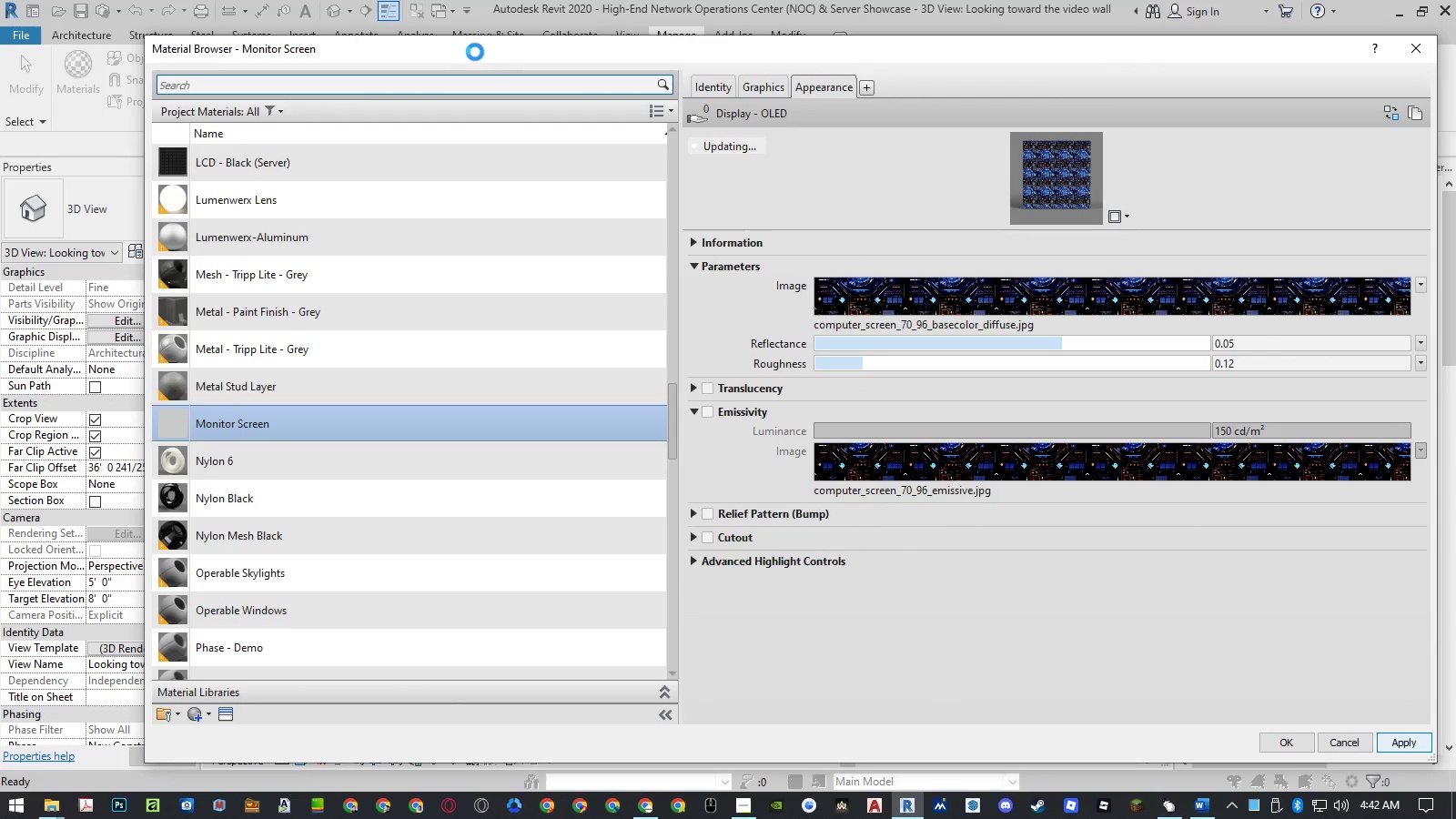 
left_click_drag(start_coordinate=[528, 49], to_coordinate=[943, 77])
 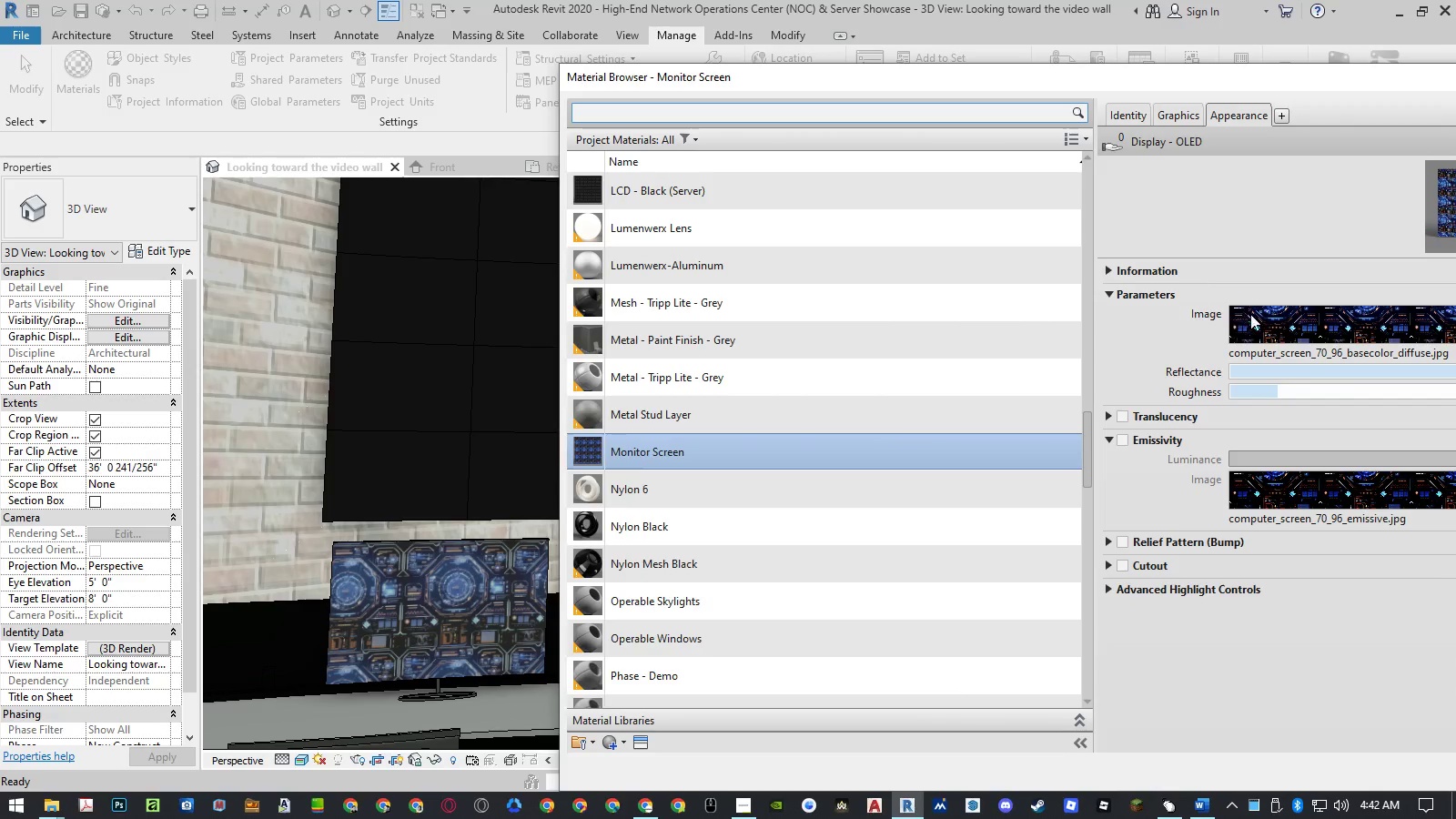 
left_click([1263, 327])
 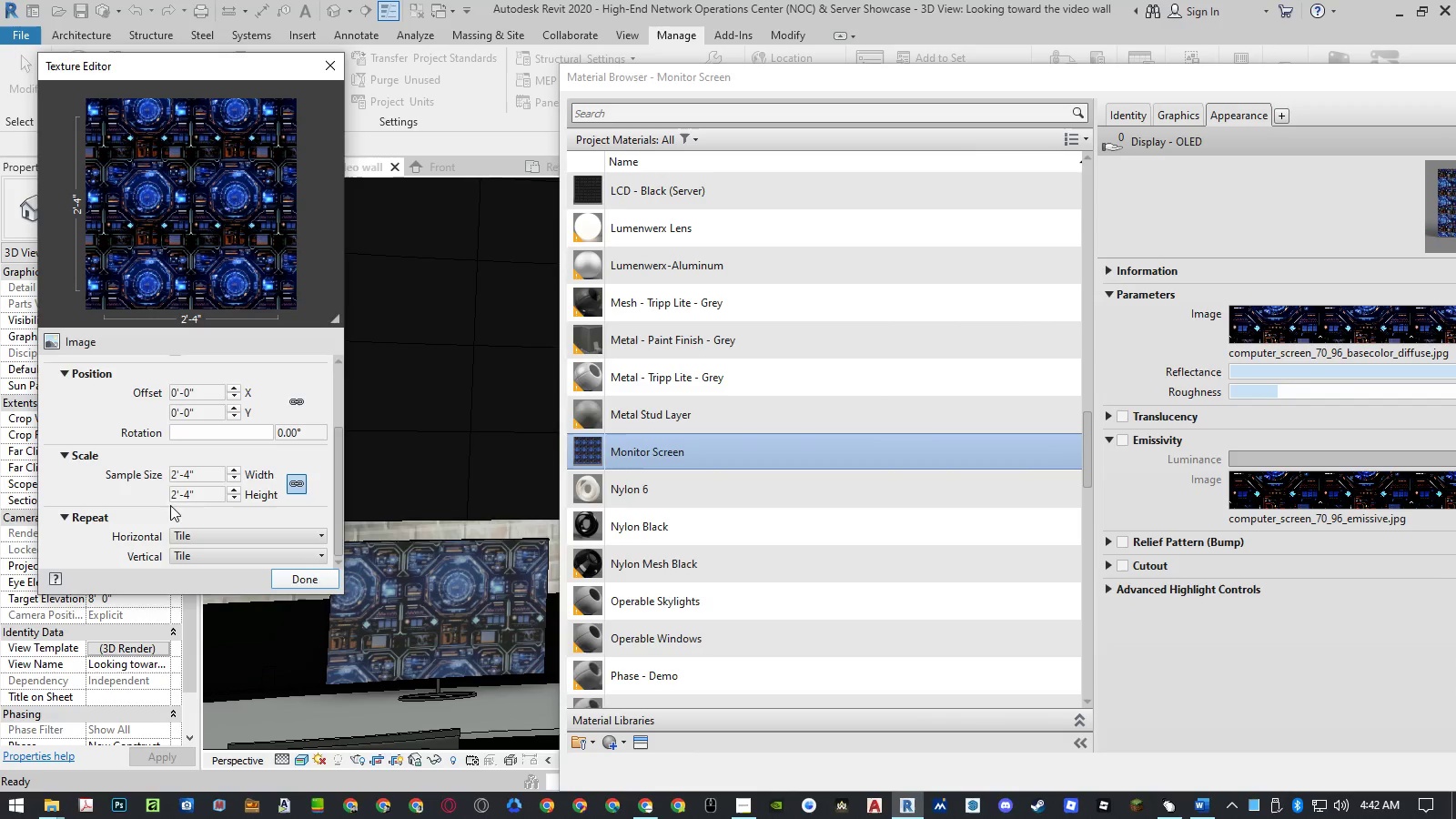 
left_click([208, 480])
 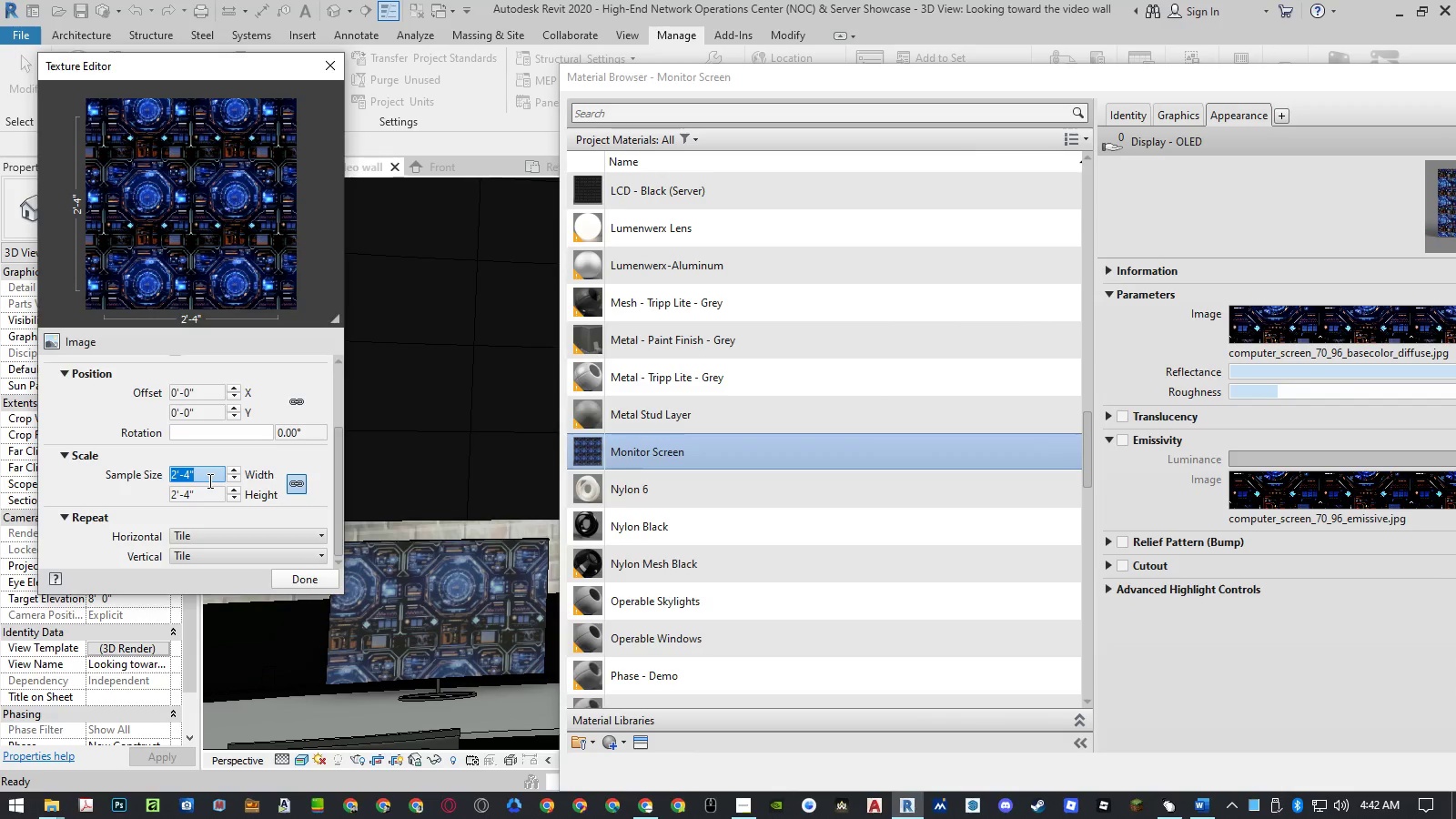 
key(Numpad4)
 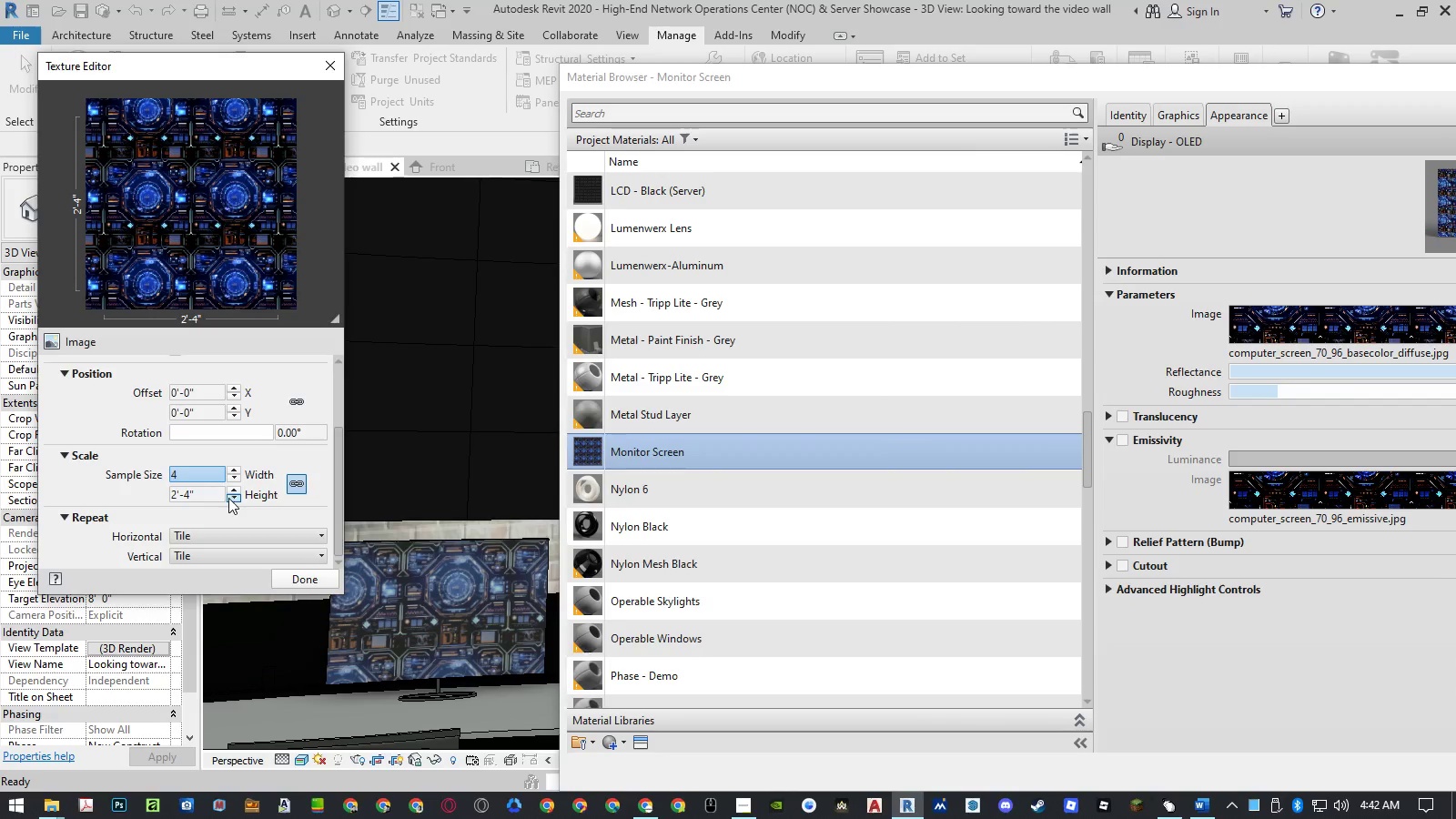 
left_click([200, 494])
 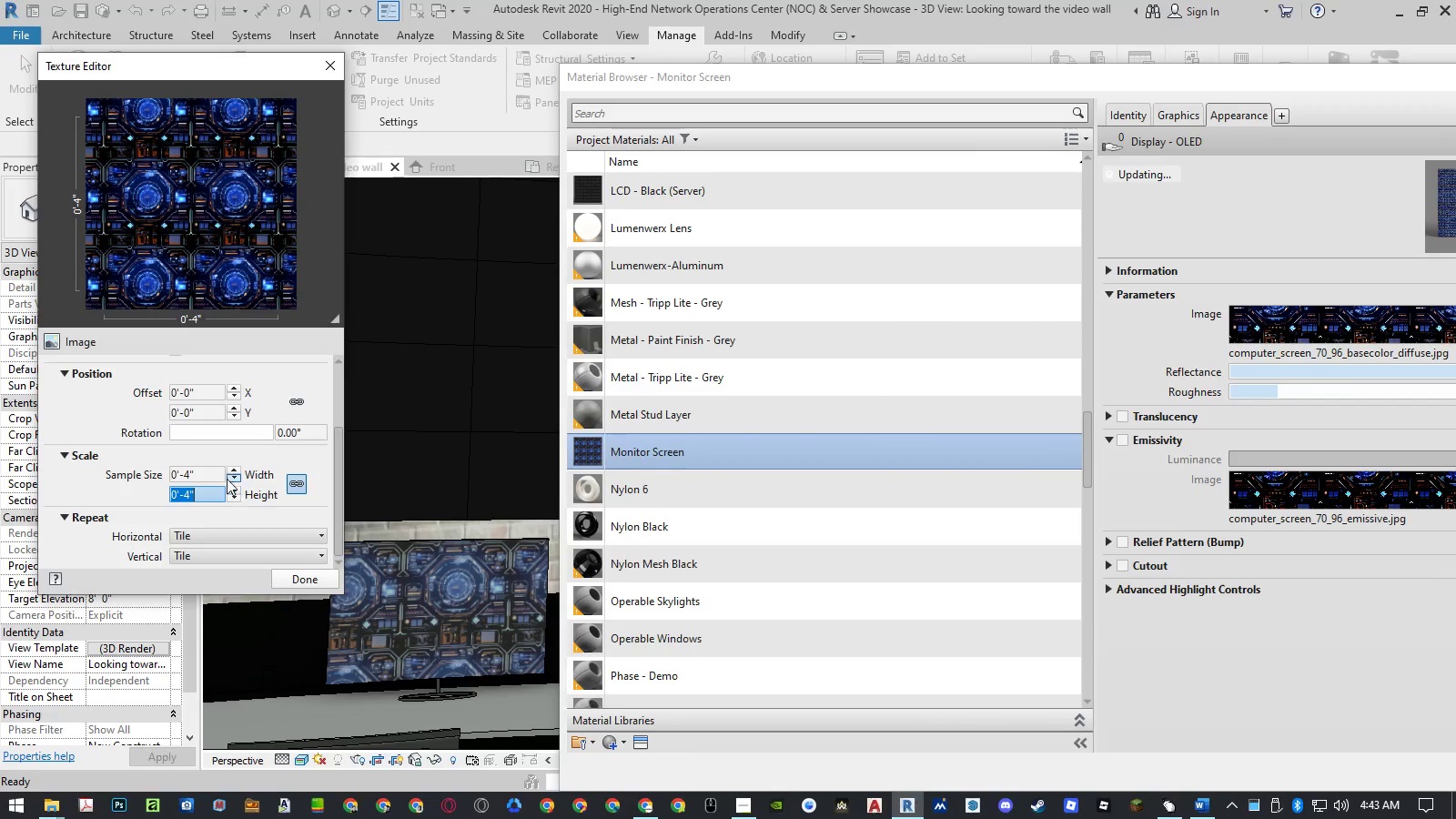 
left_click([221, 475])
 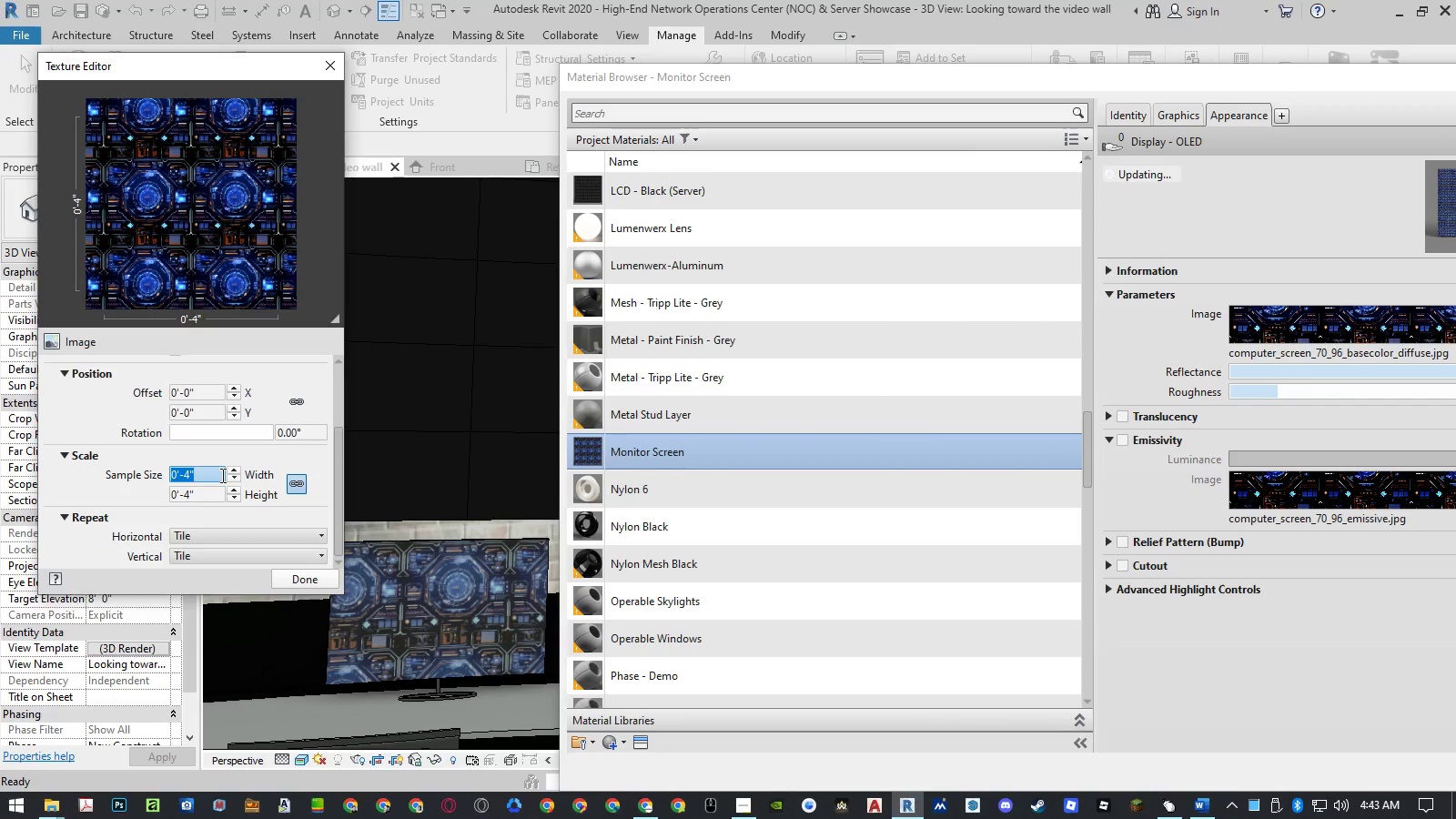 
key(Numpad4)
 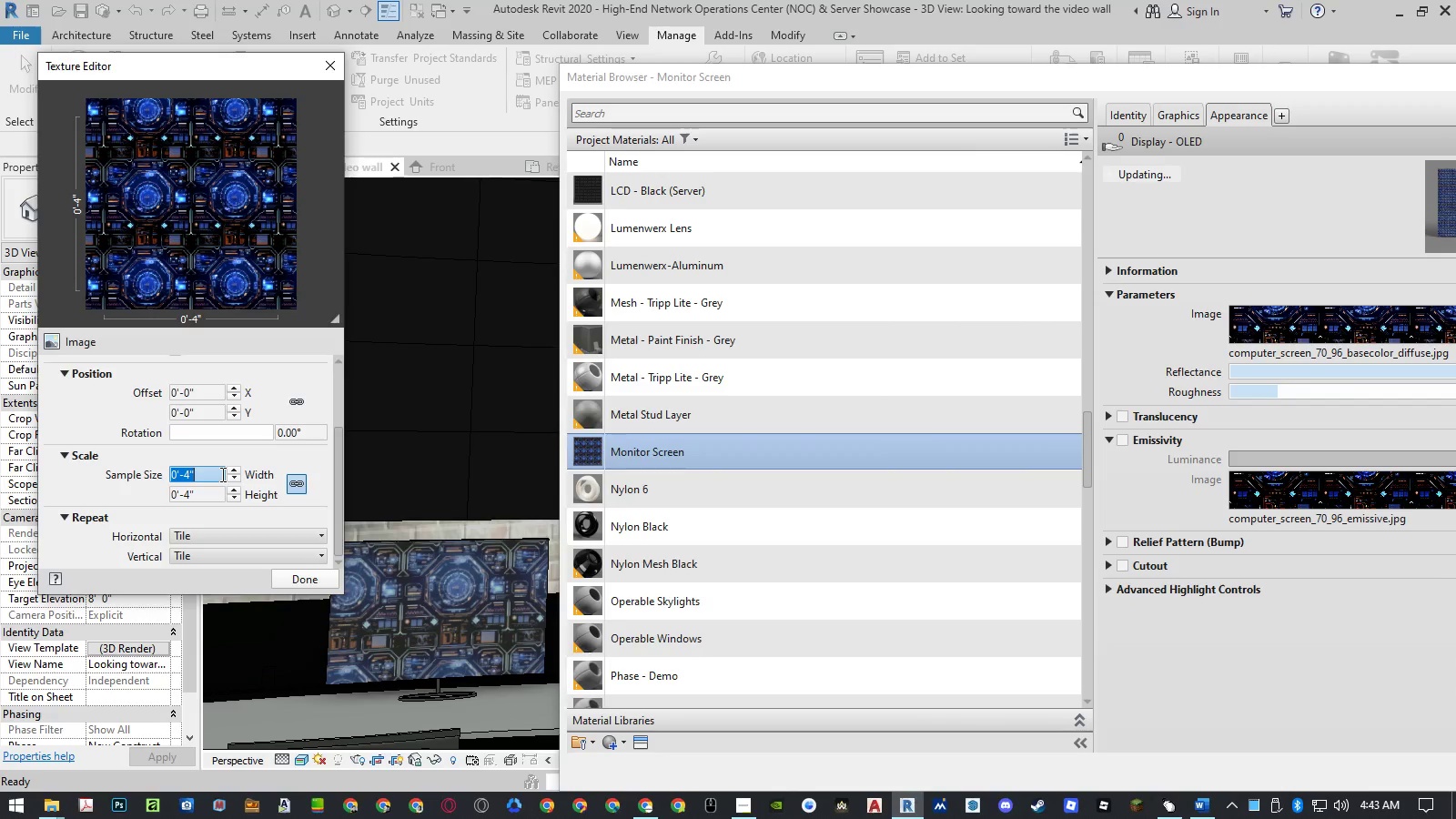 
key(Numpad8)
 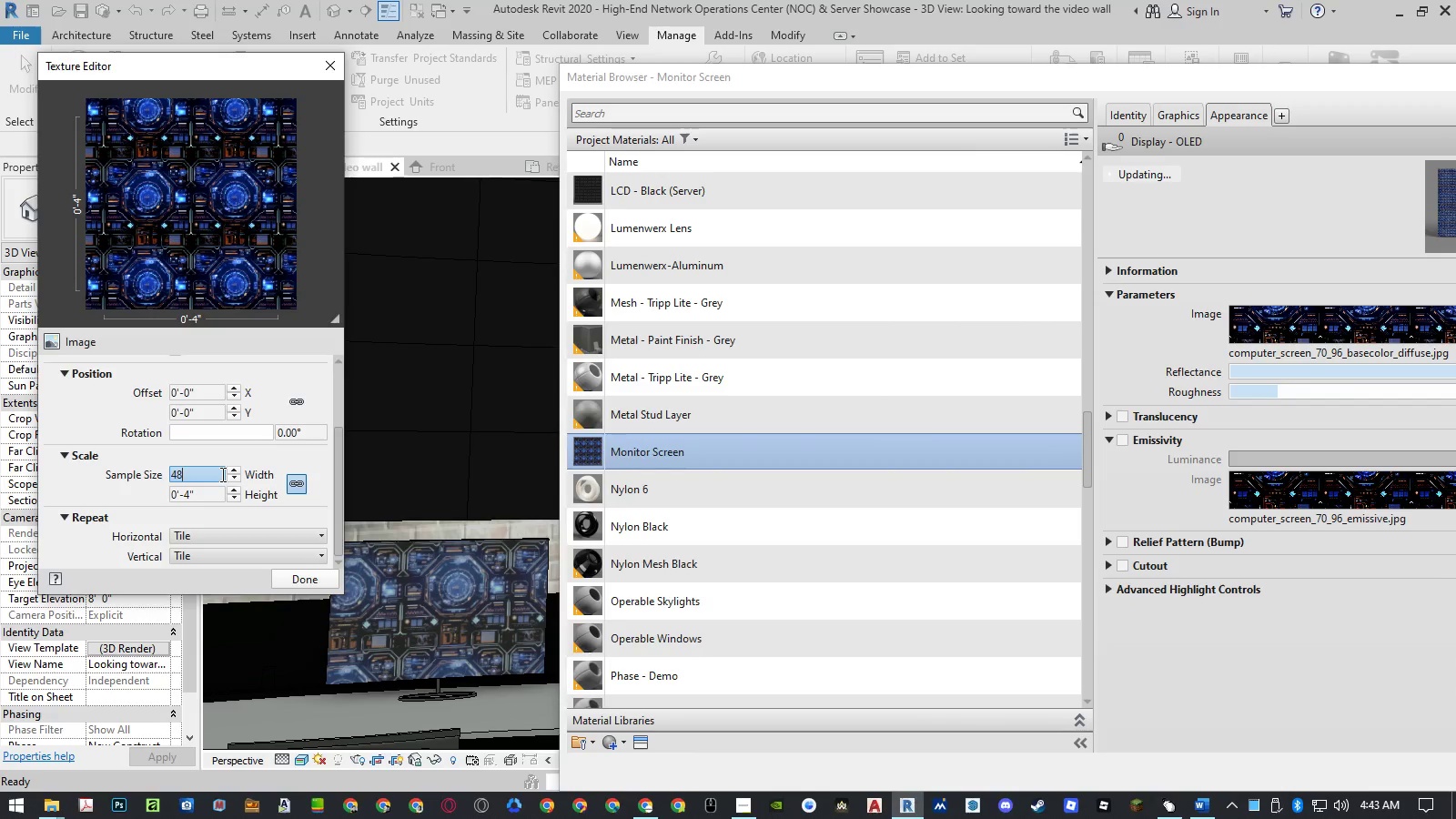 
key(NumpadEnter)
 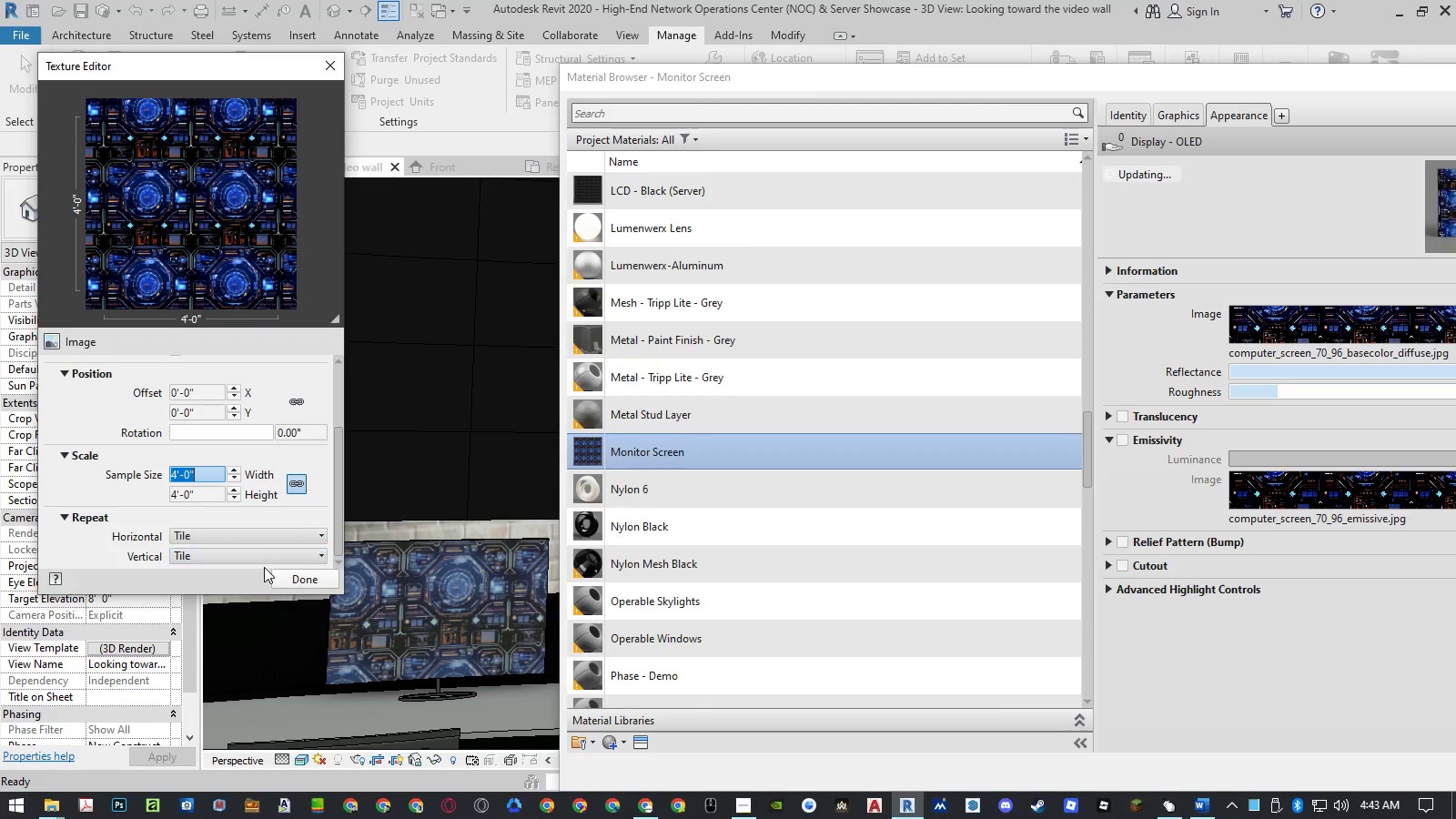 
left_click([287, 576])
 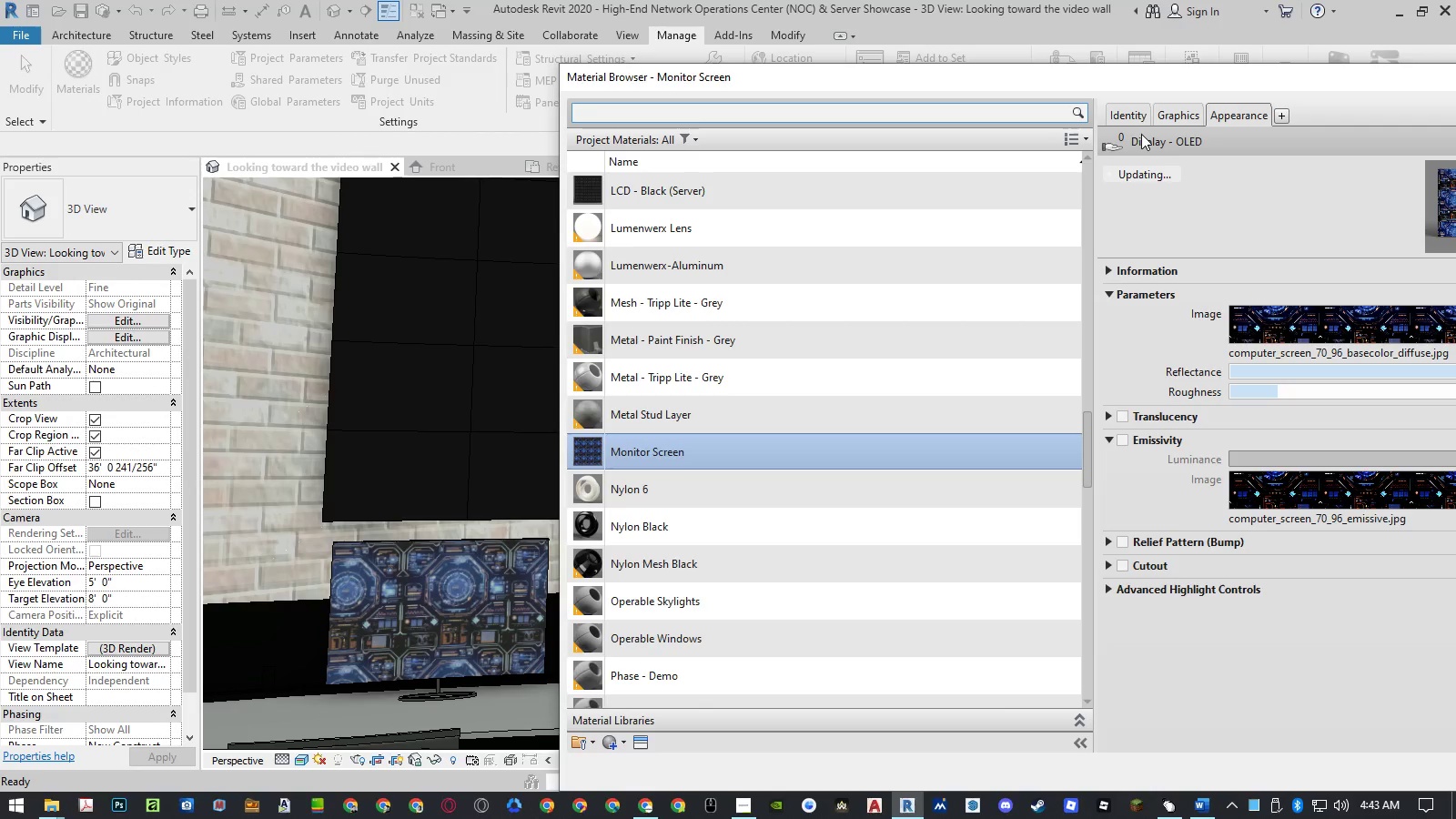 
left_click_drag(start_coordinate=[1136, 85], to_coordinate=[411, 51])
 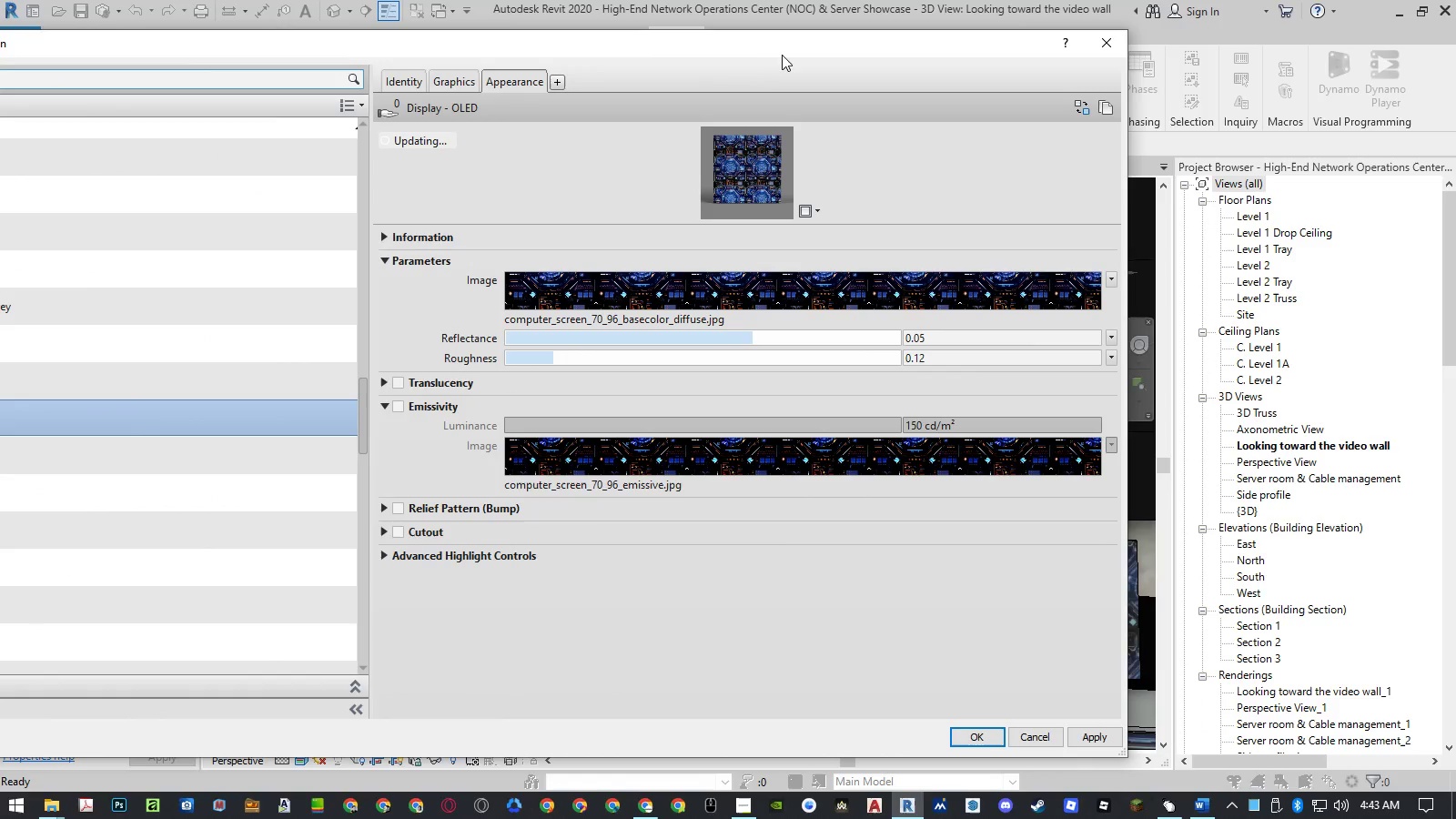 
left_click_drag(start_coordinate=[785, 50], to_coordinate=[470, 30])
 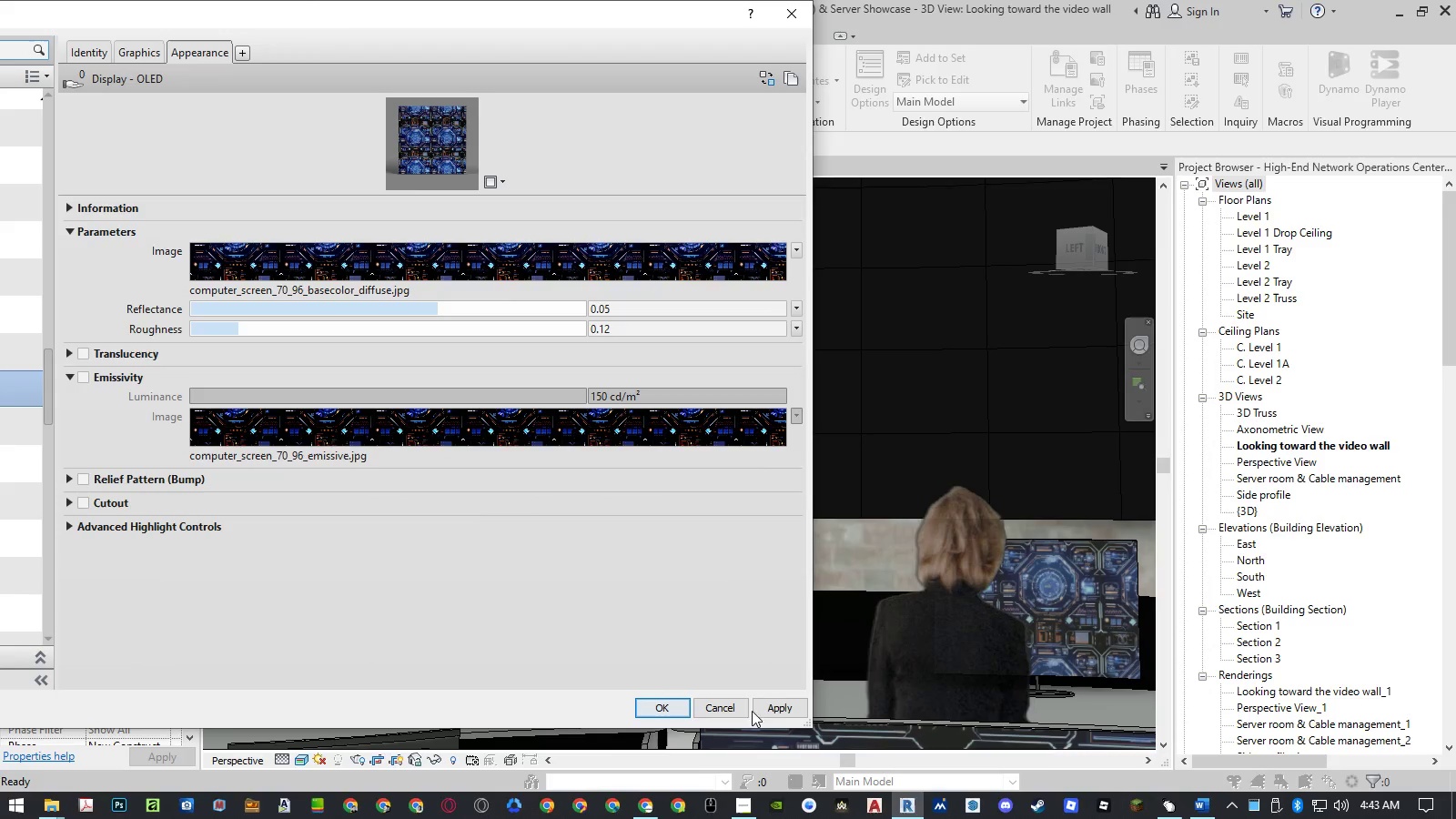 
left_click([777, 706])
 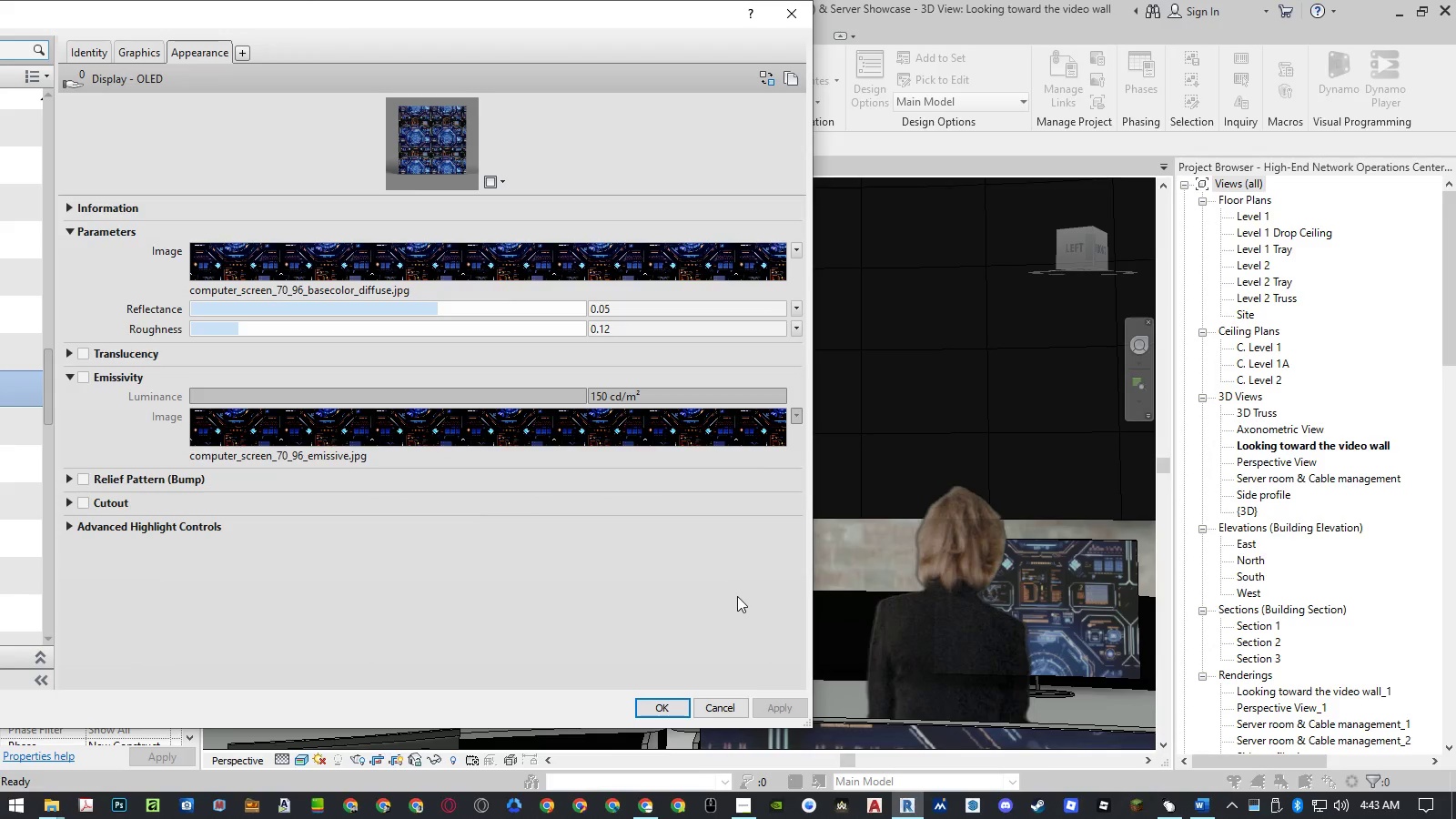 
wait(5.17)
 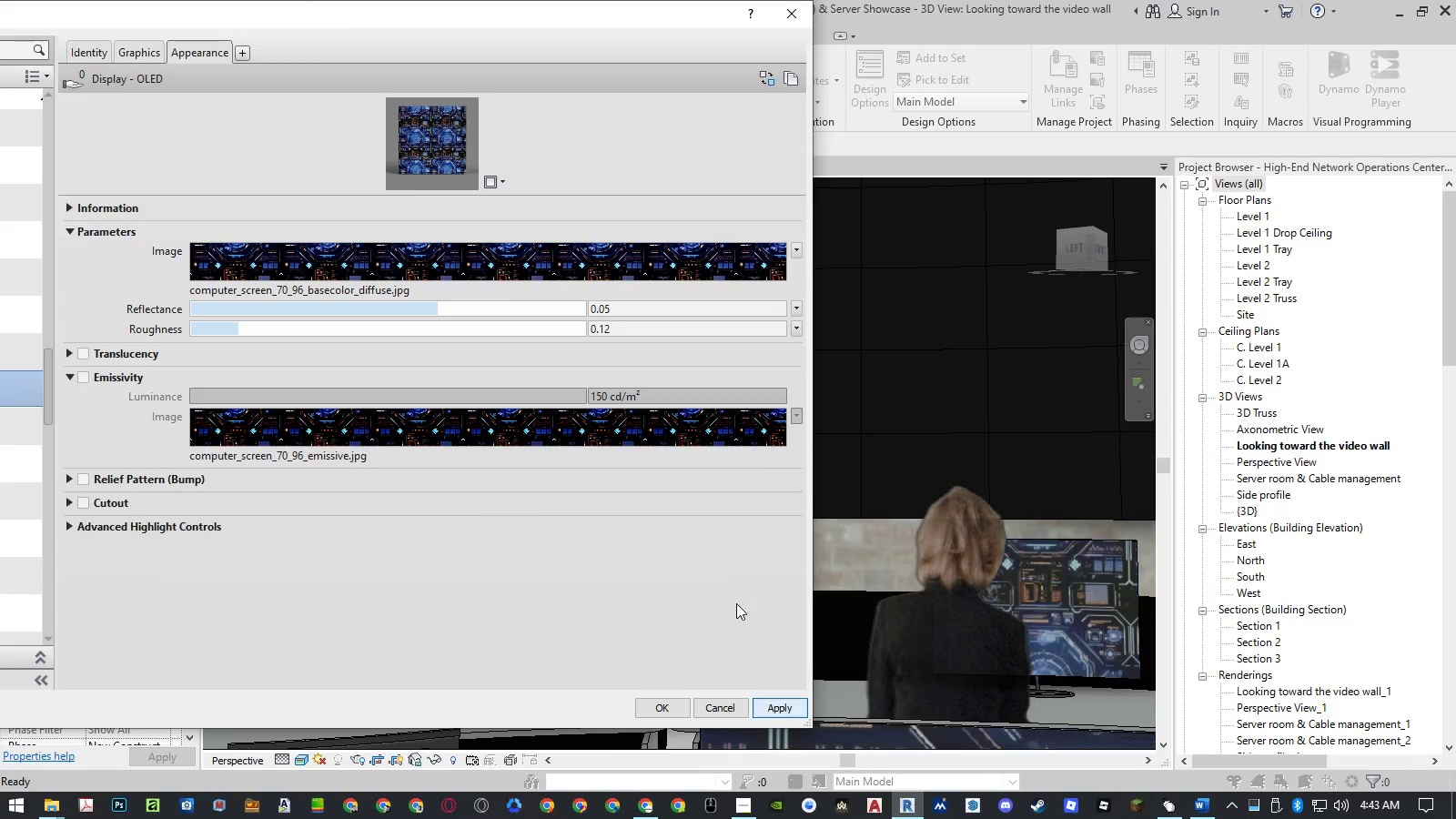 
left_click([402, 265])
 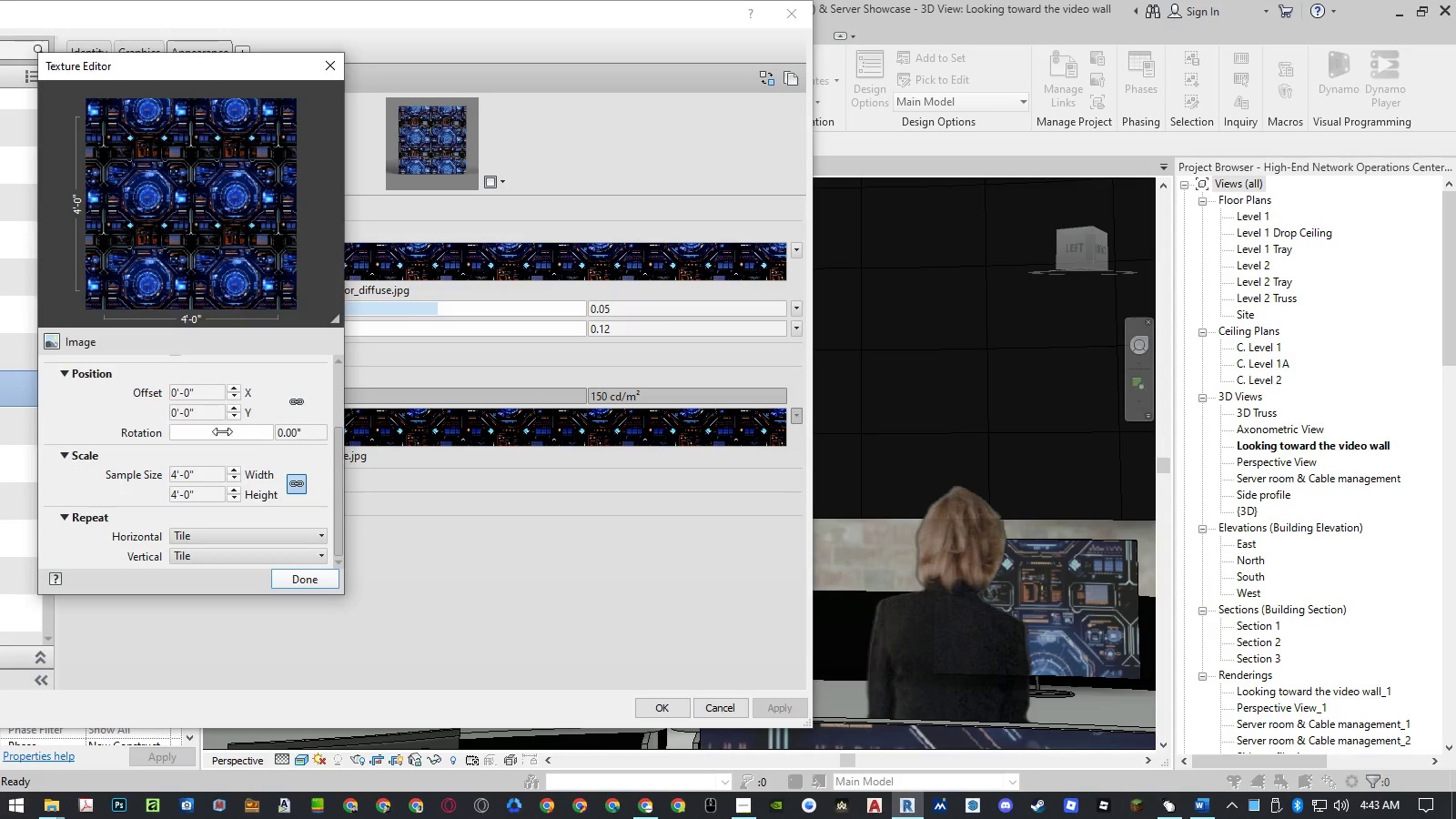 
left_click([202, 470])
 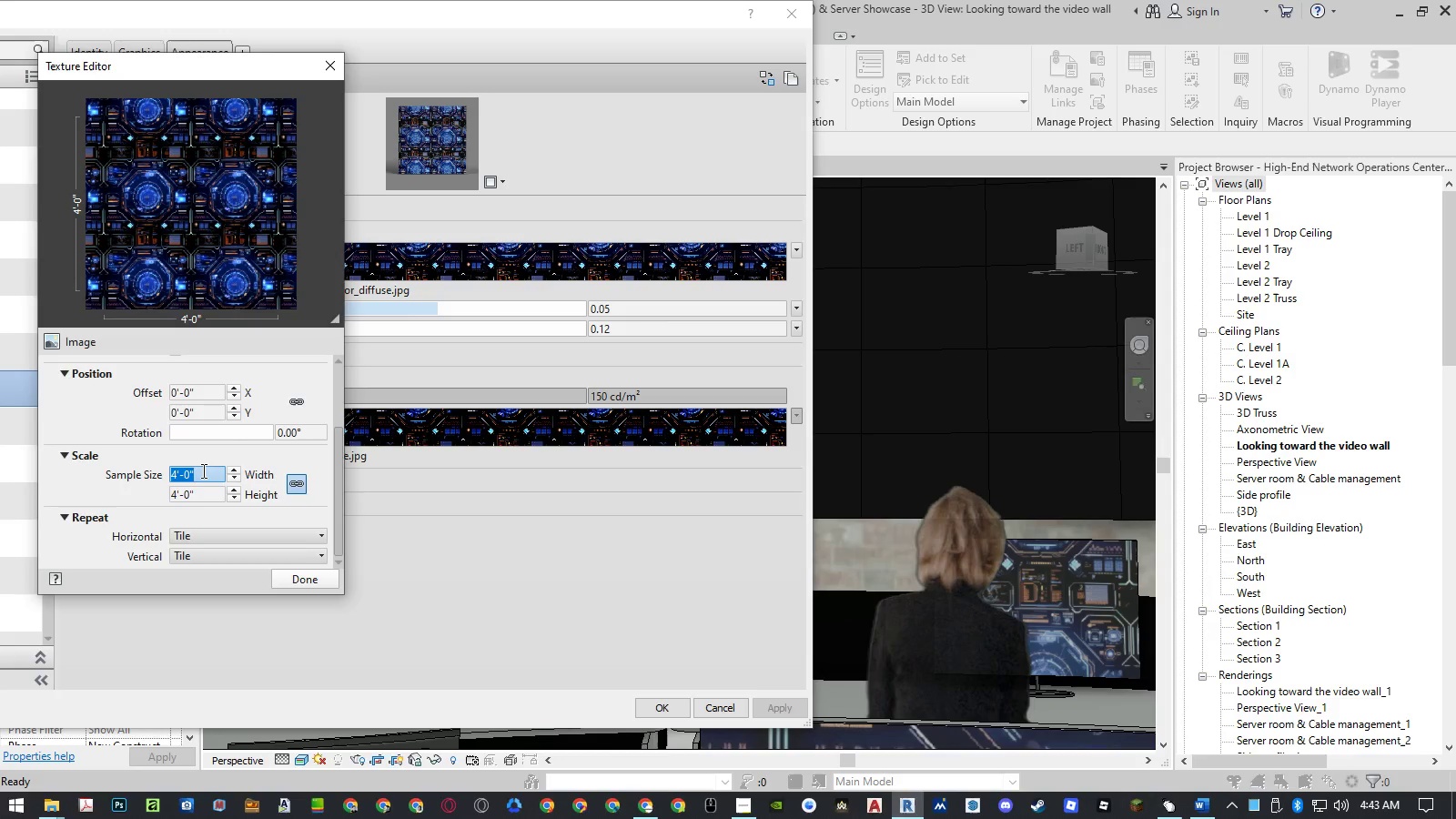 
key(Numpad3)
 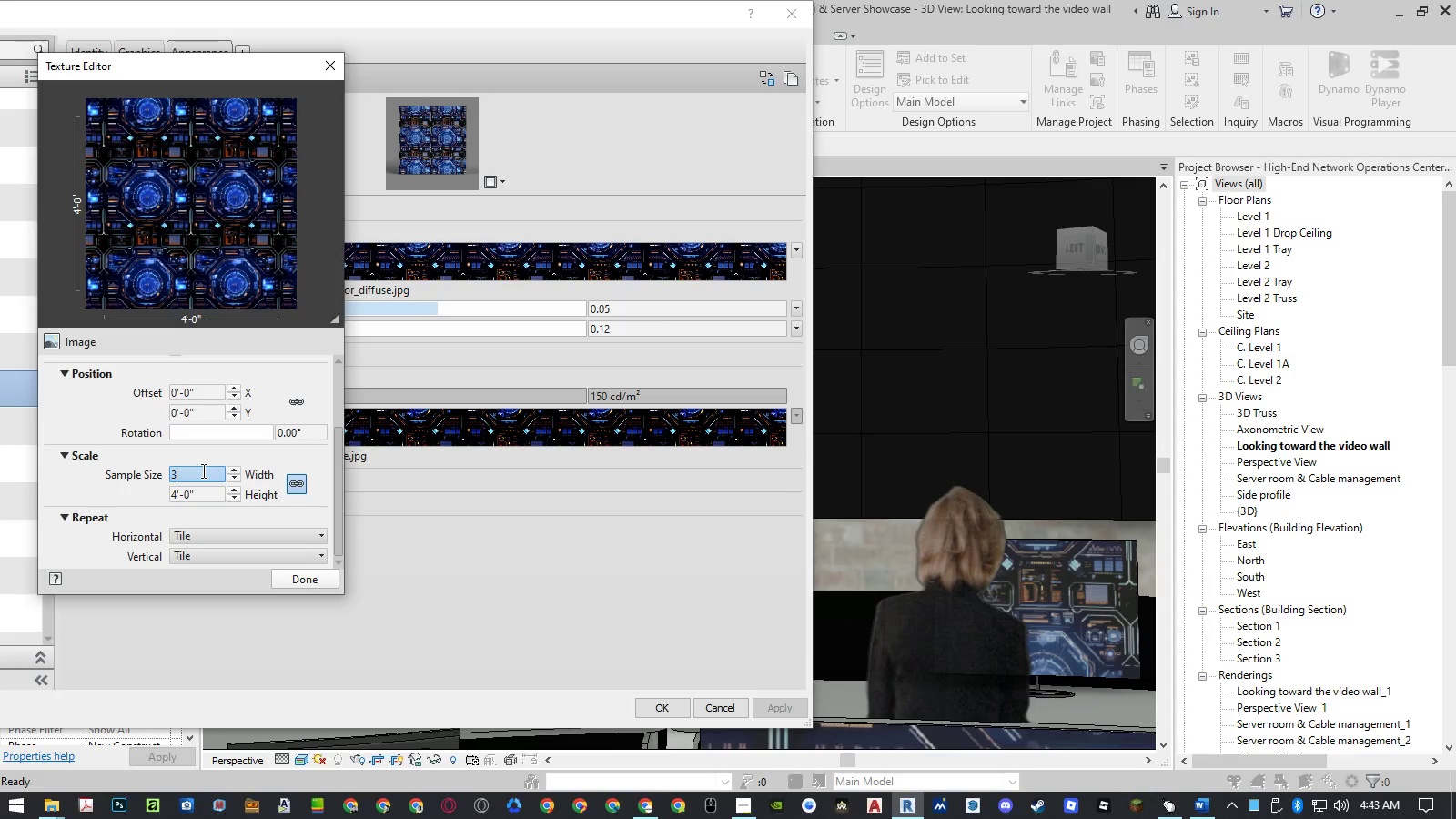 
key(NumpadEnter)
 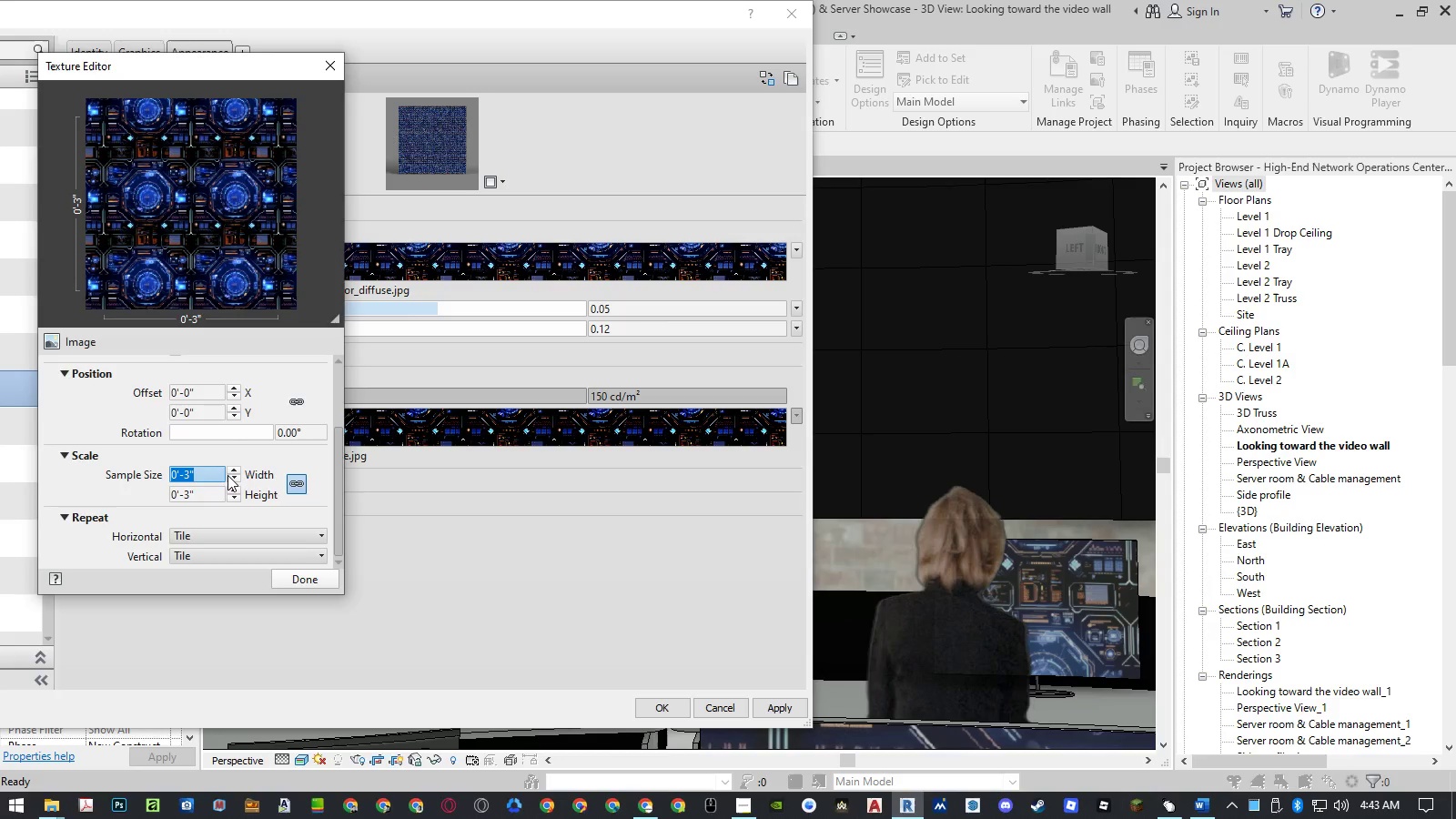 
key(Numpad3)
 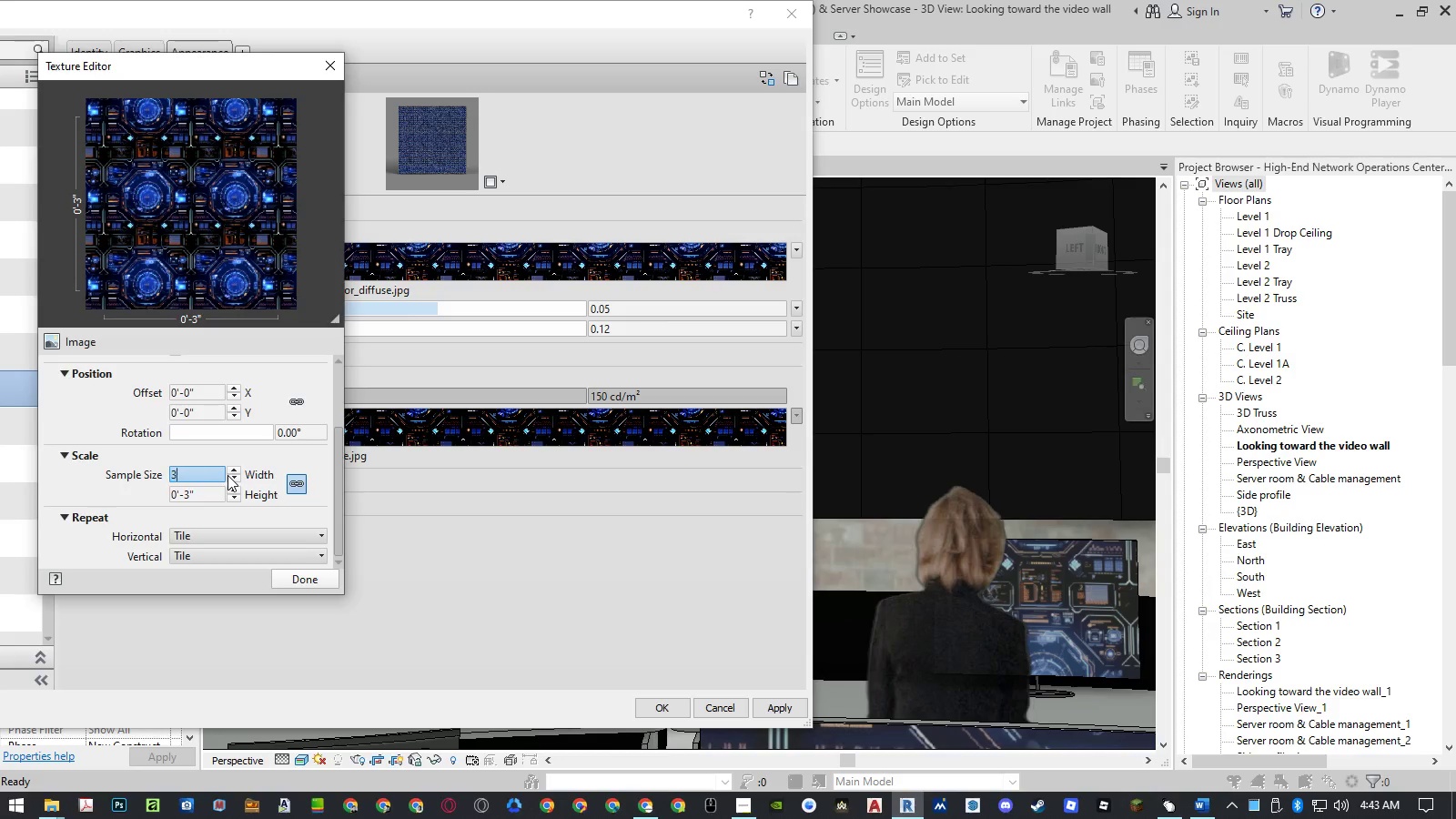 
key(Numpad6)
 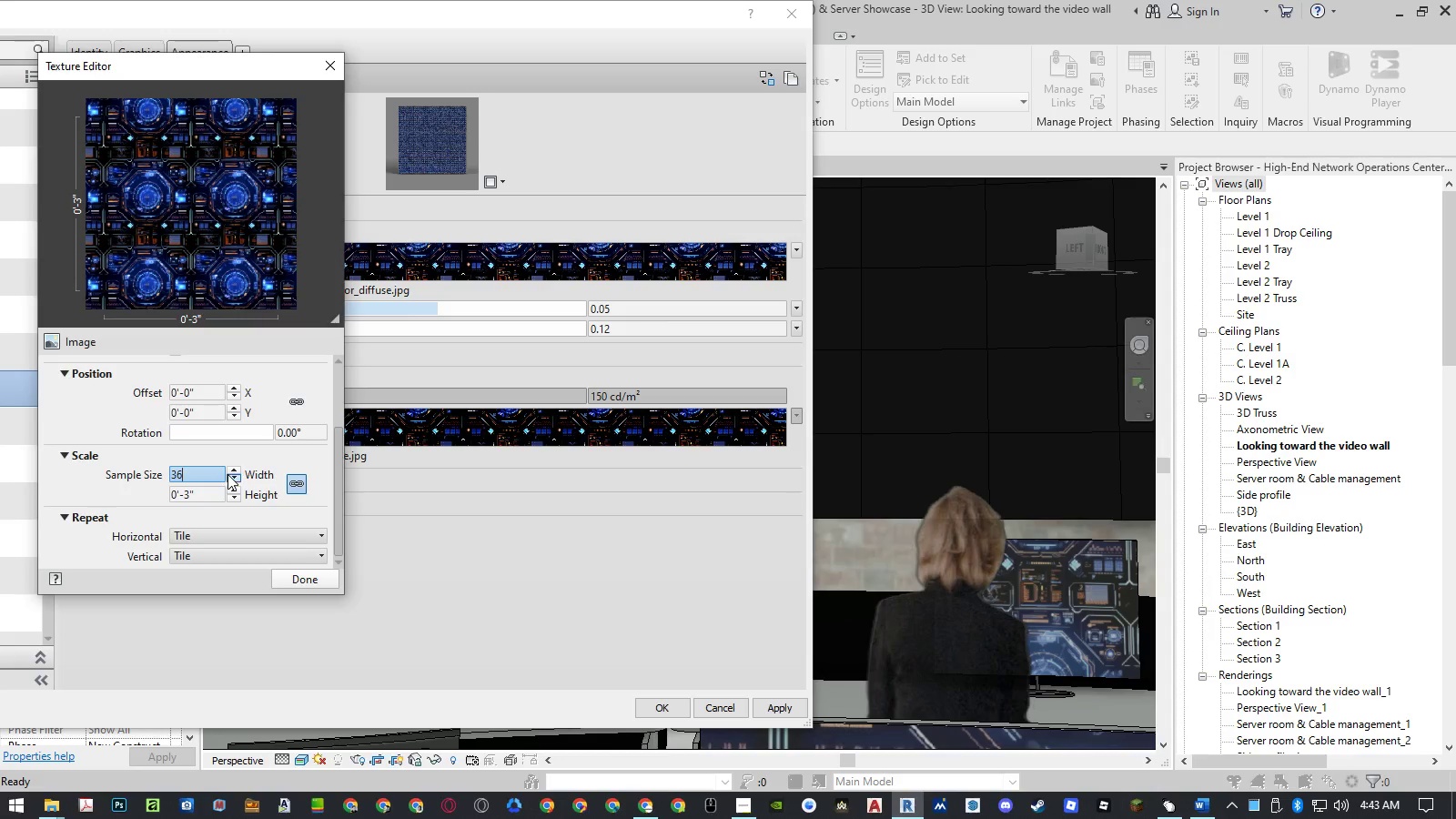 
key(NumpadEnter)
 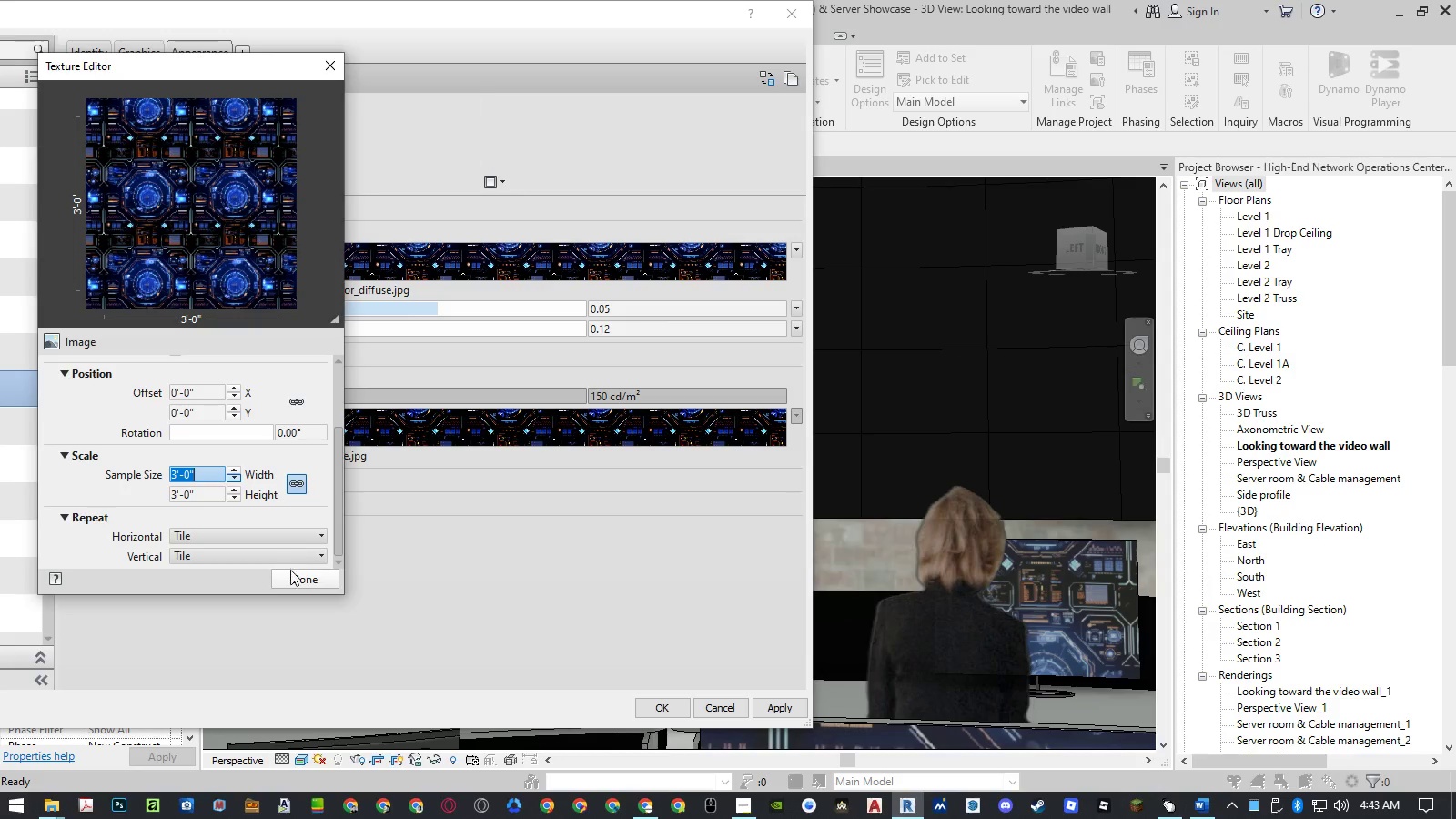 
left_click([297, 579])
 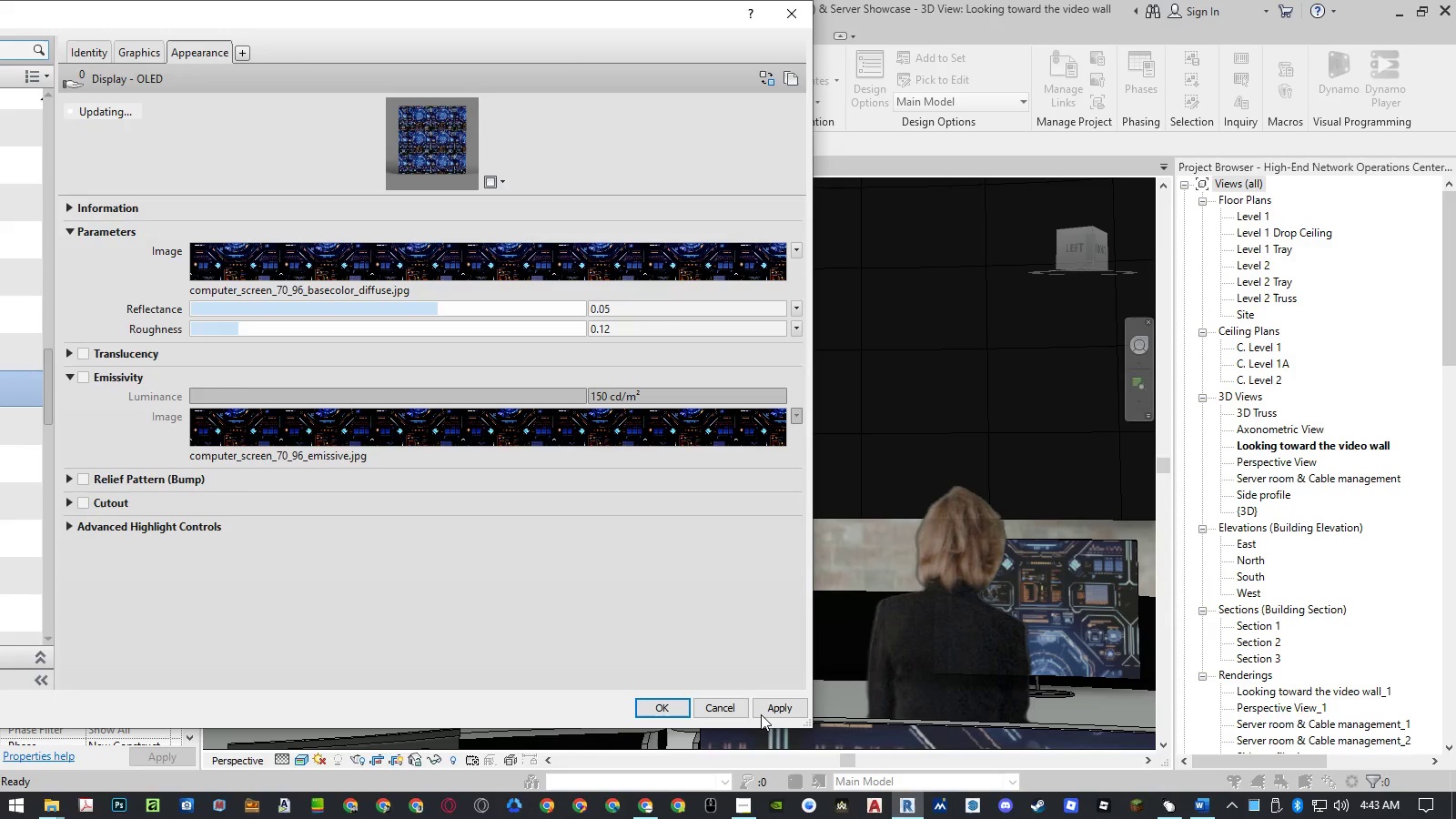 
left_click([769, 714])
 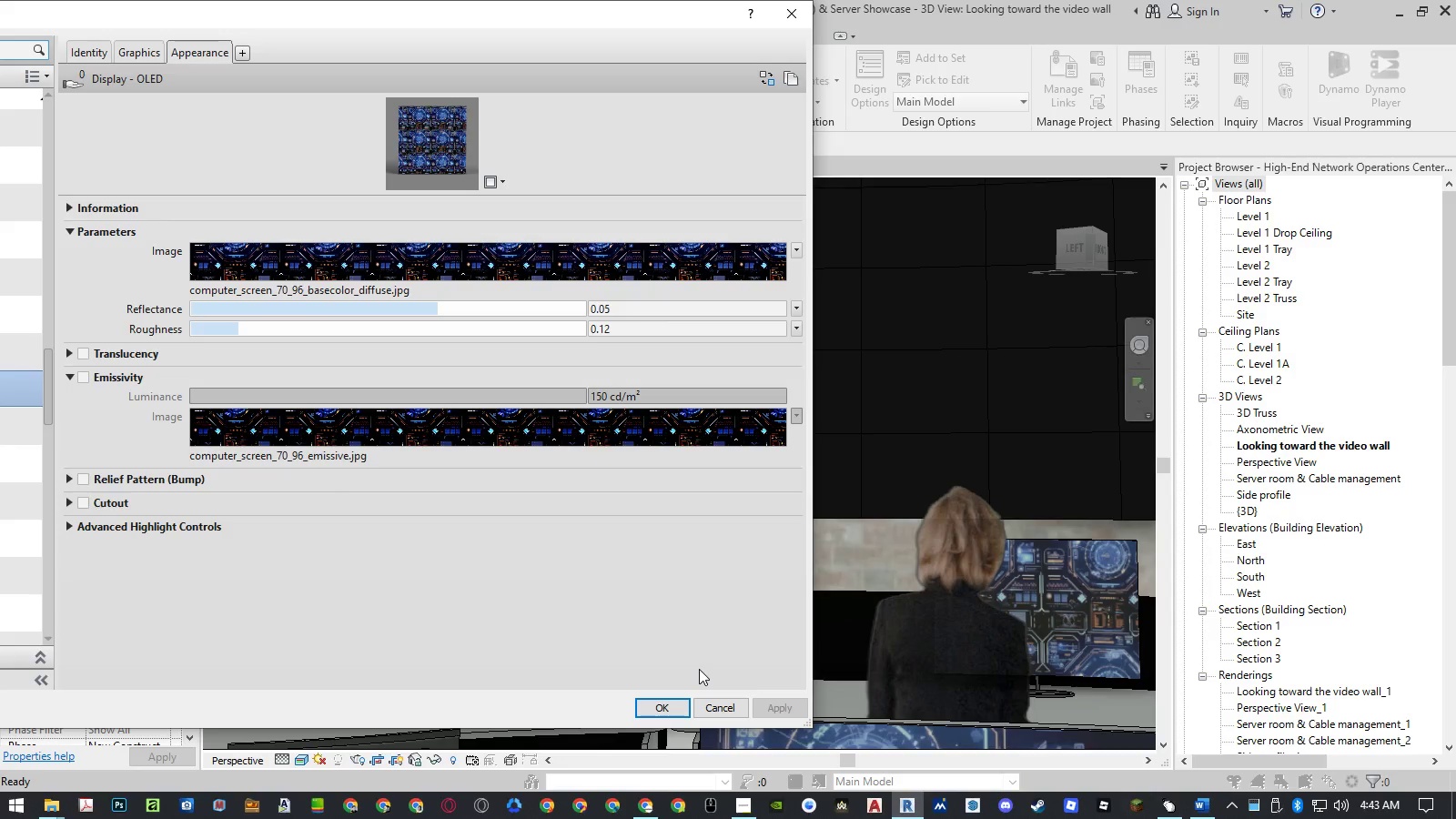 
wait(6.22)
 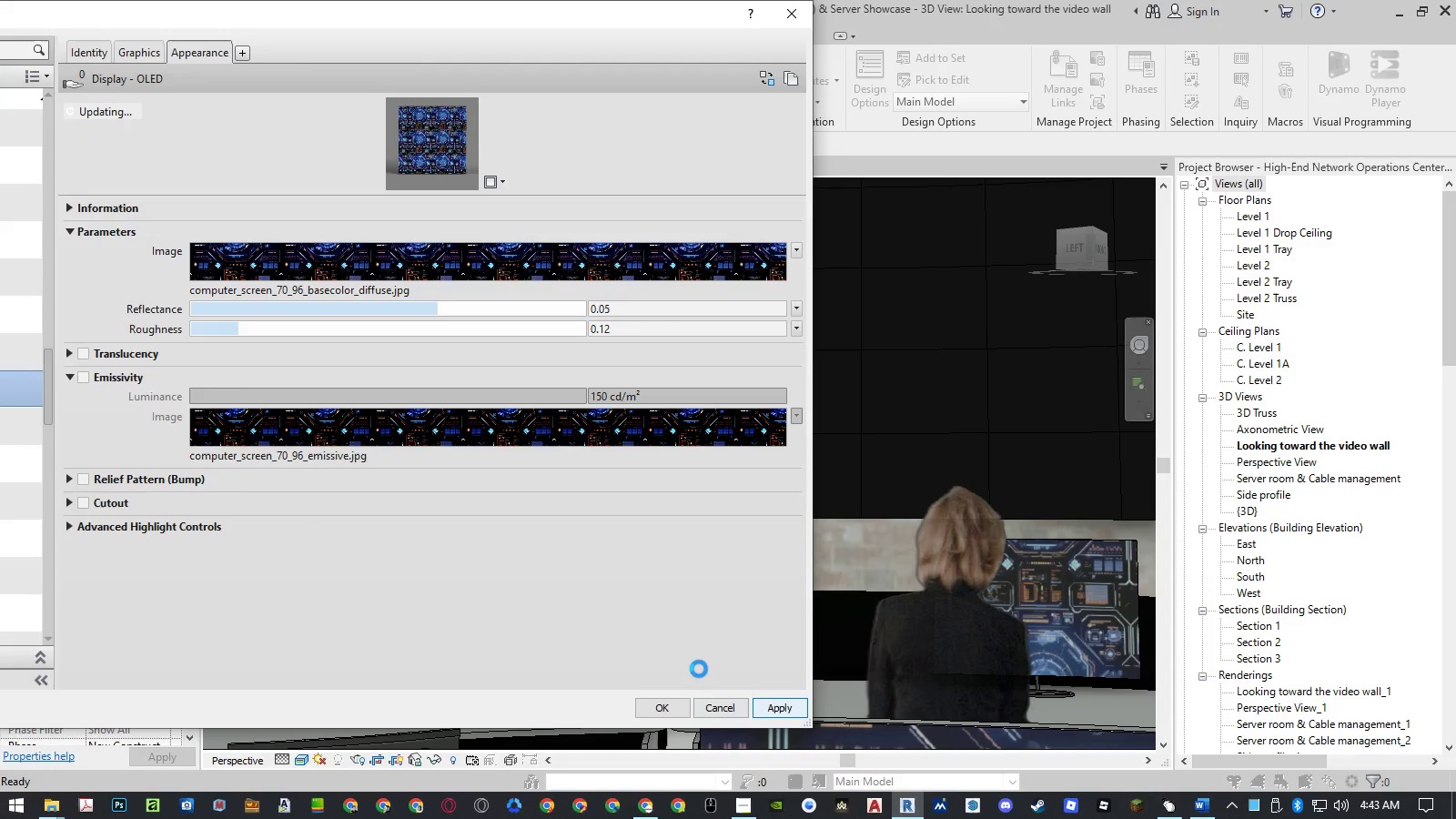 
left_click([421, 265])
 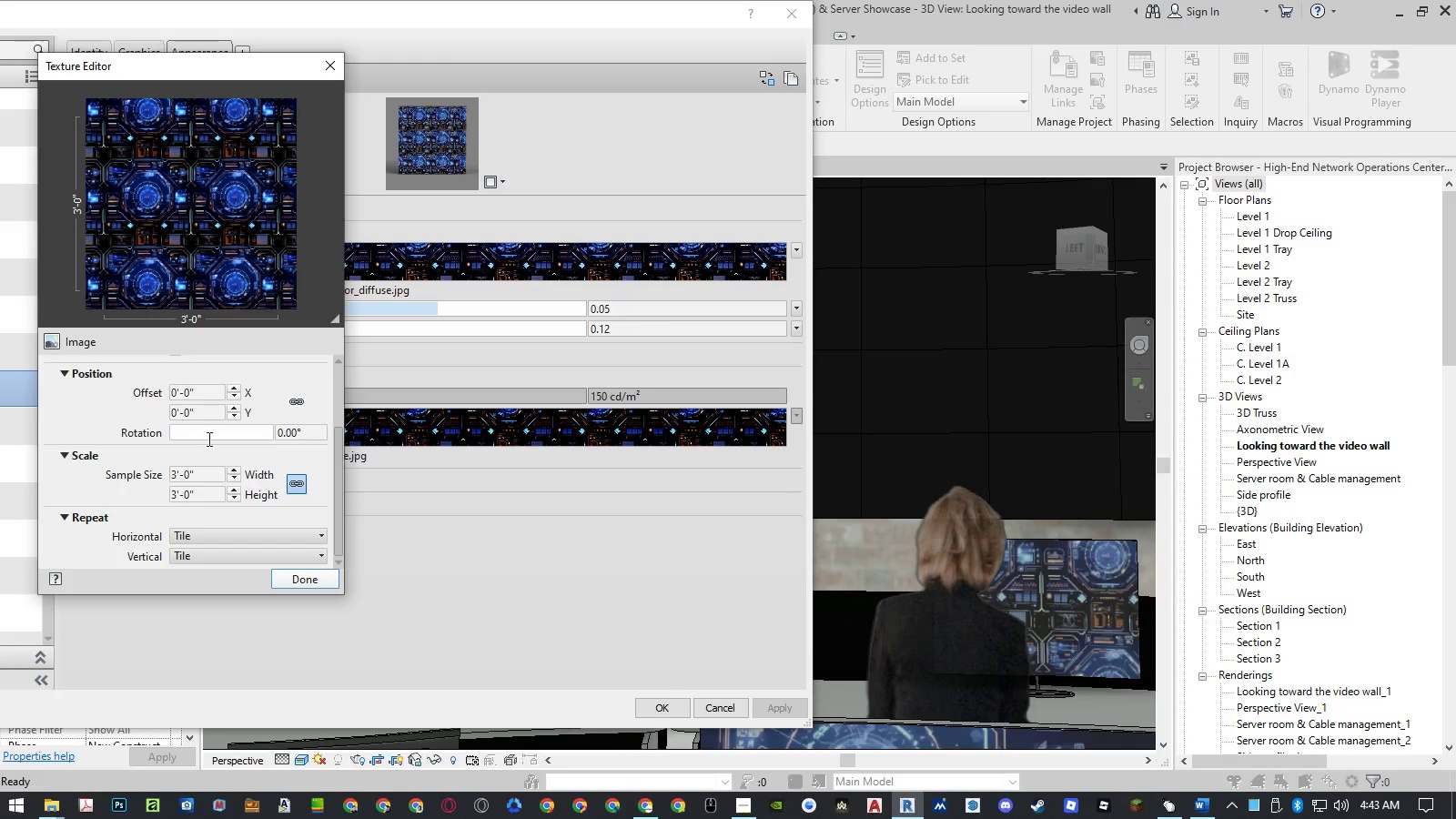 
left_click([200, 475])
 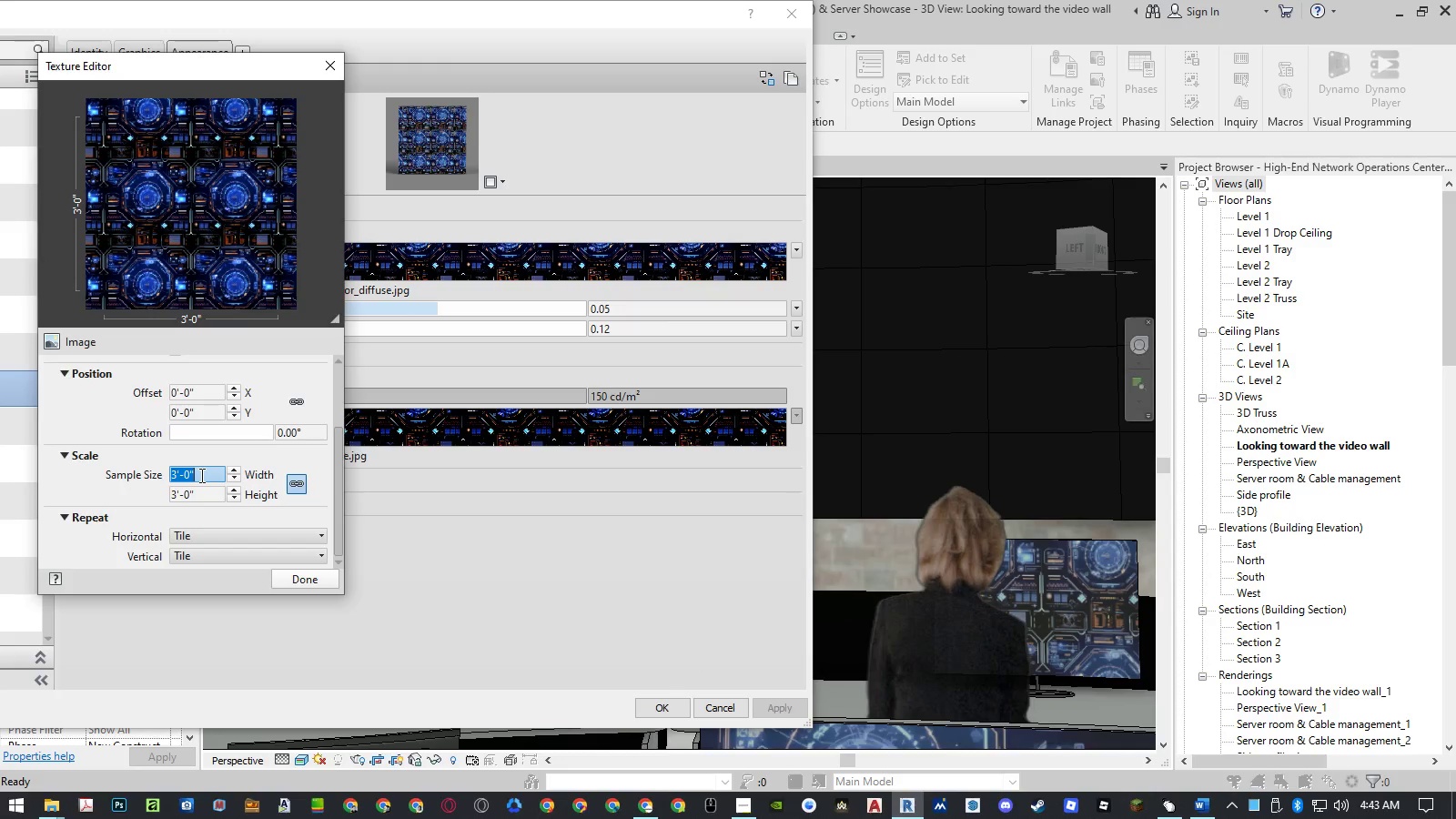 
key(Numpad4)
 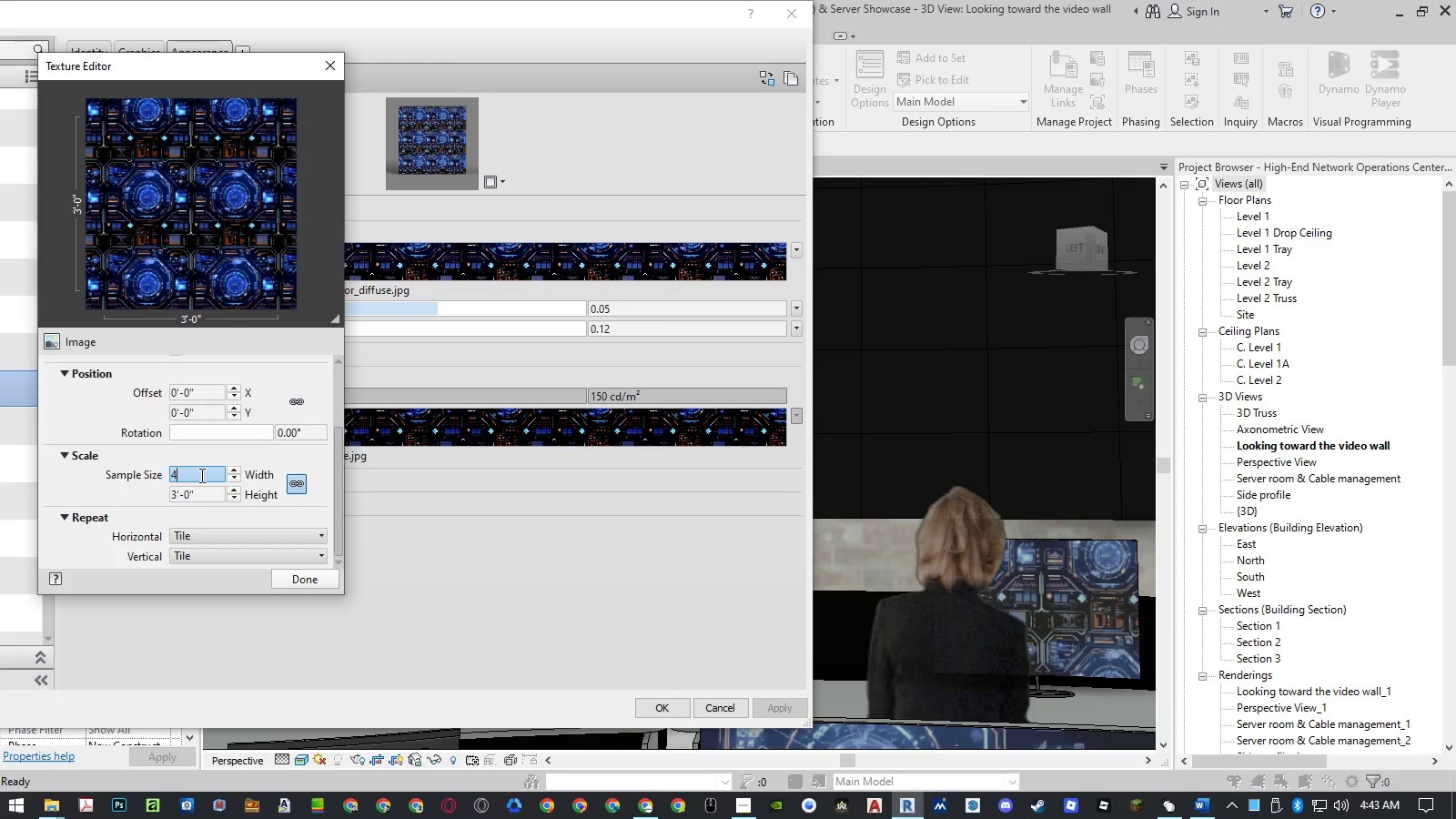 
key(NumpadEnter)
 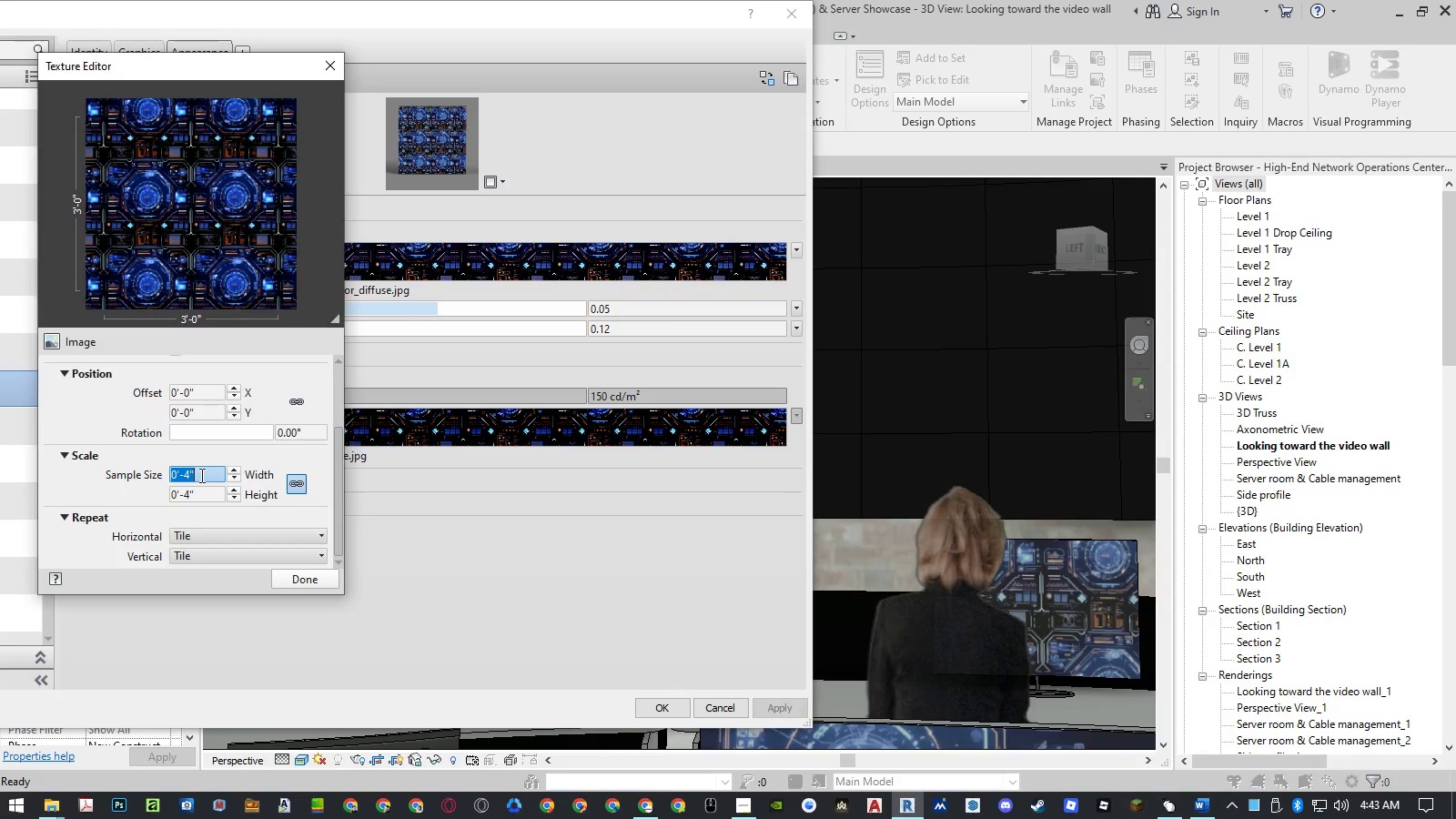 
key(NumpadEnter)
 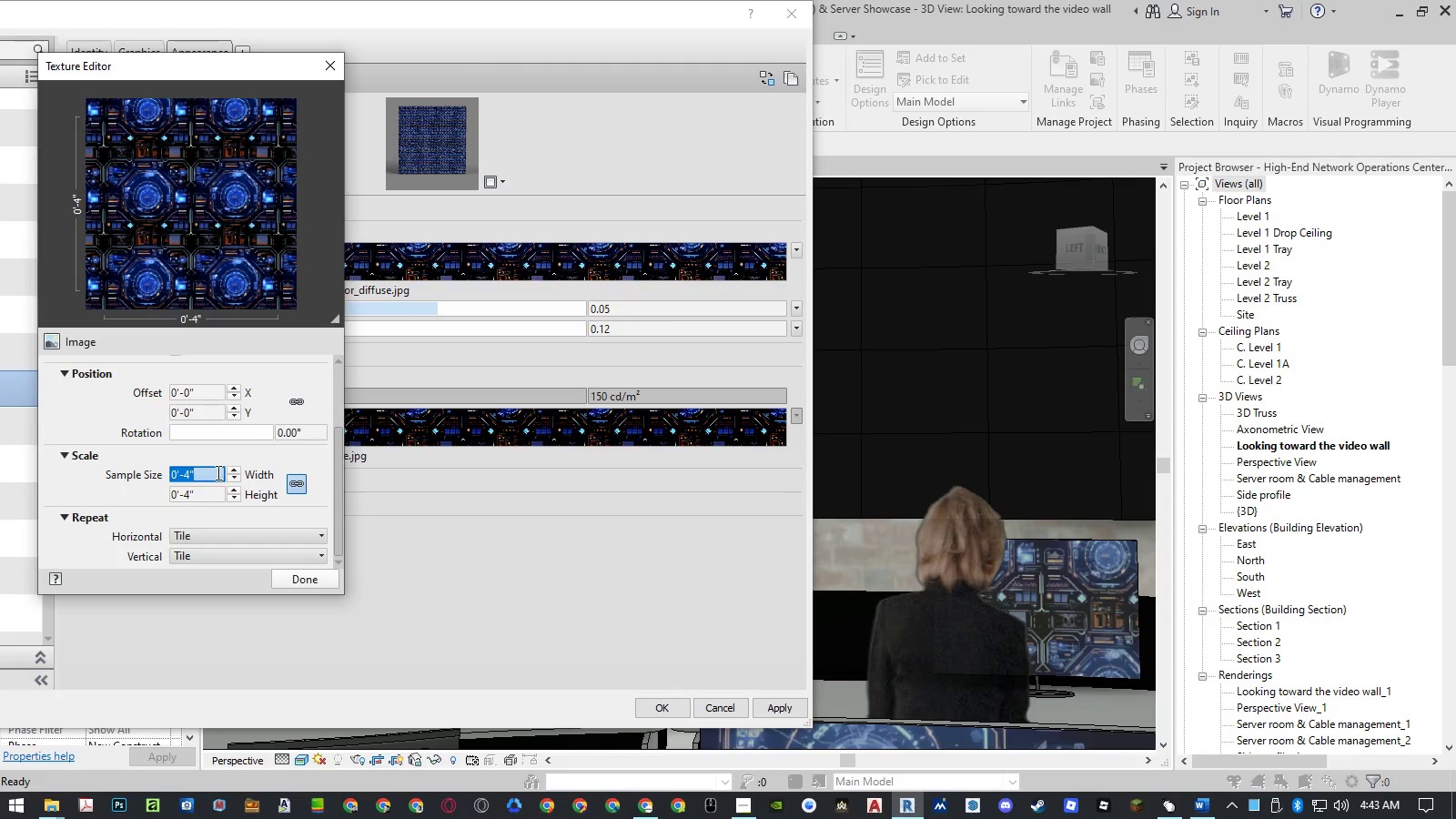 
key(Numpad4)
 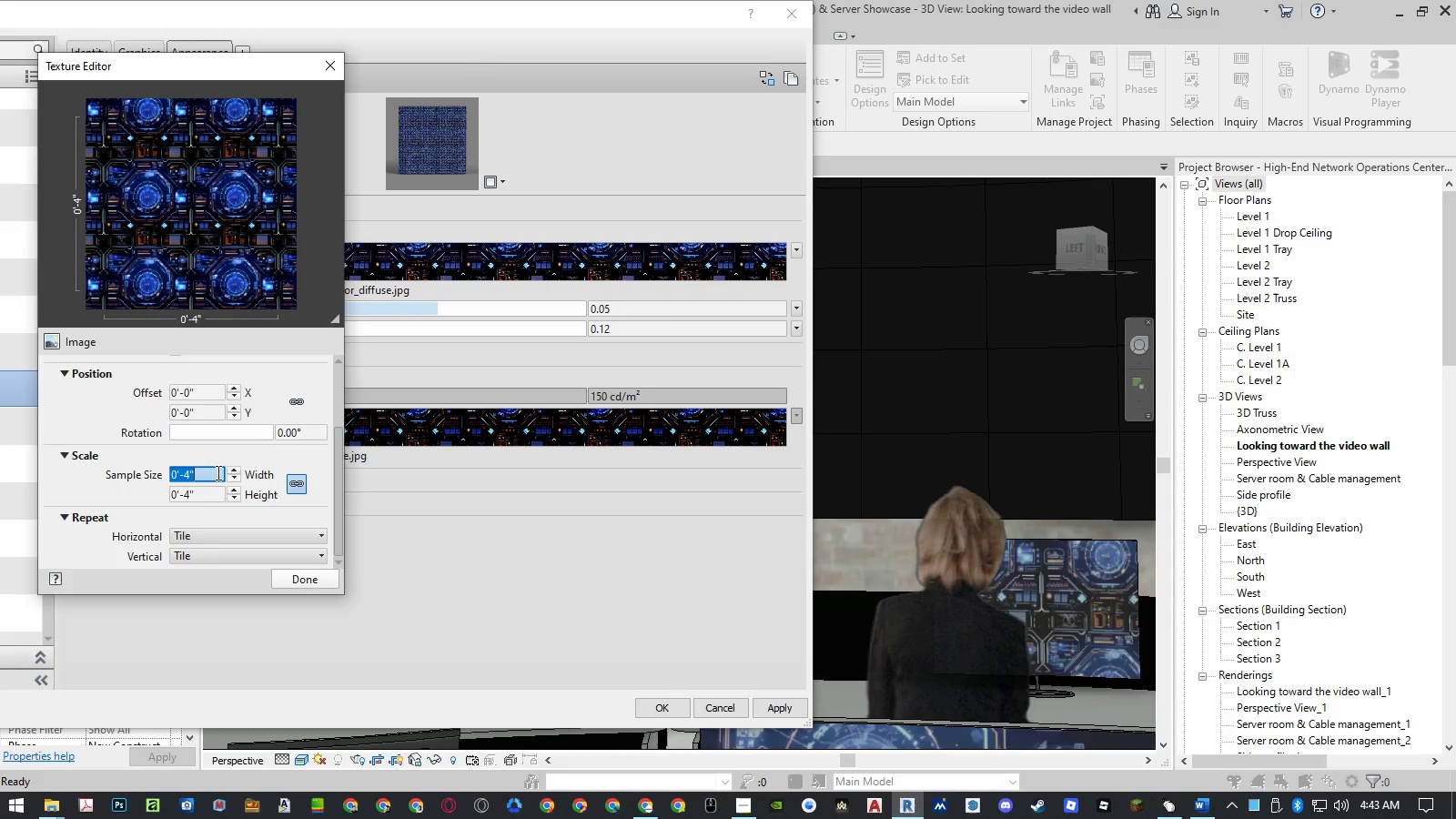 
key(Numpad8)
 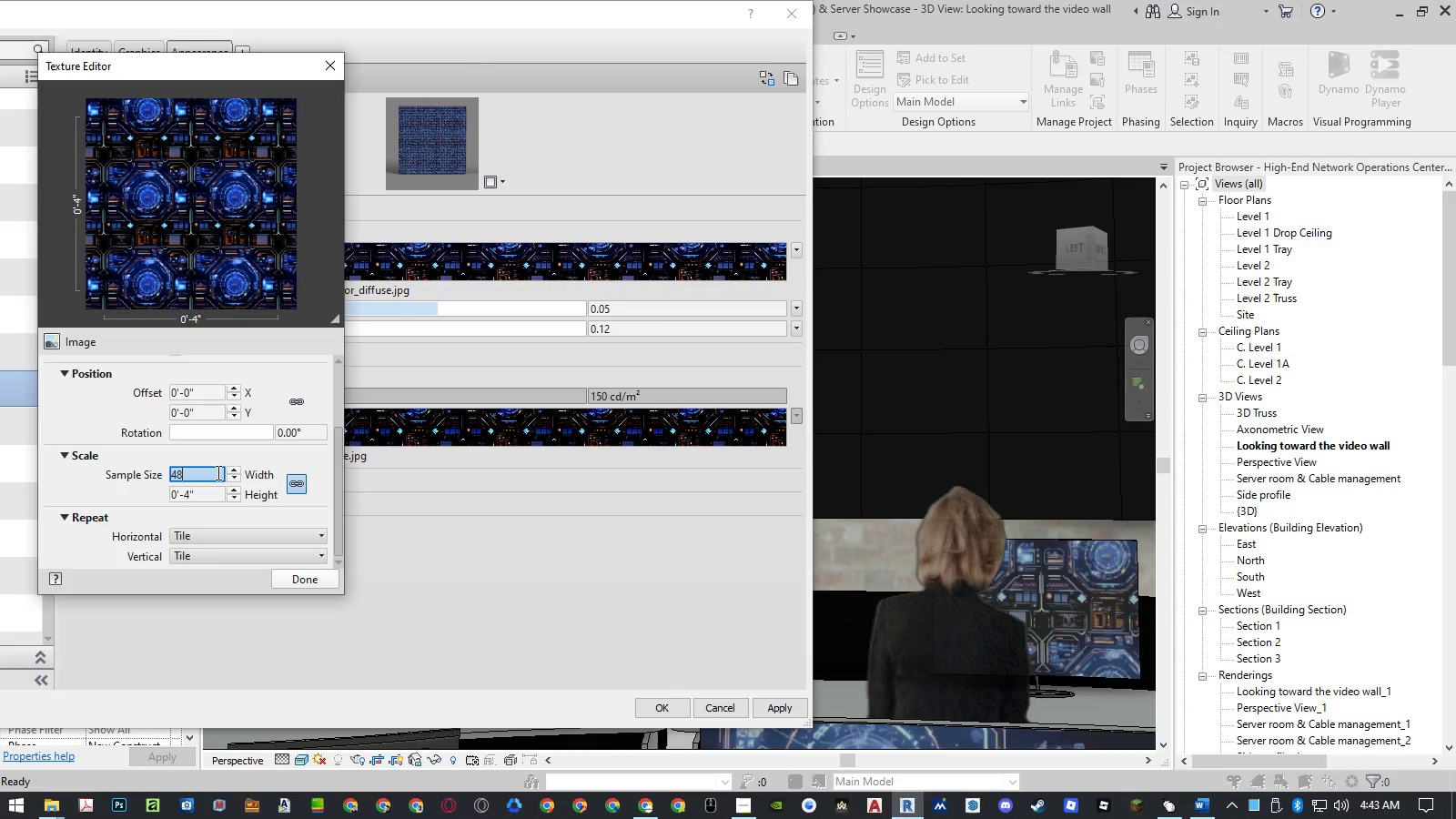 
key(NumpadEnter)
 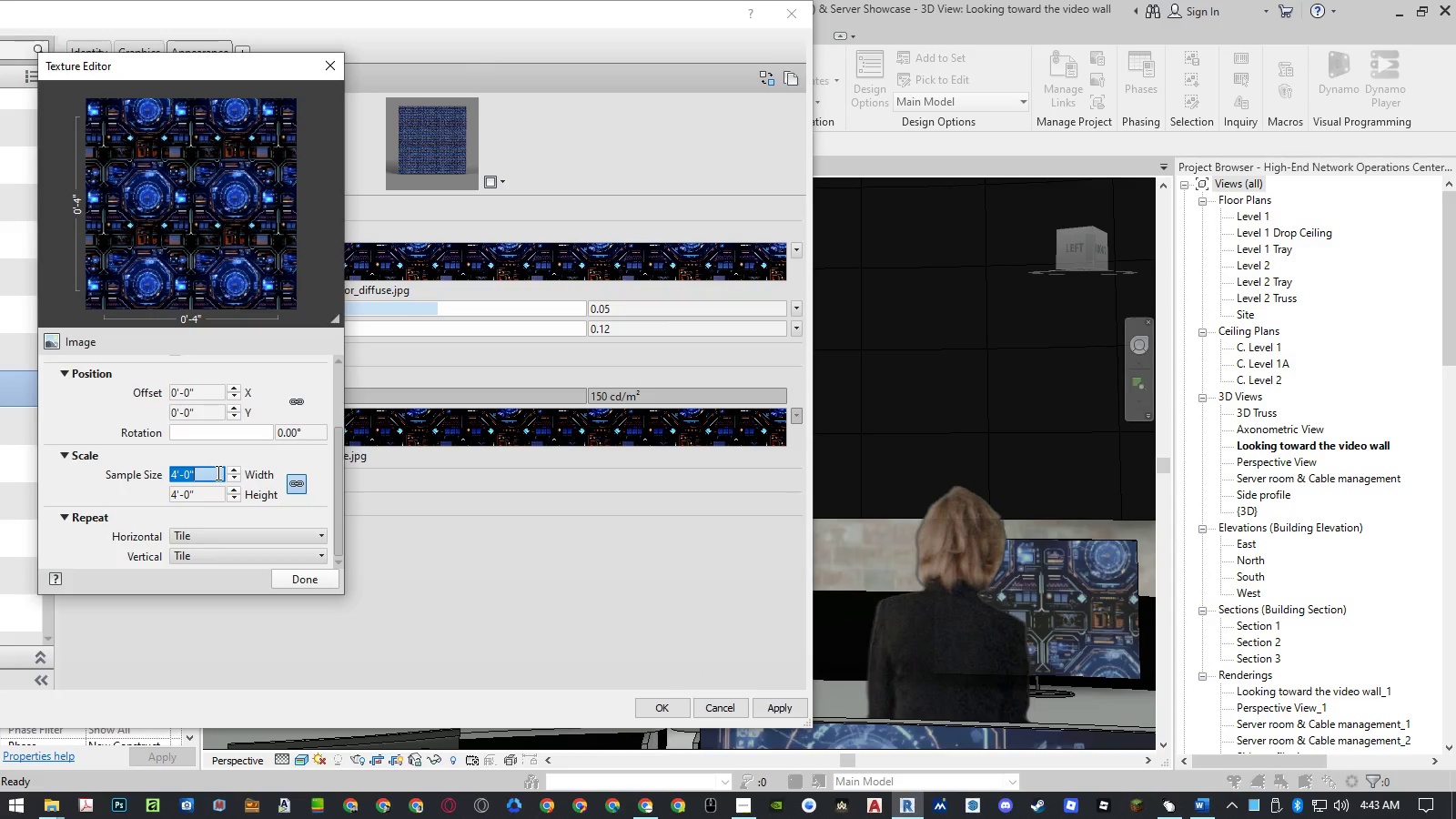 
key(NumpadEnter)
 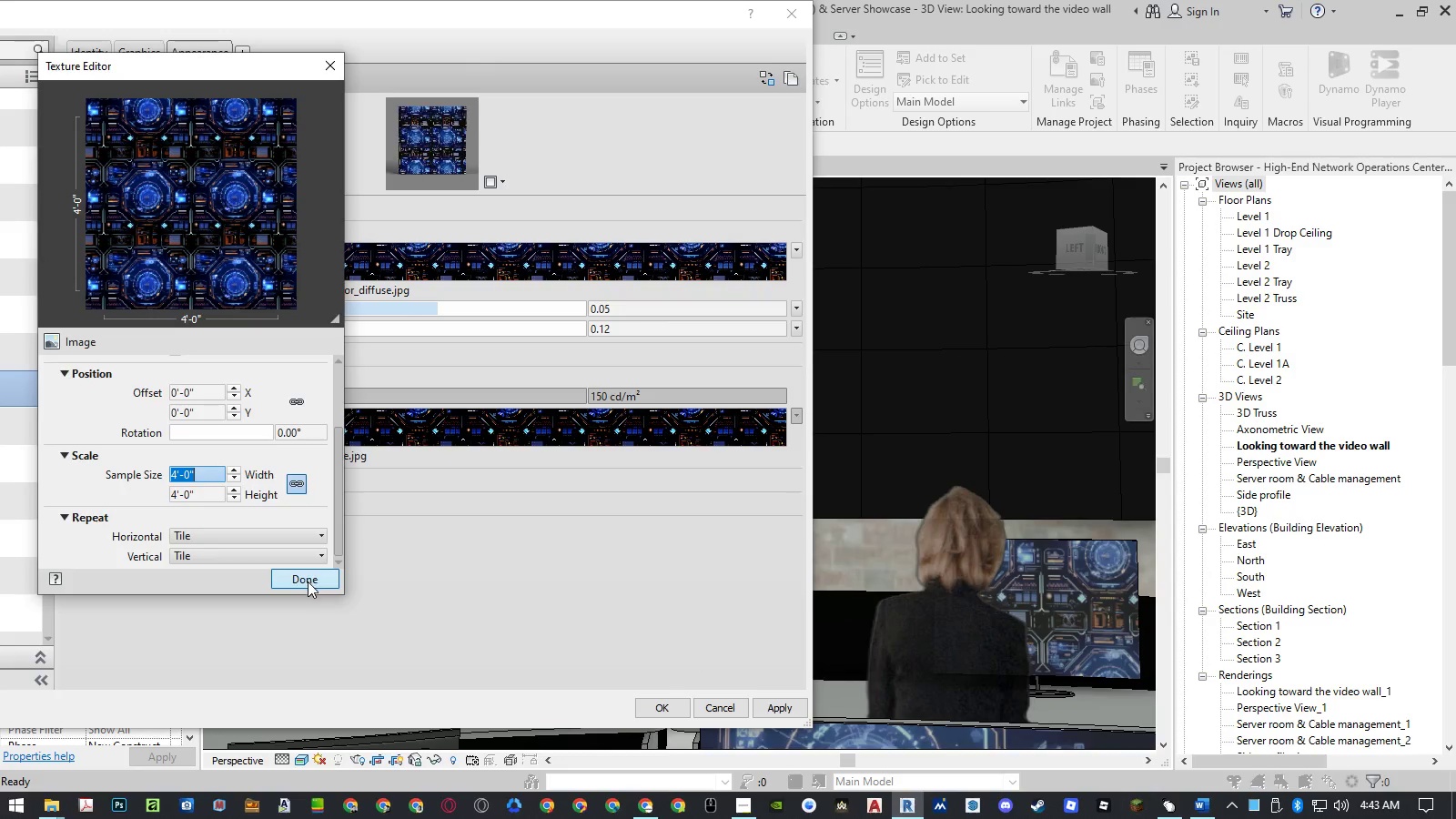 
left_click([308, 581])
 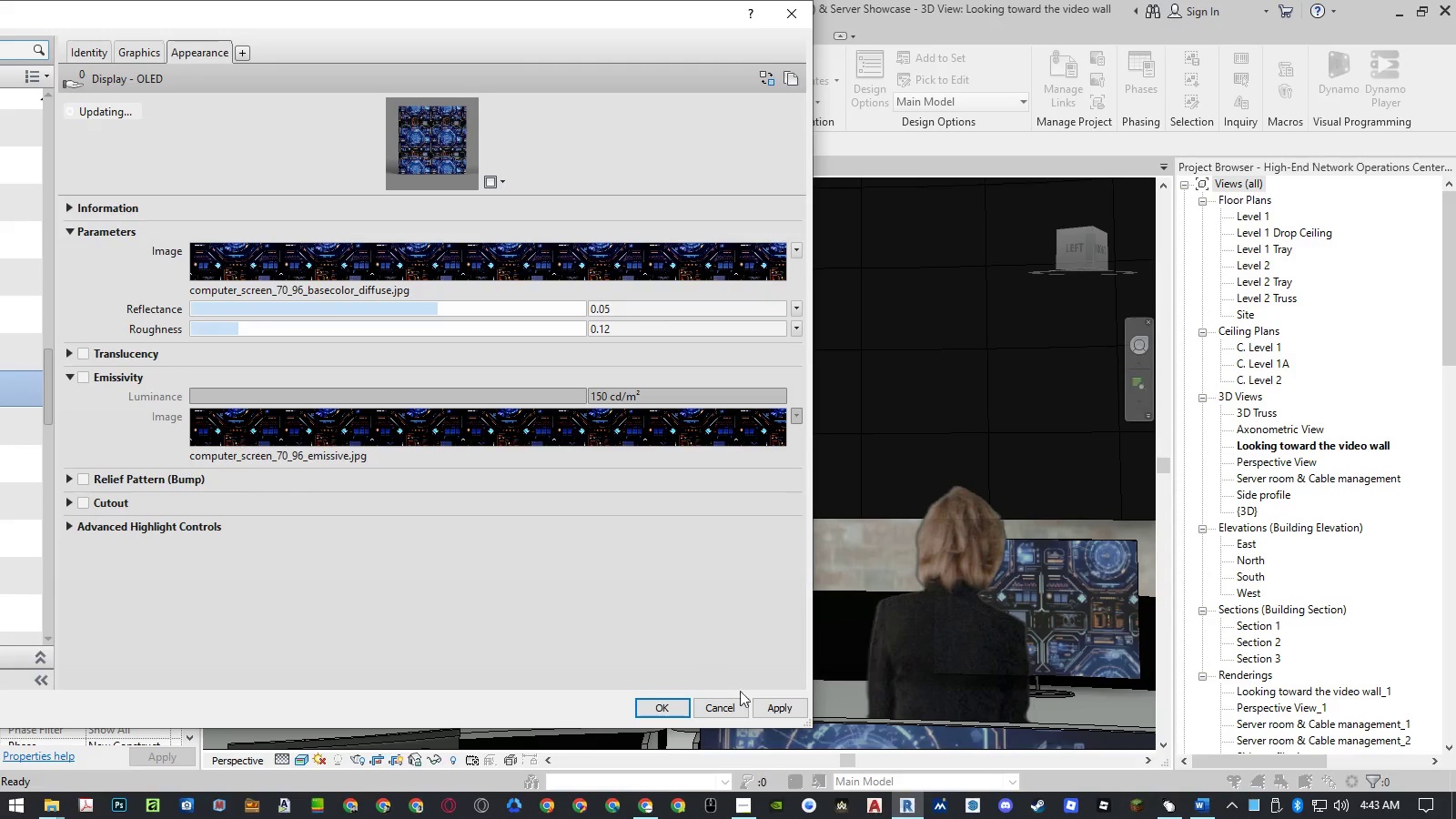 
left_click([770, 706])
 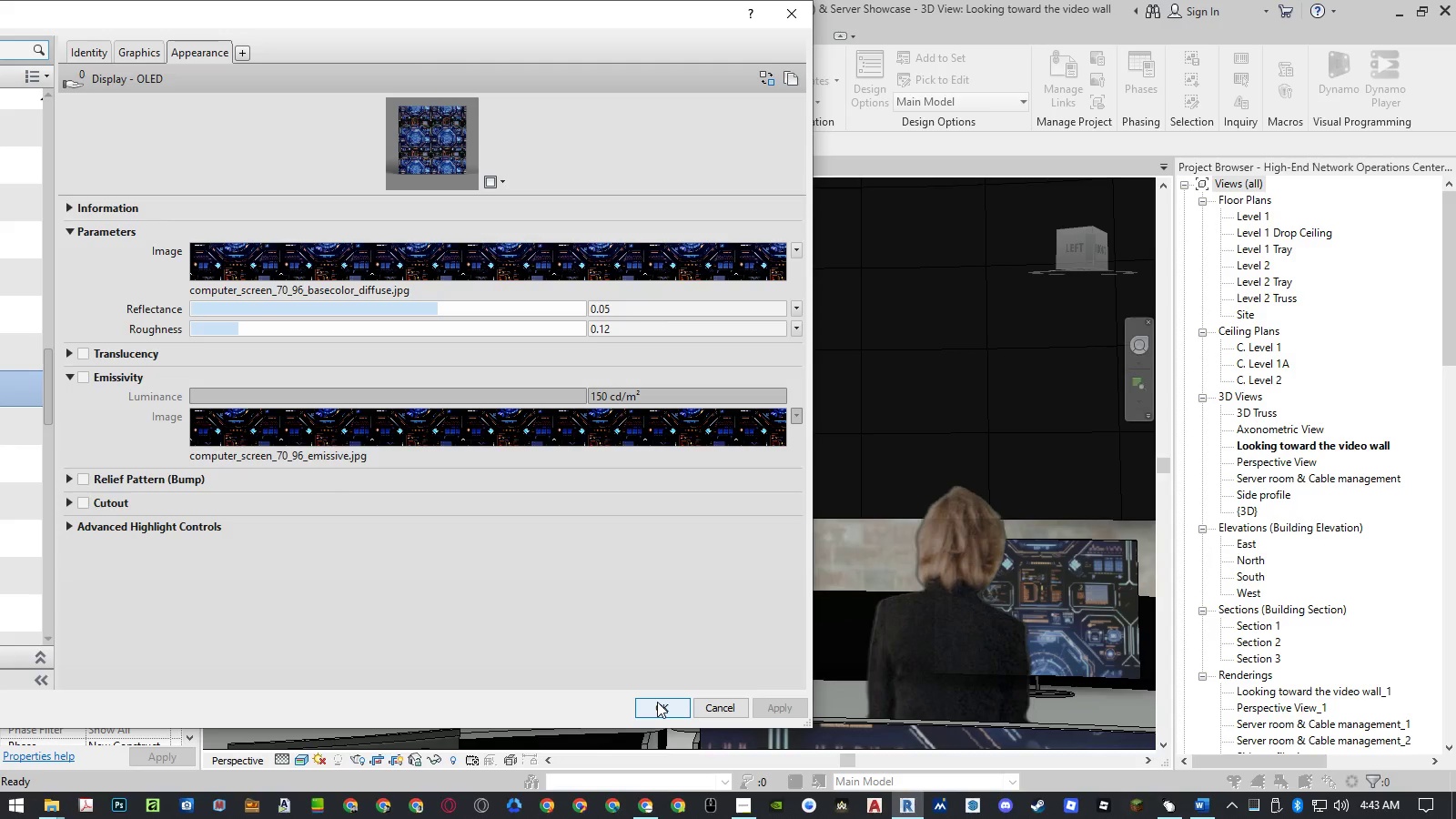 
wait(10.53)
 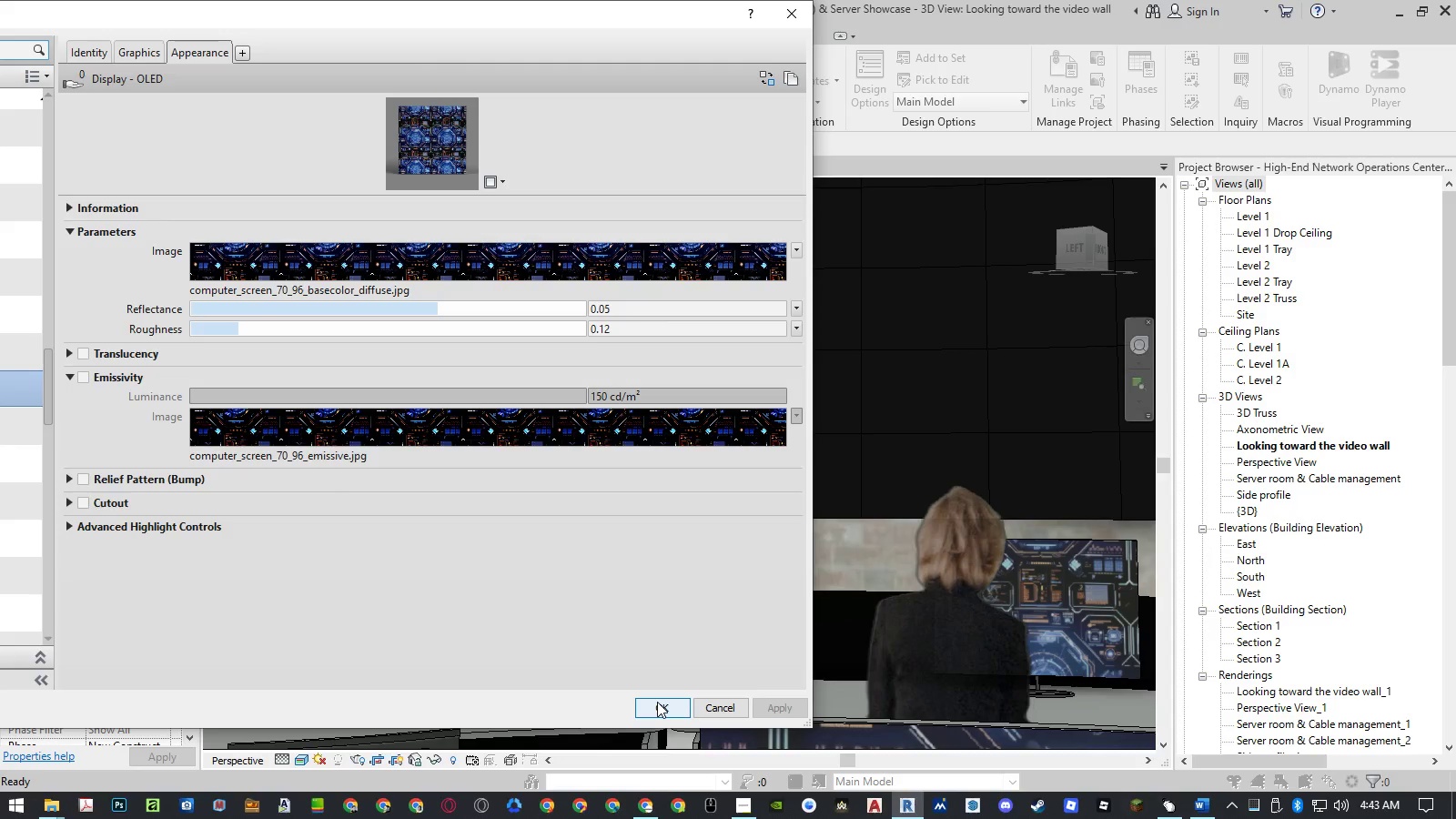 
left_click([85, 375])
 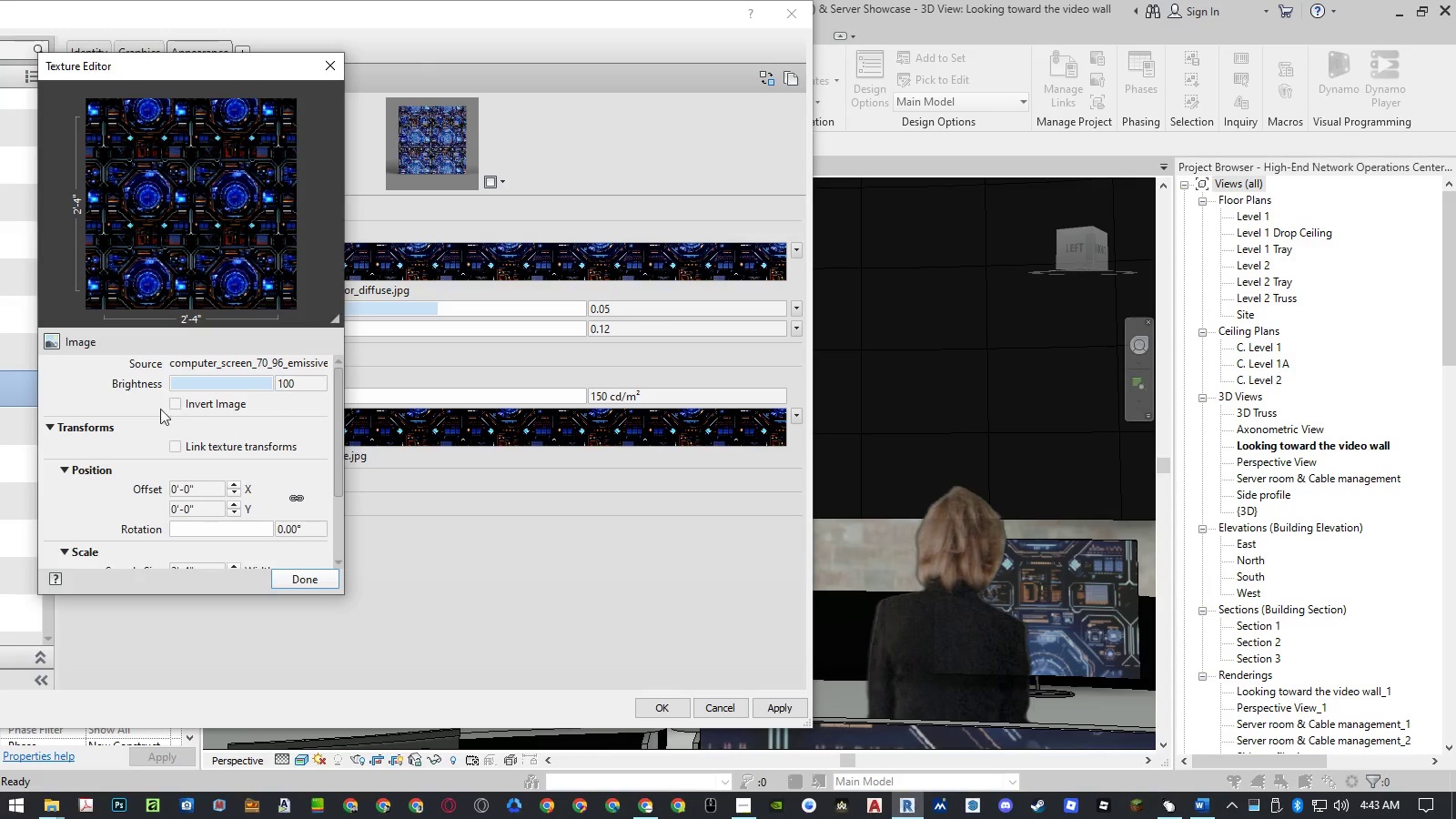 
left_click([206, 494])
 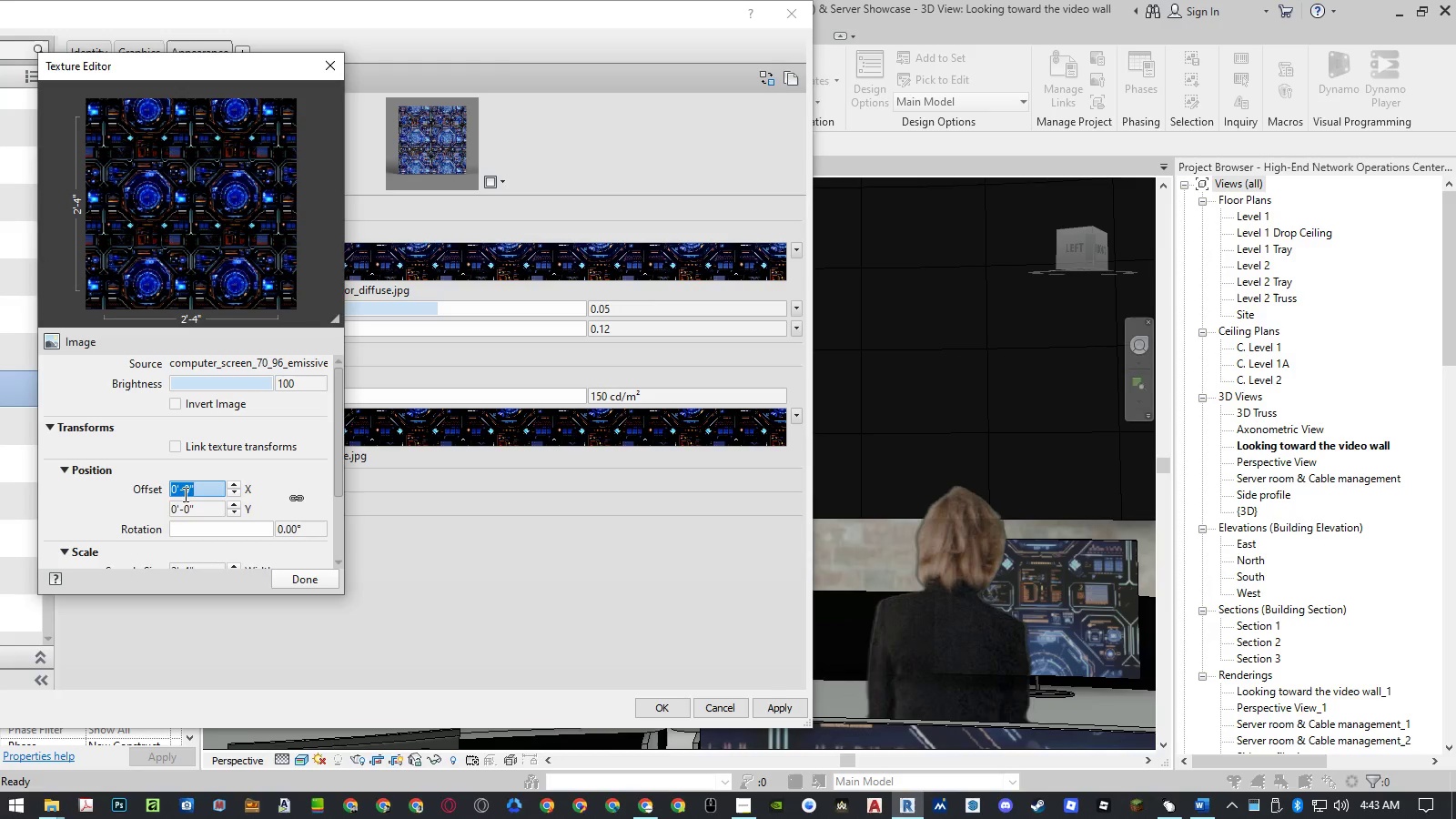 
scroll: coordinate [160, 502], scroll_direction: down, amount: 1.0
 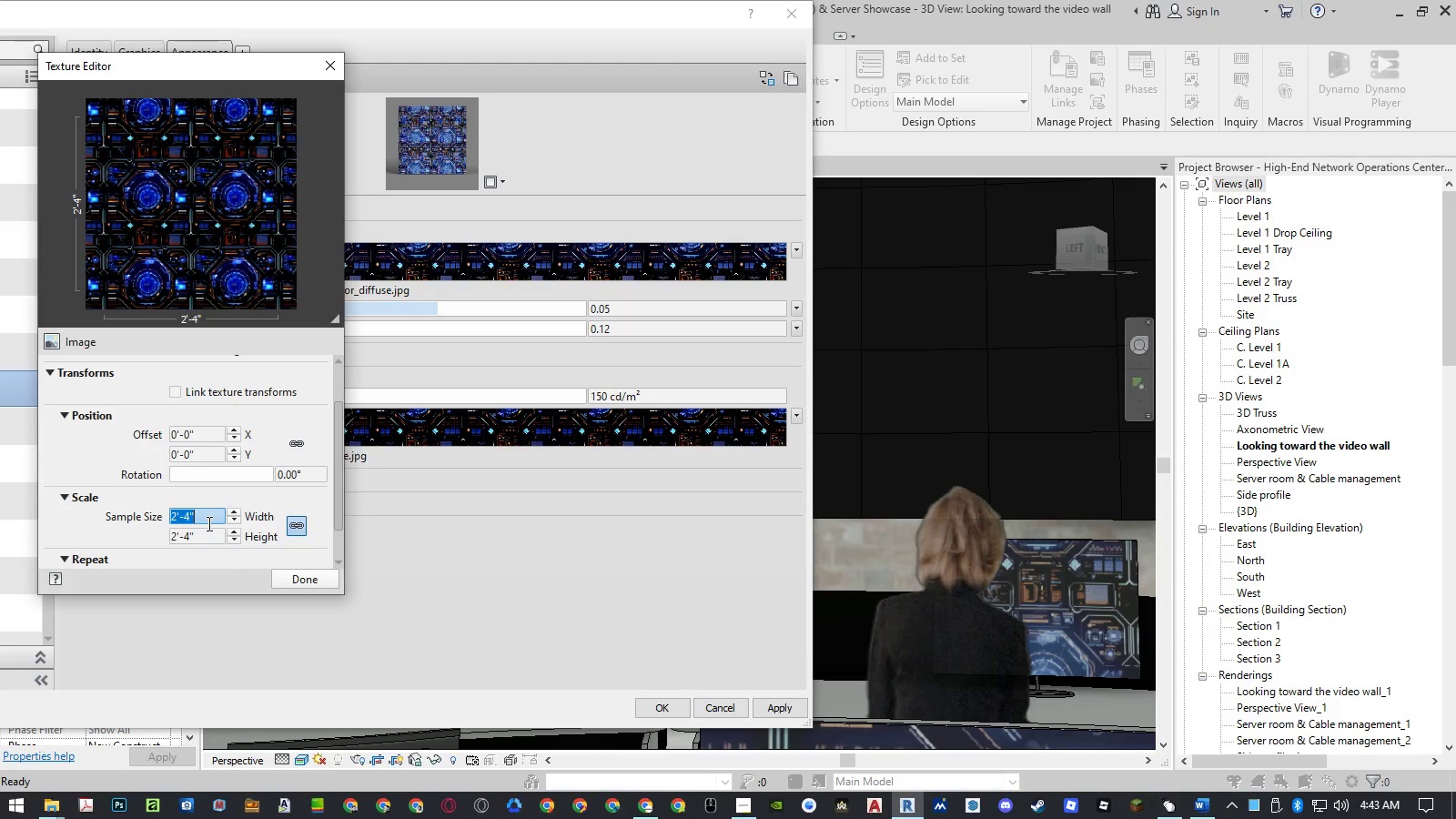 
key(Numpad4)
 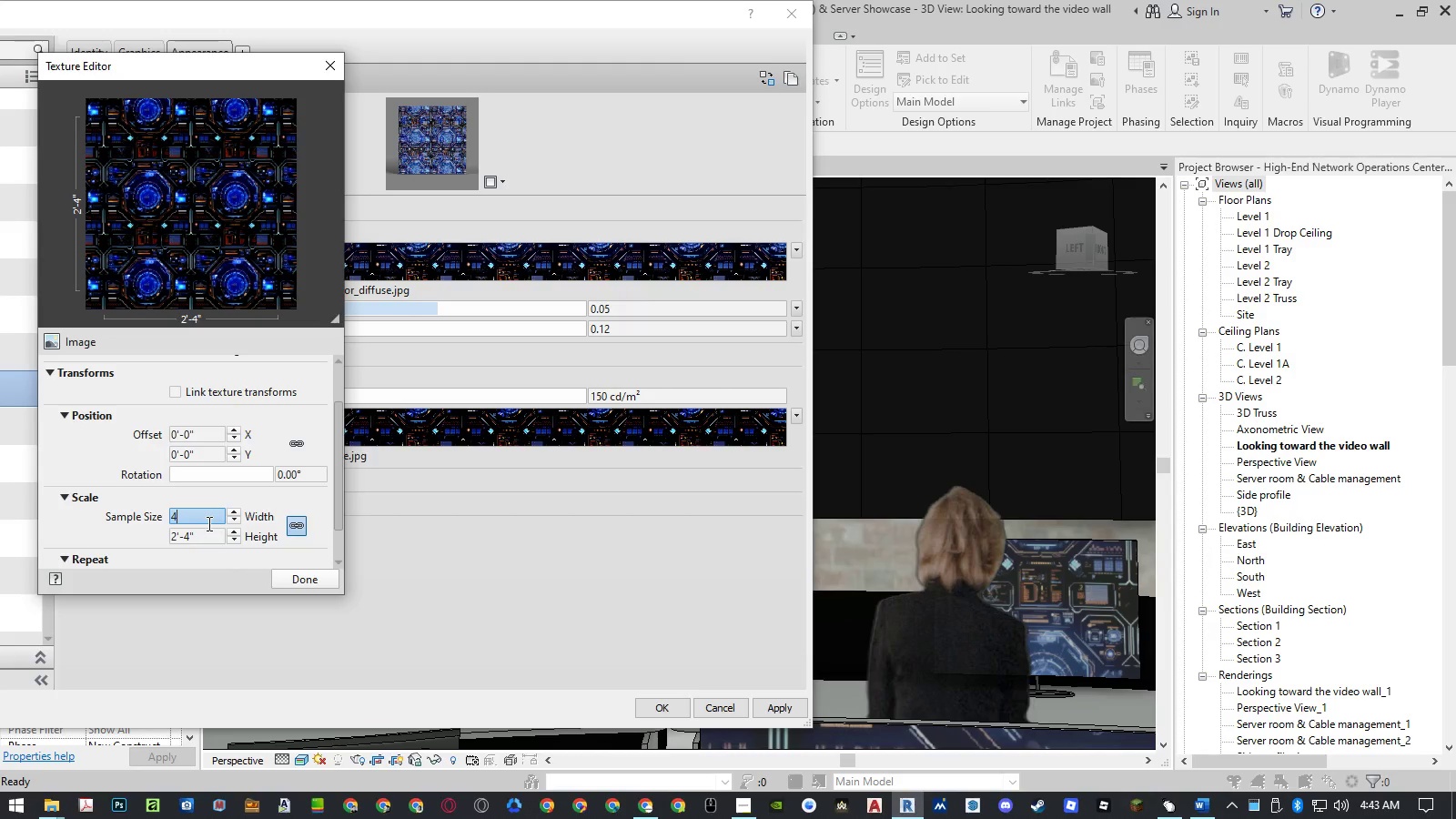 
key(Numpad8)
 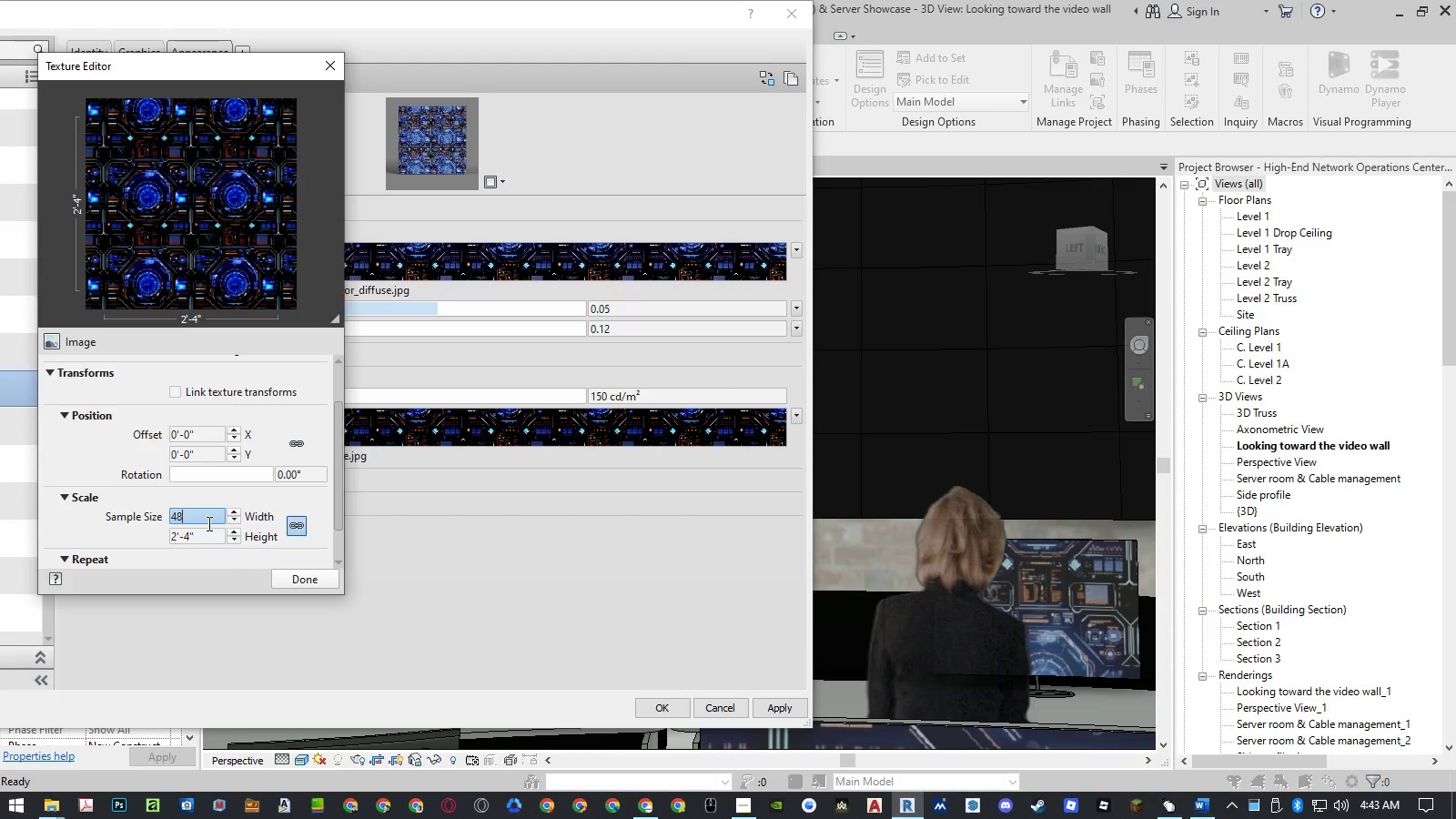 
key(NumpadEnter)
 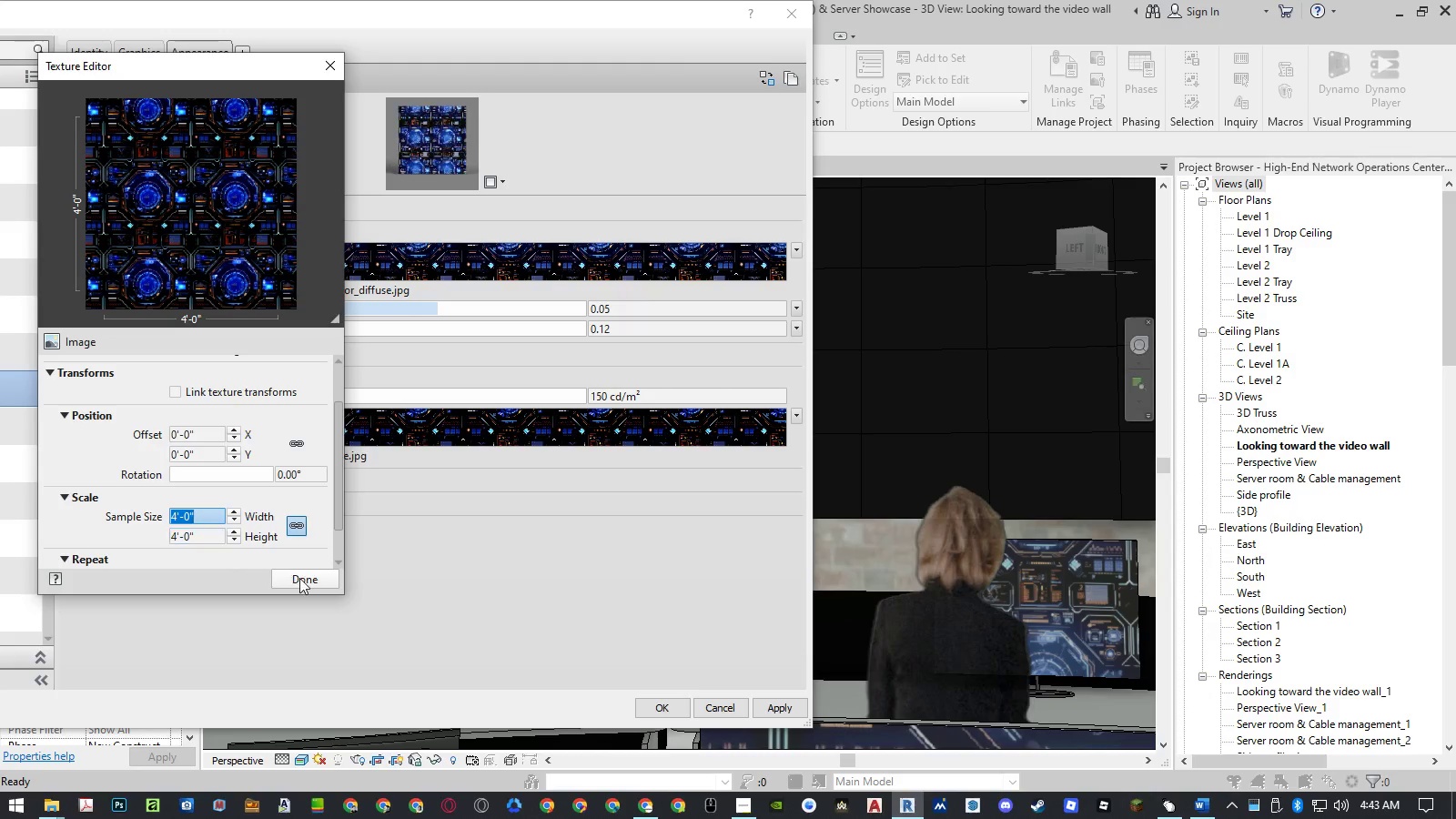 
left_click([300, 578])
 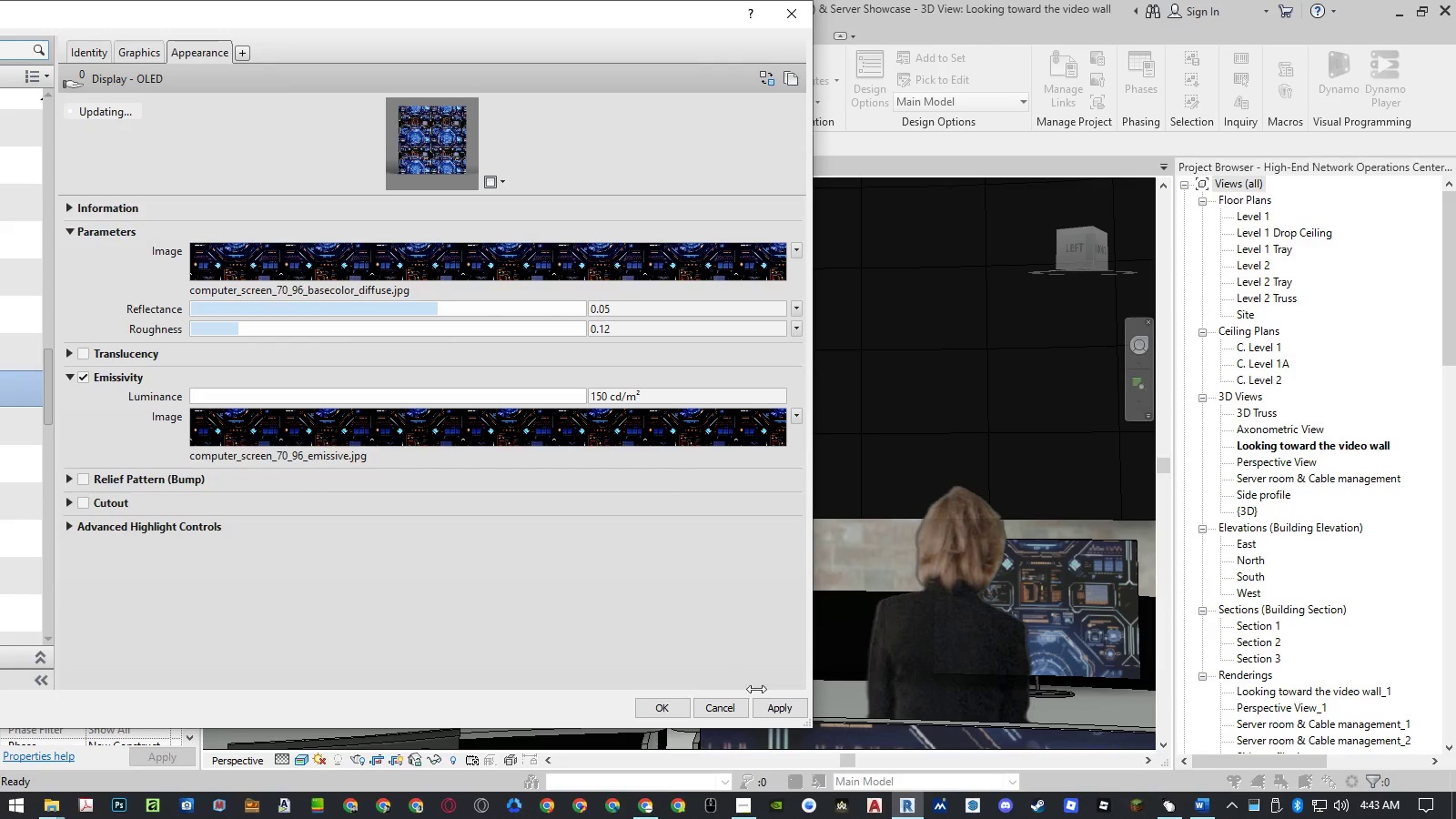 
left_click([775, 705])
 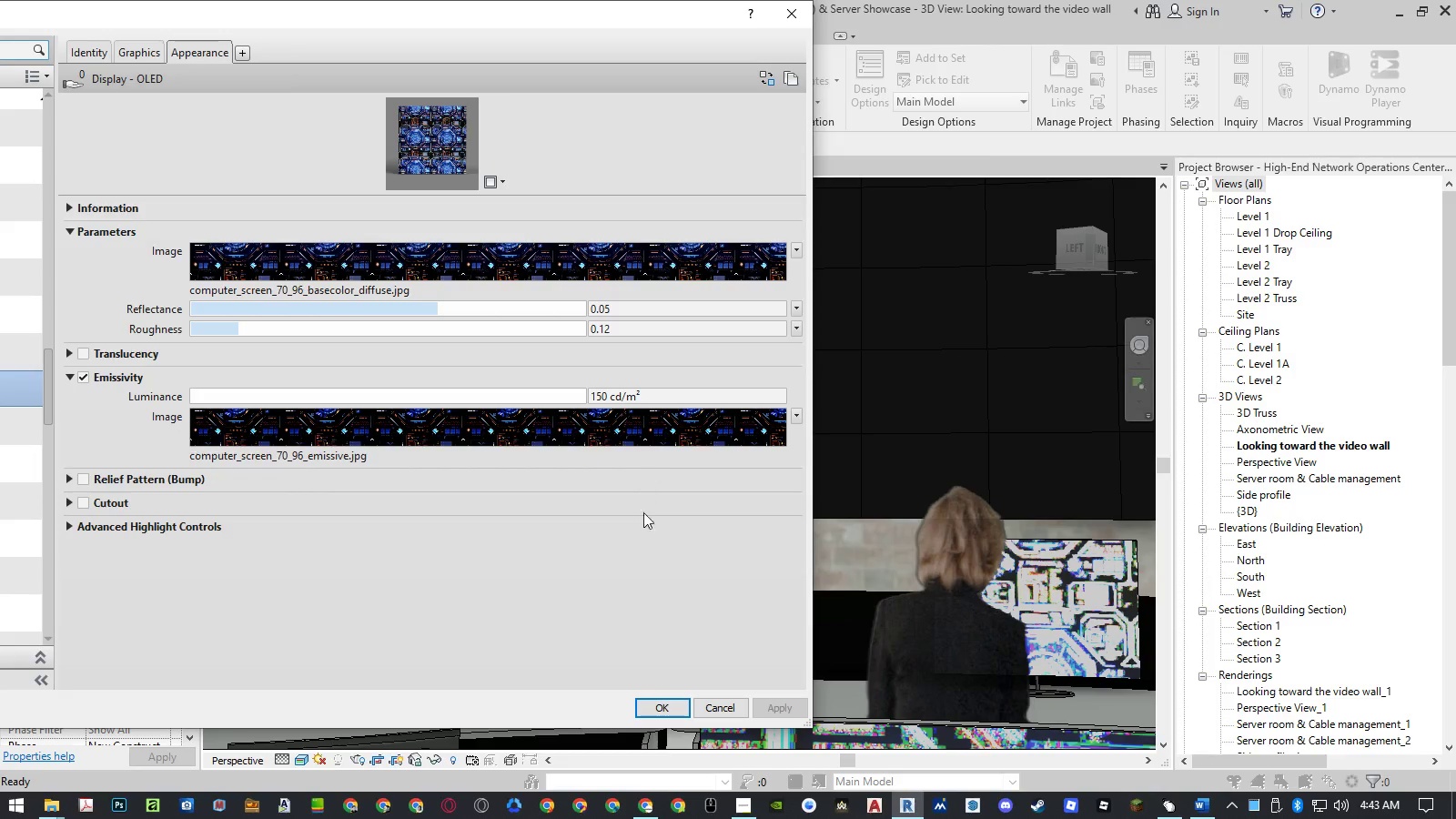 
wait(6.72)
 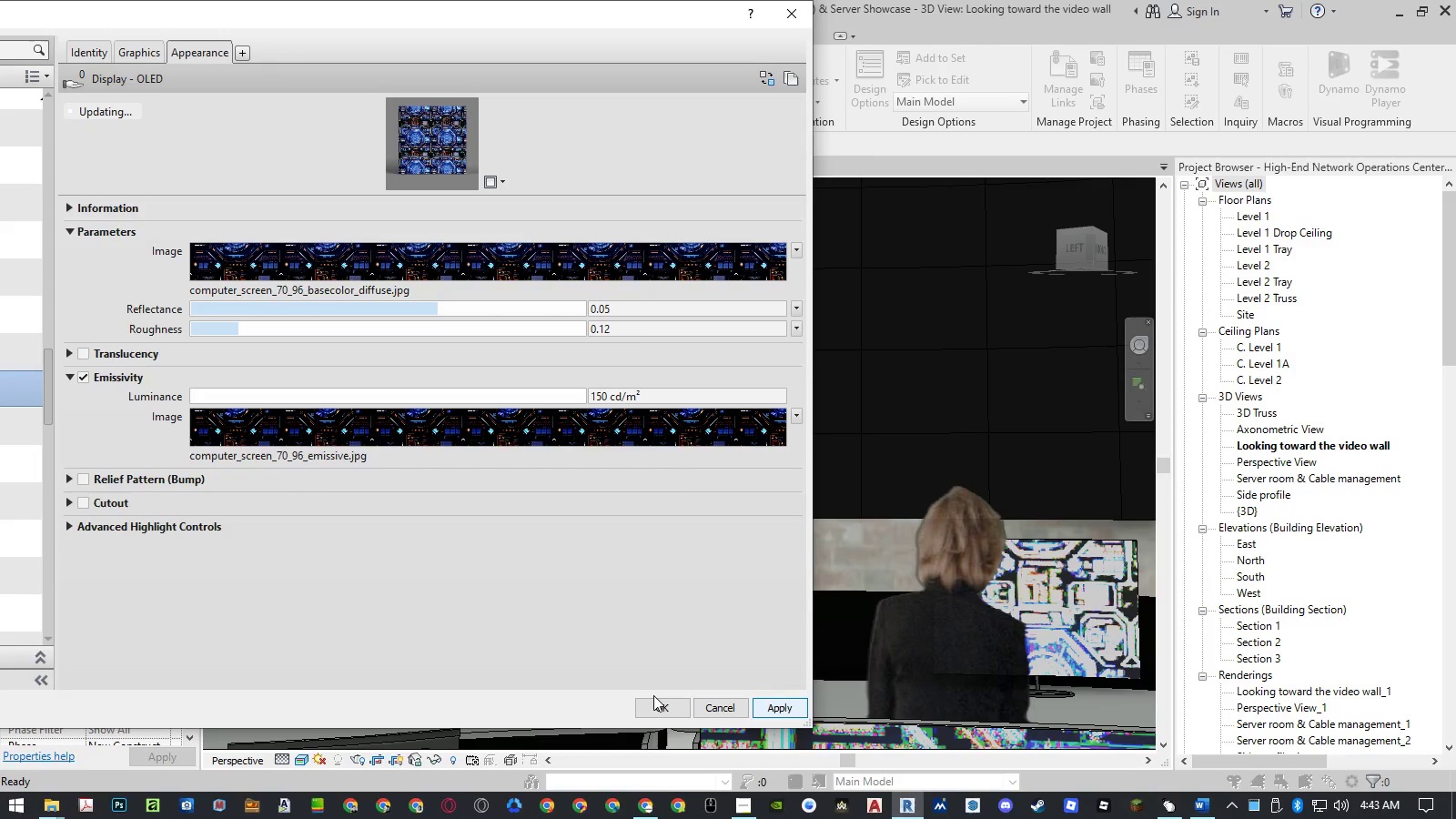 
mouse_move([438, 432])
 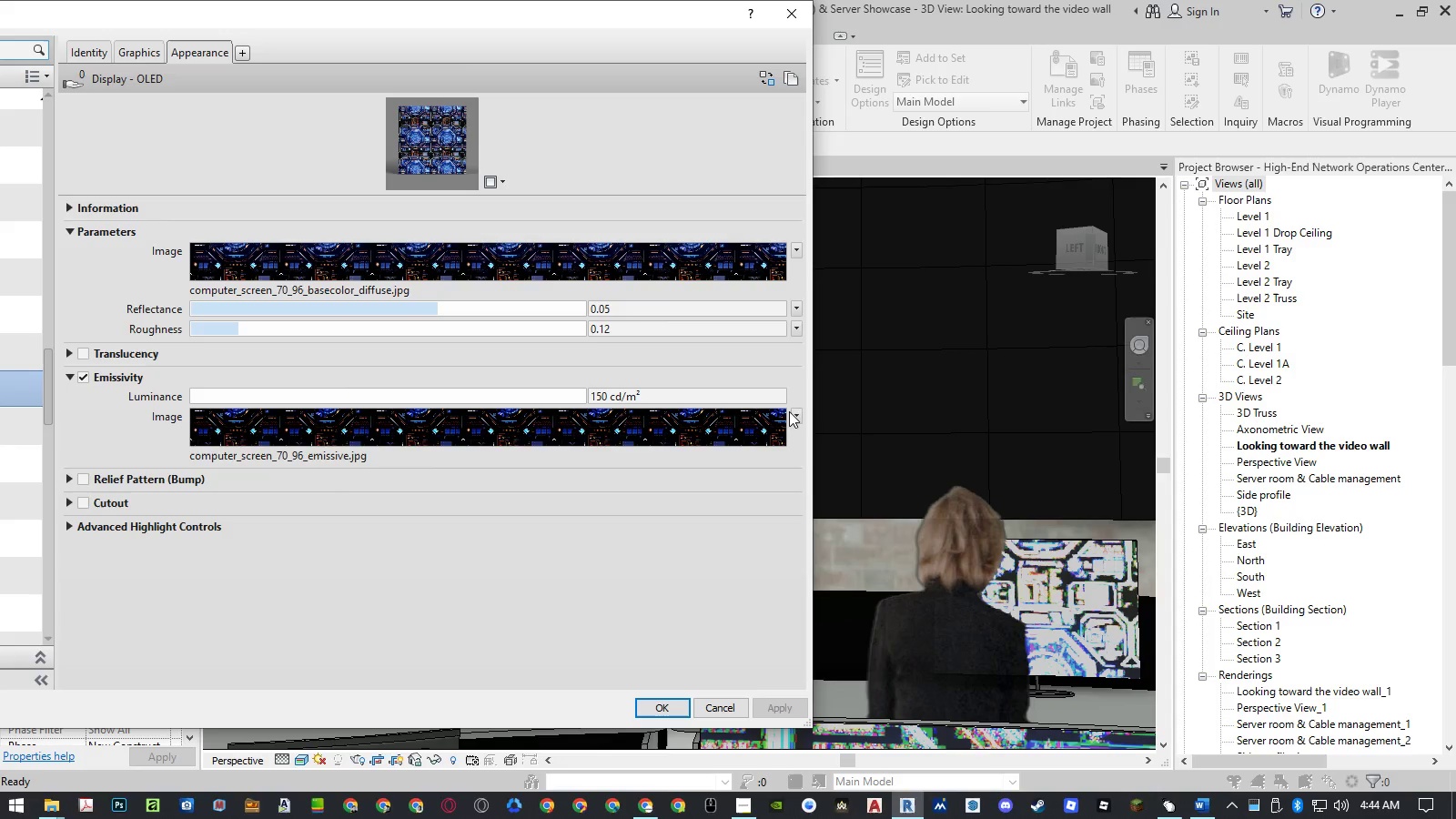 
left_click([792, 418])
 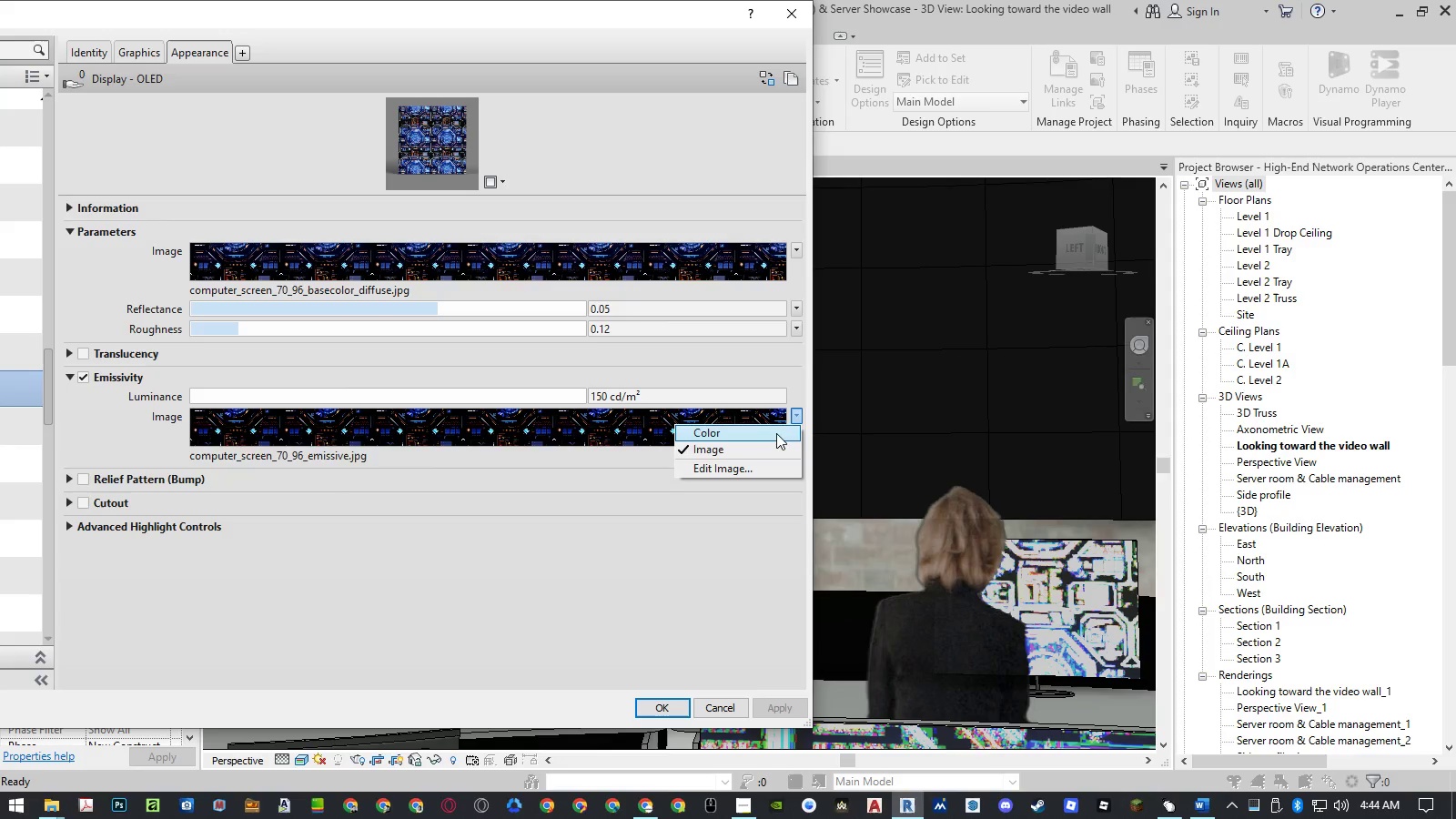 
left_click([774, 435])
 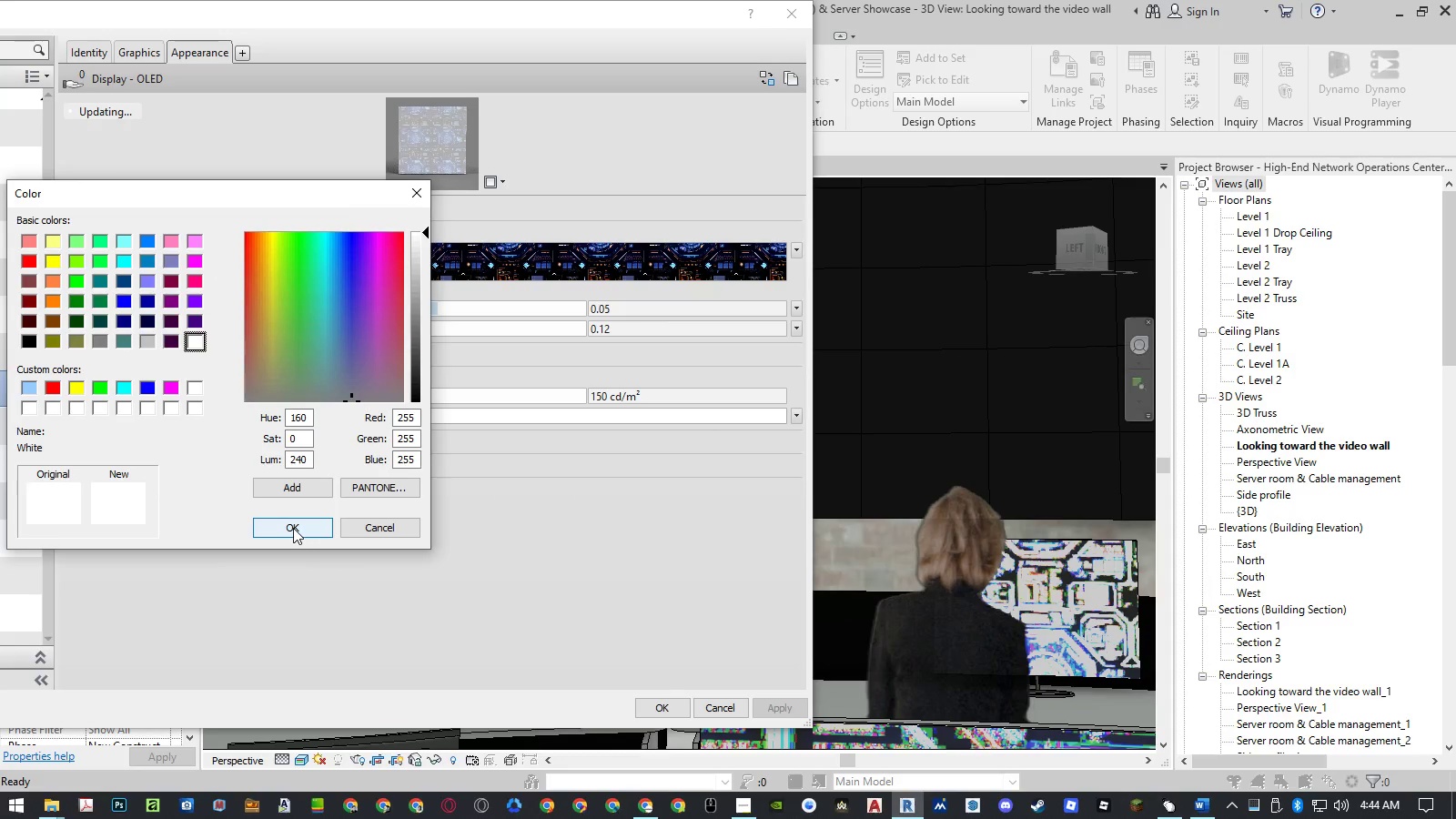 
left_click([293, 528])
 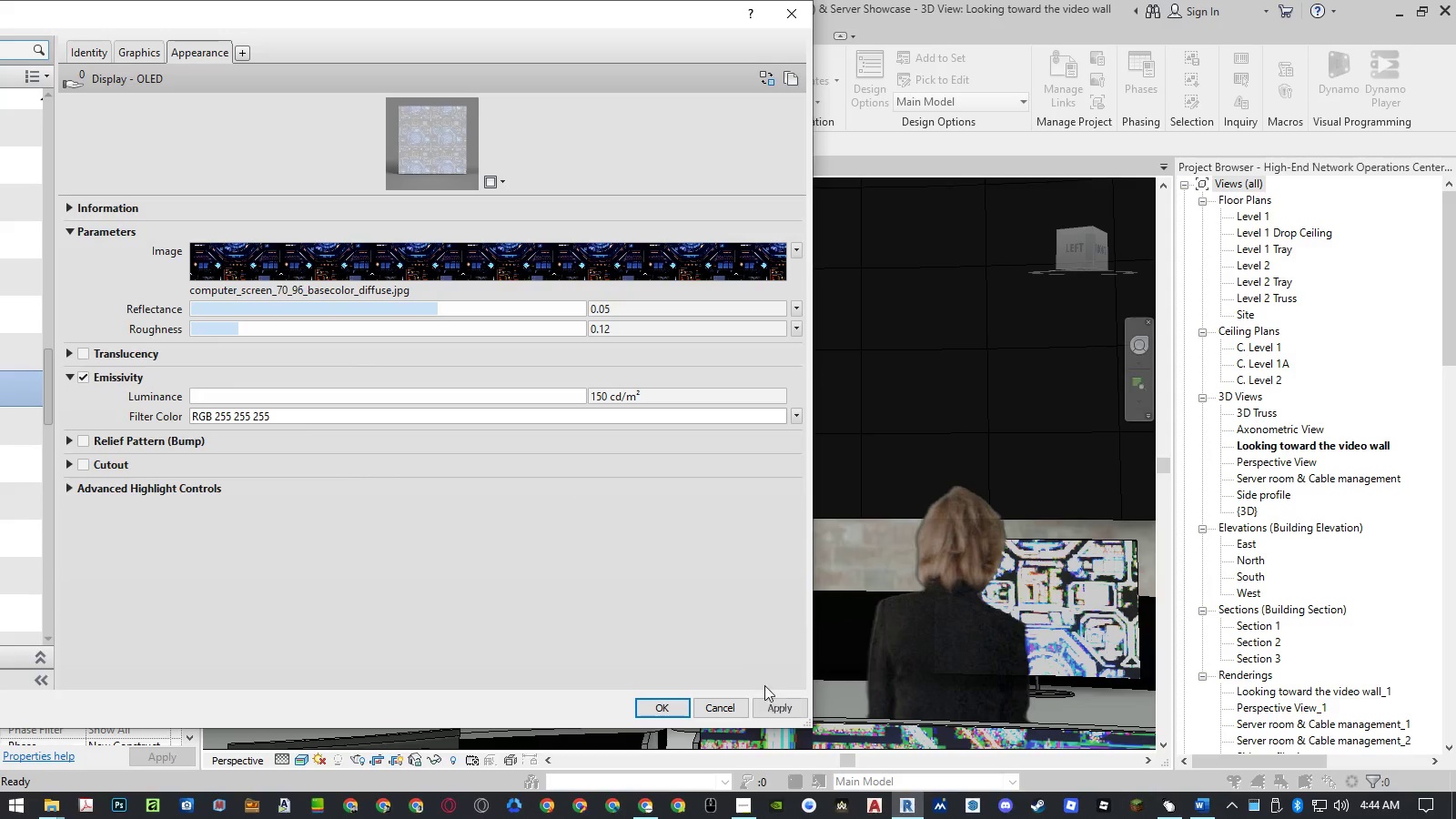 
left_click([774, 706])
 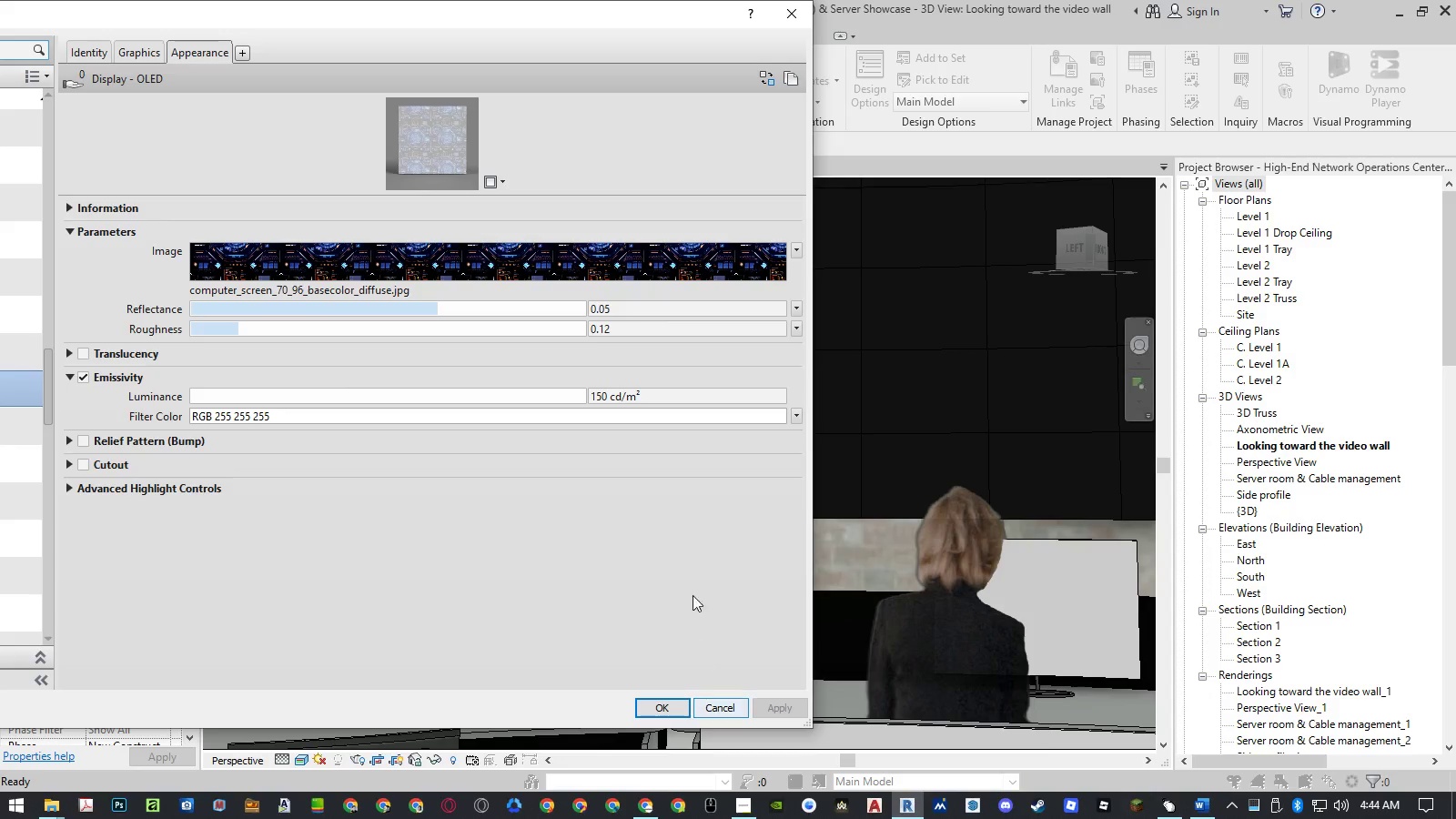 
left_click([792, 418])
 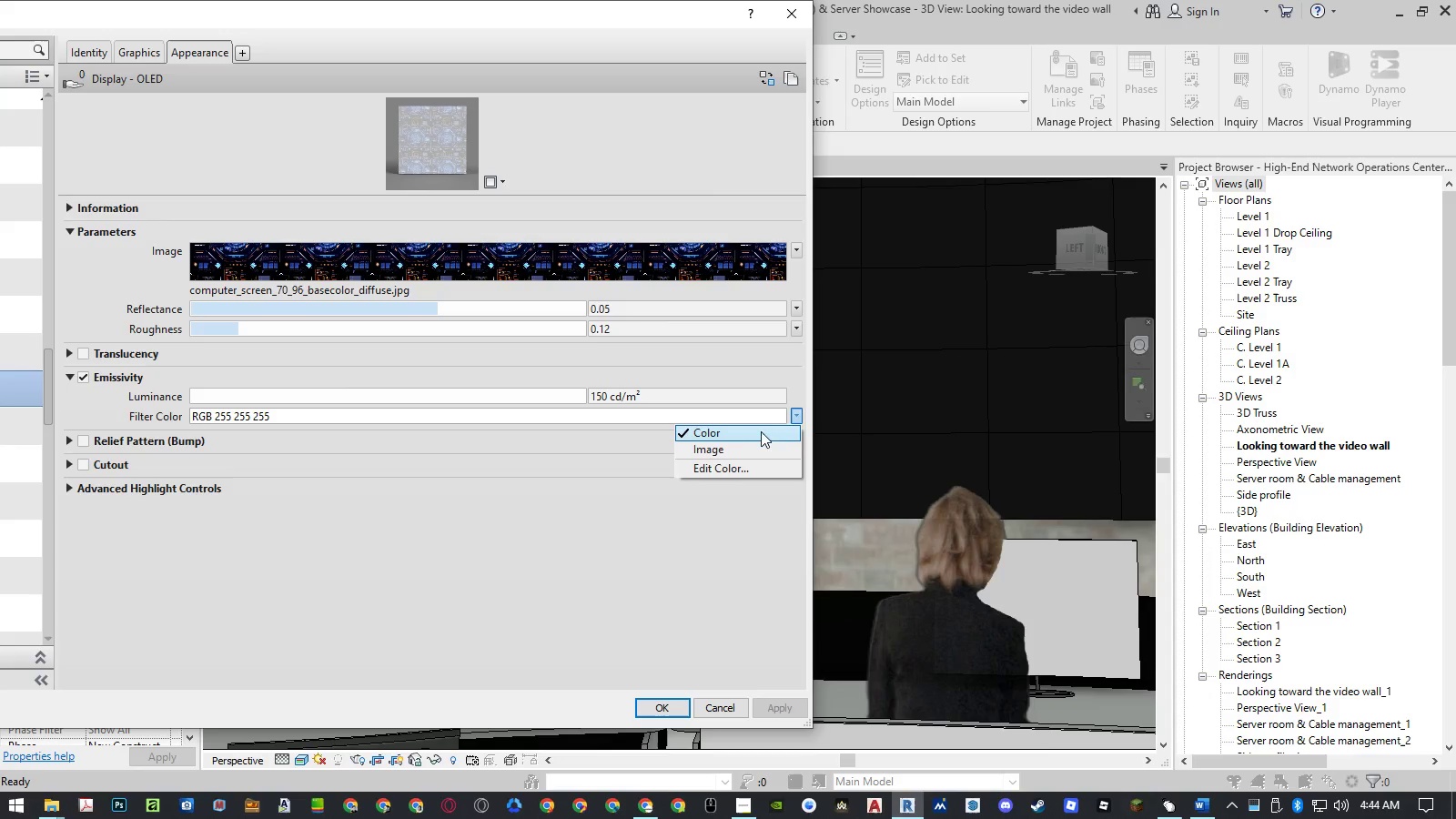 
left_click([751, 444])
 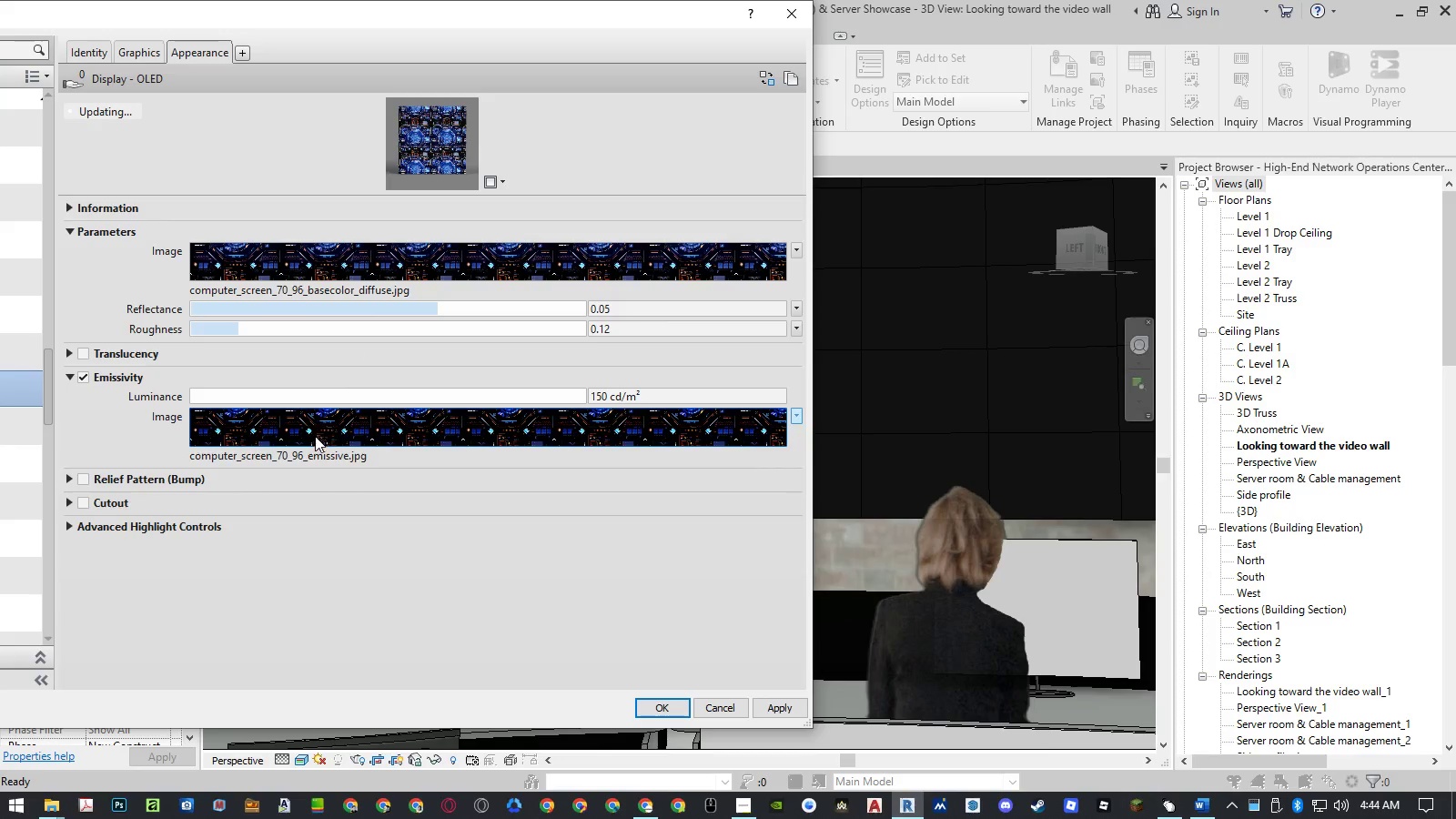 
left_click([309, 452])
 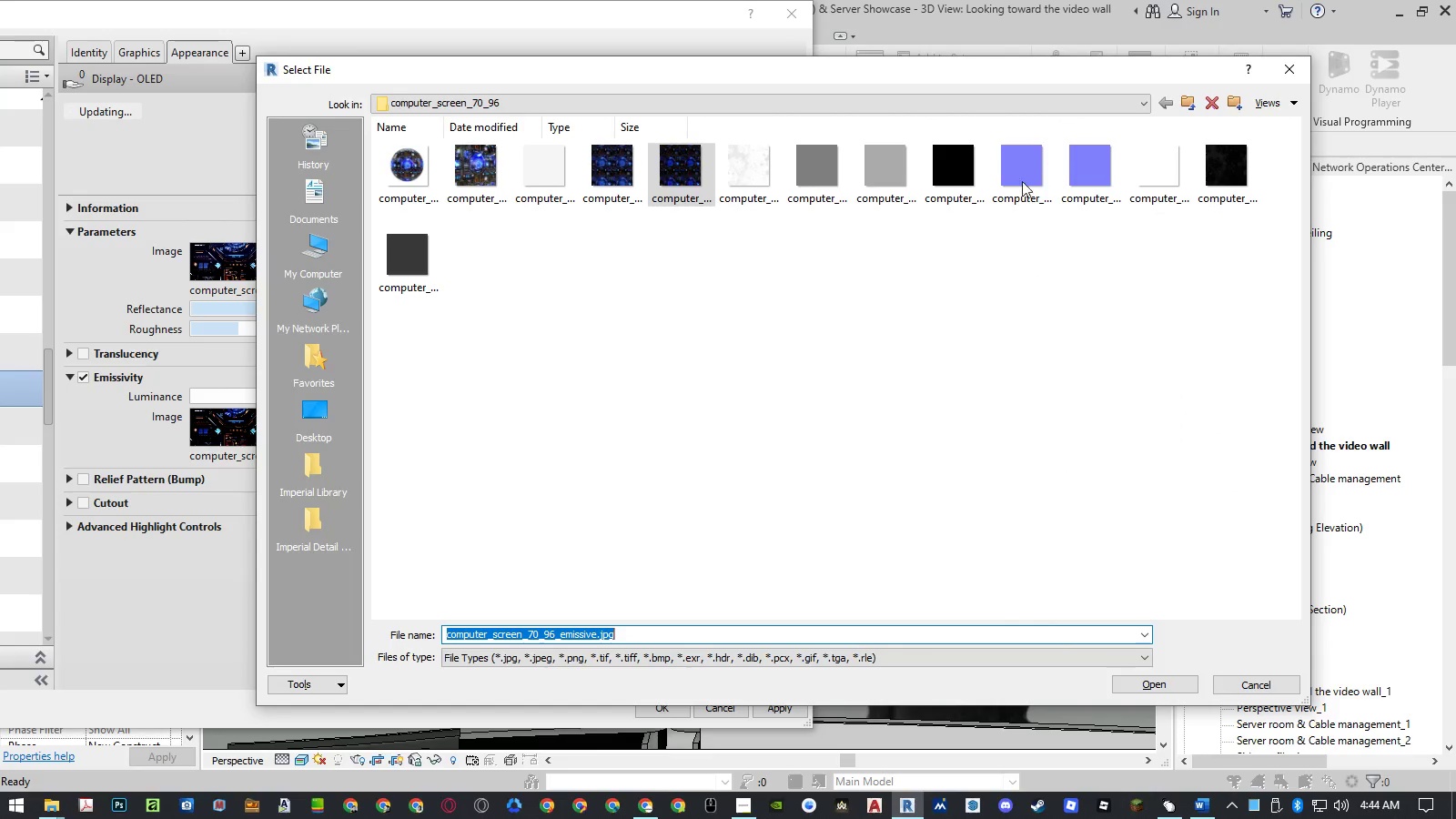 
left_click([744, 173])
 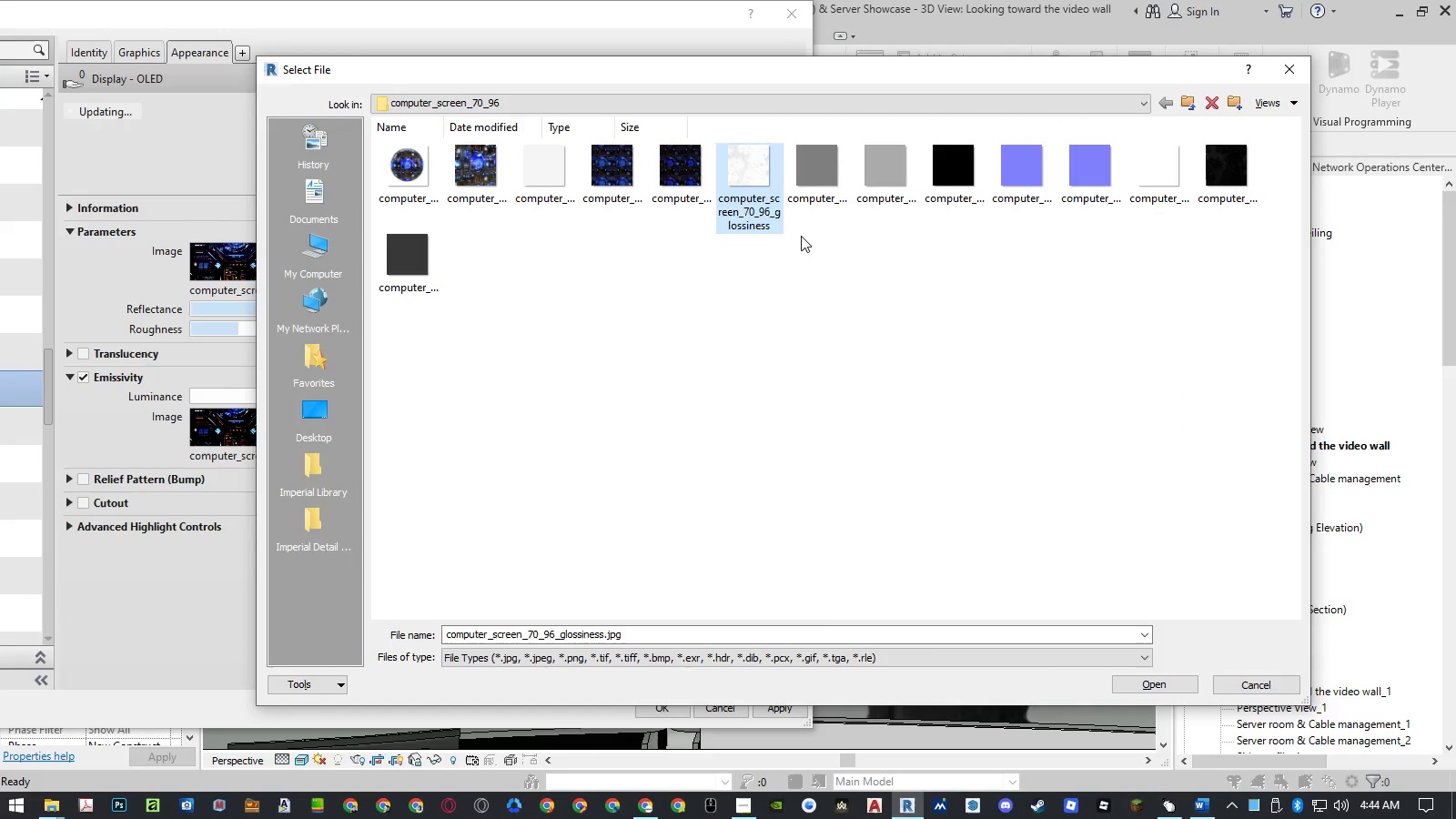 
key(ArrowRight)
 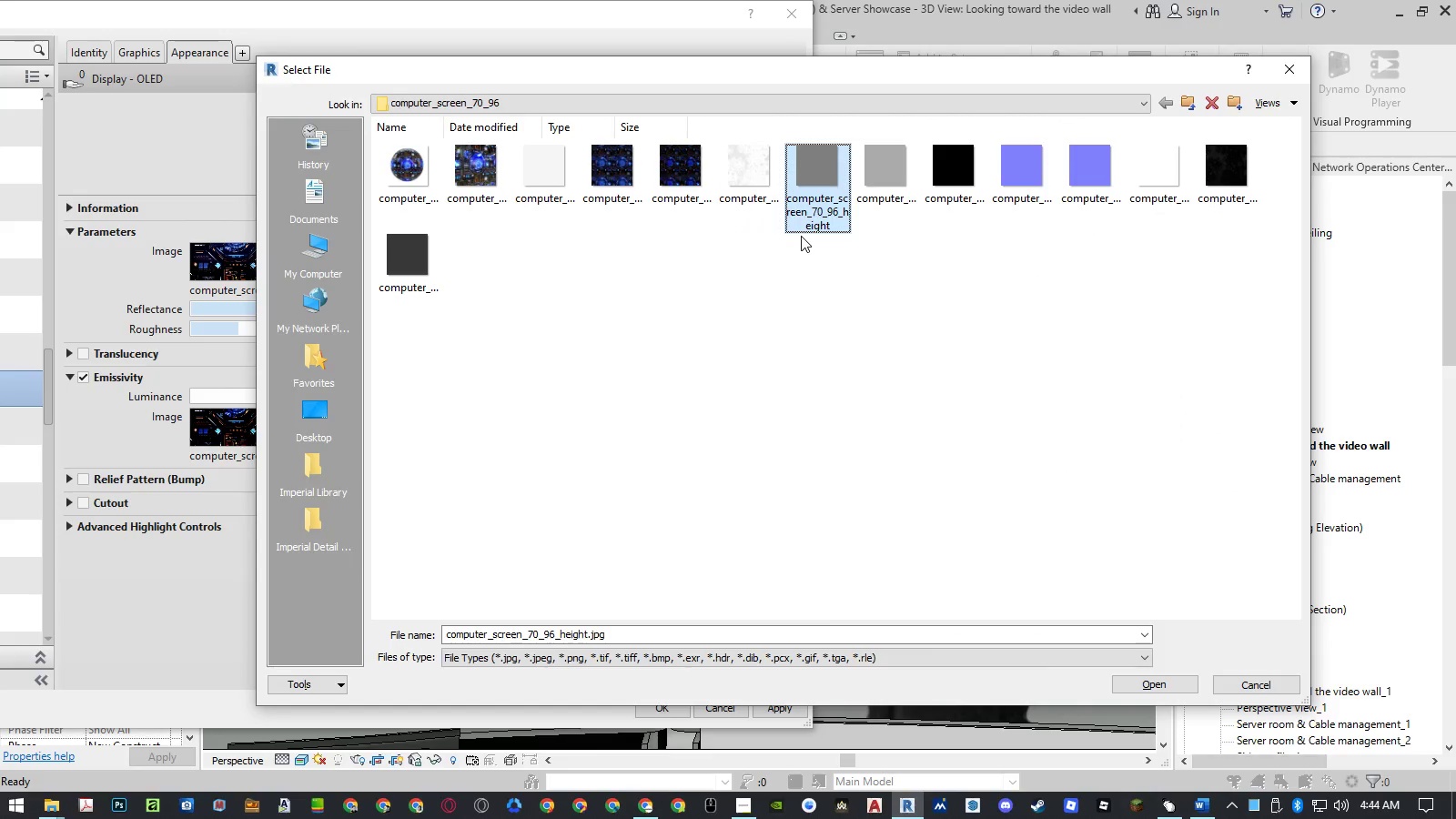 
key(ArrowRight)
 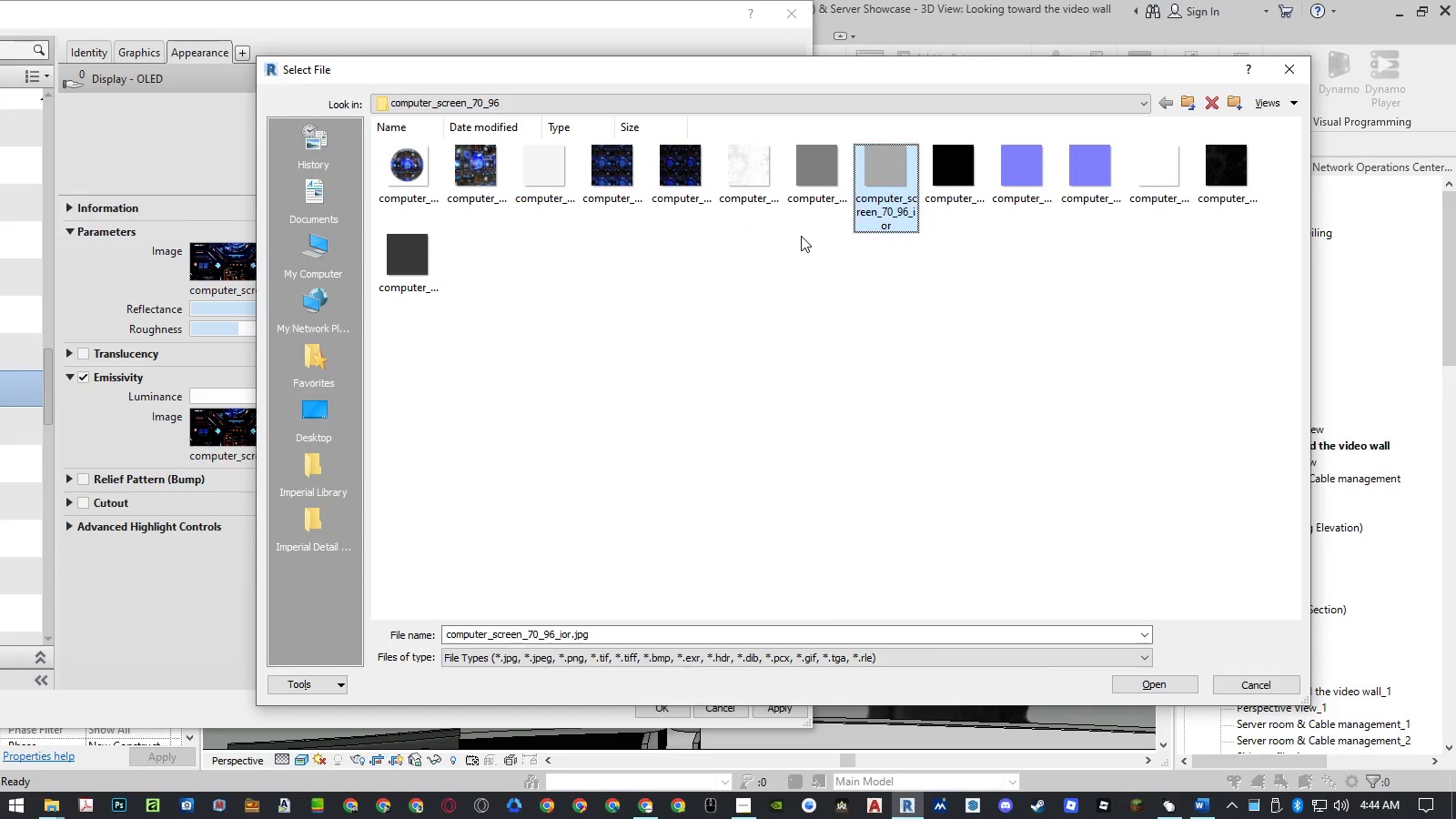 
key(ArrowRight)
 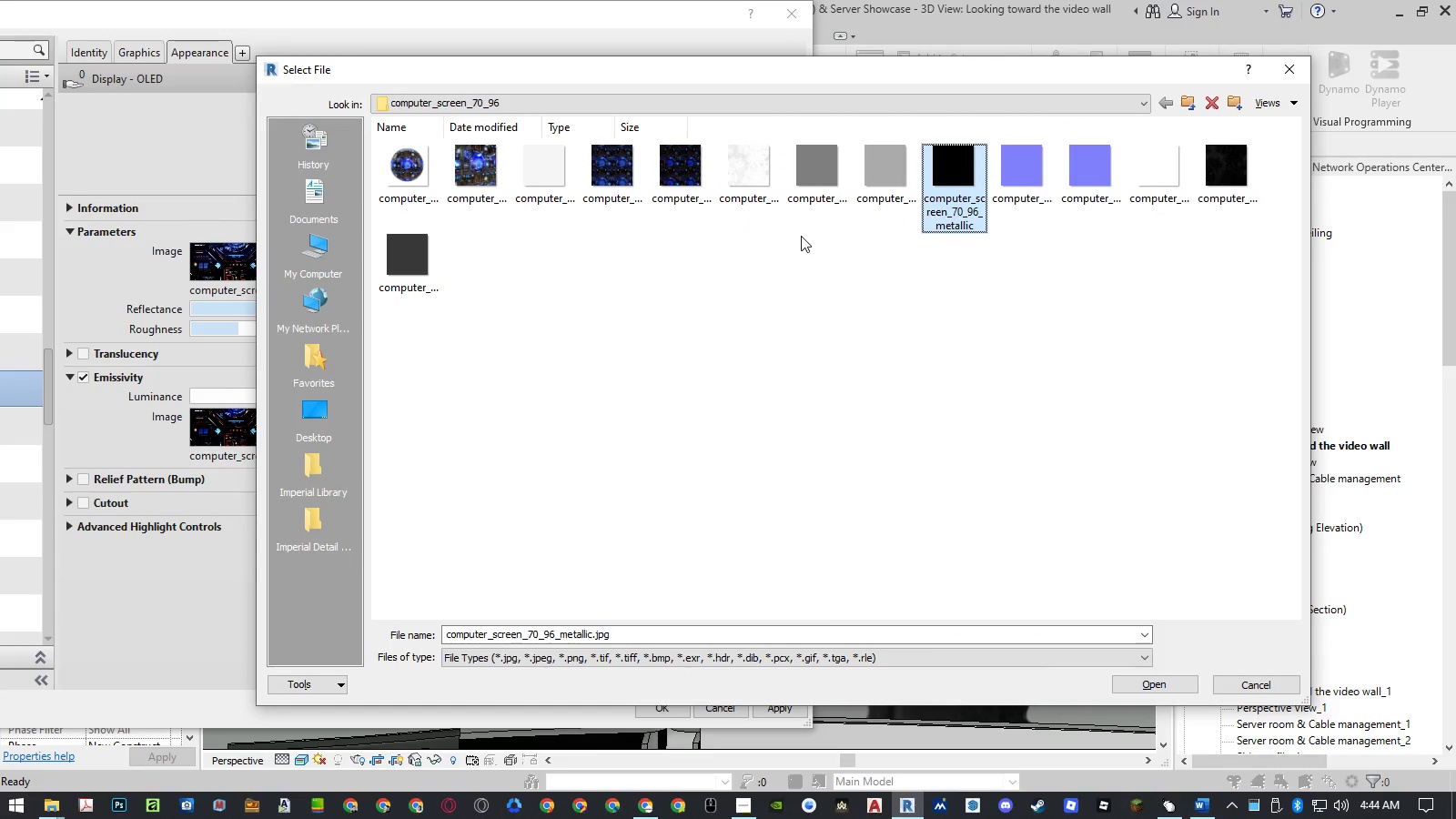 
key(ArrowLeft)
 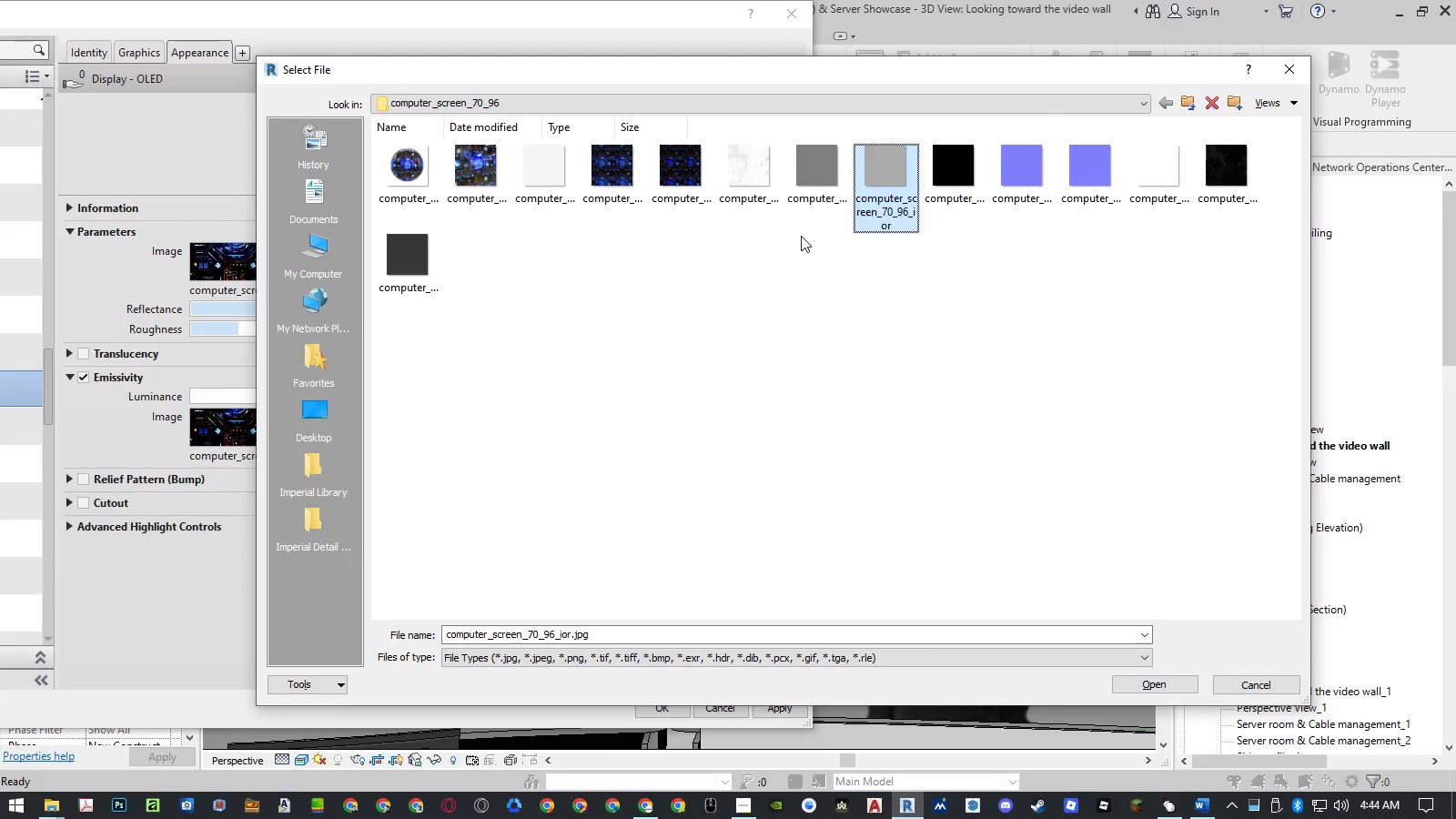 
key(ArrowLeft)
 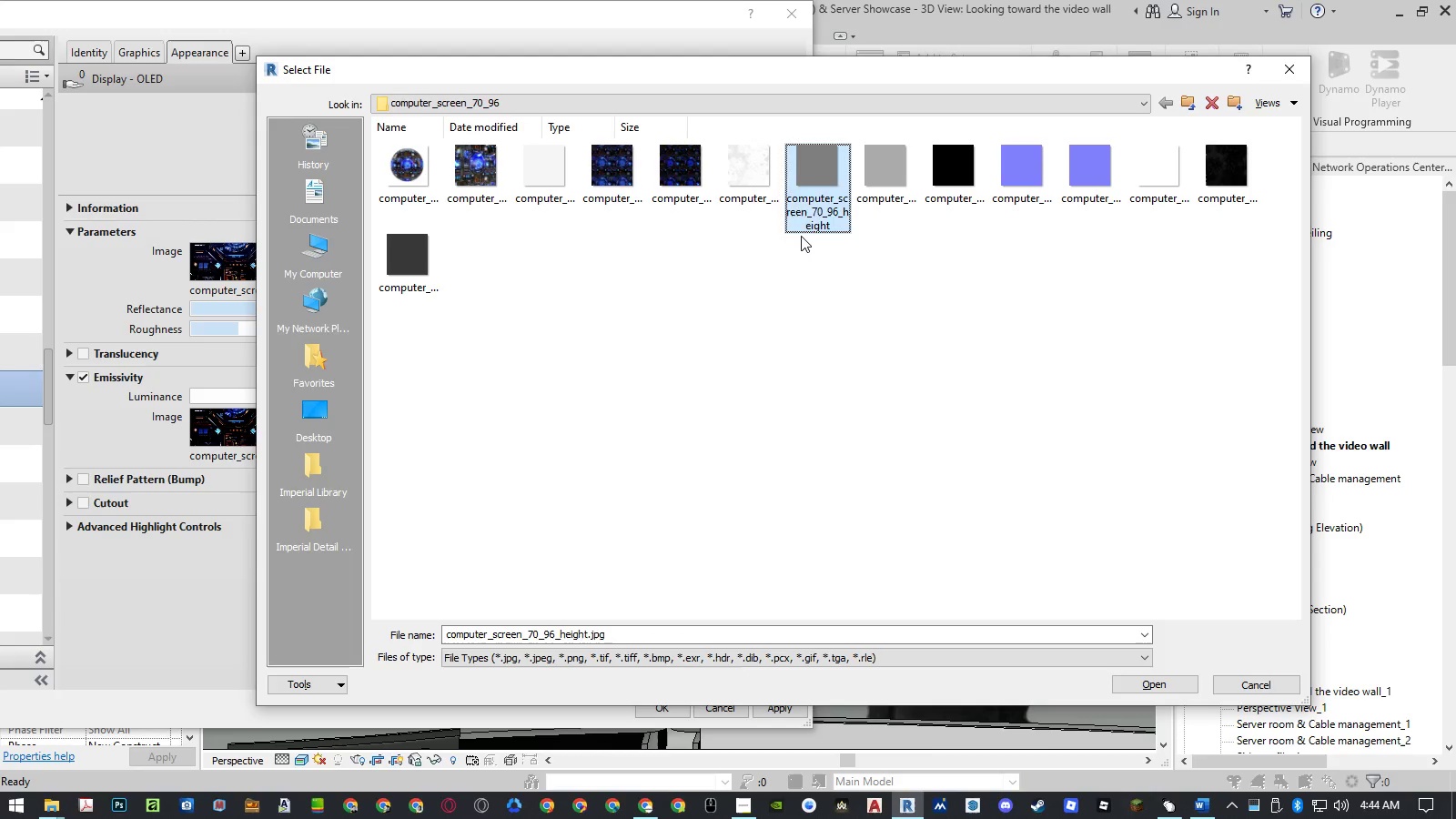 
key(ArrowLeft)
 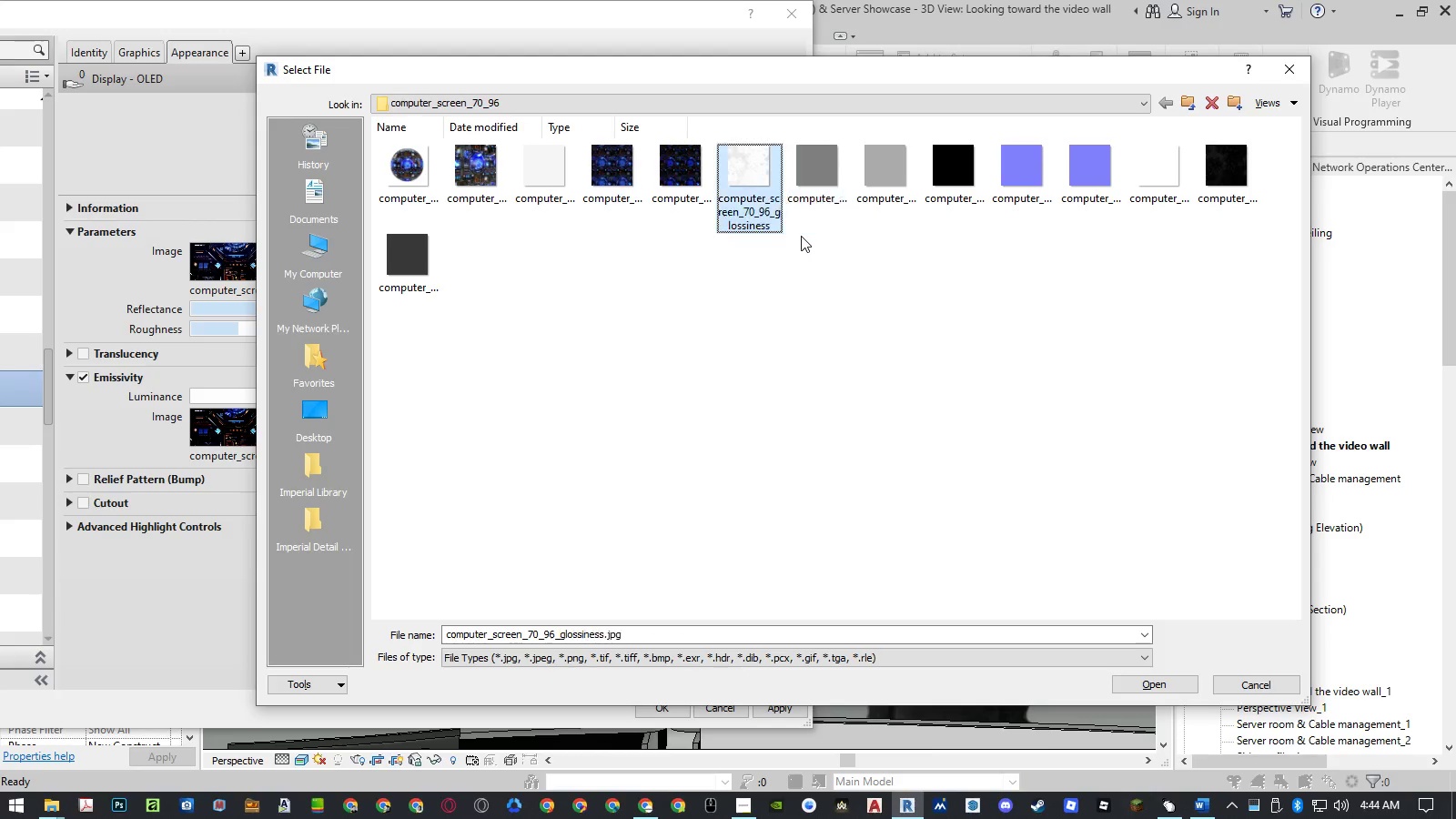 
key(ArrowLeft)
 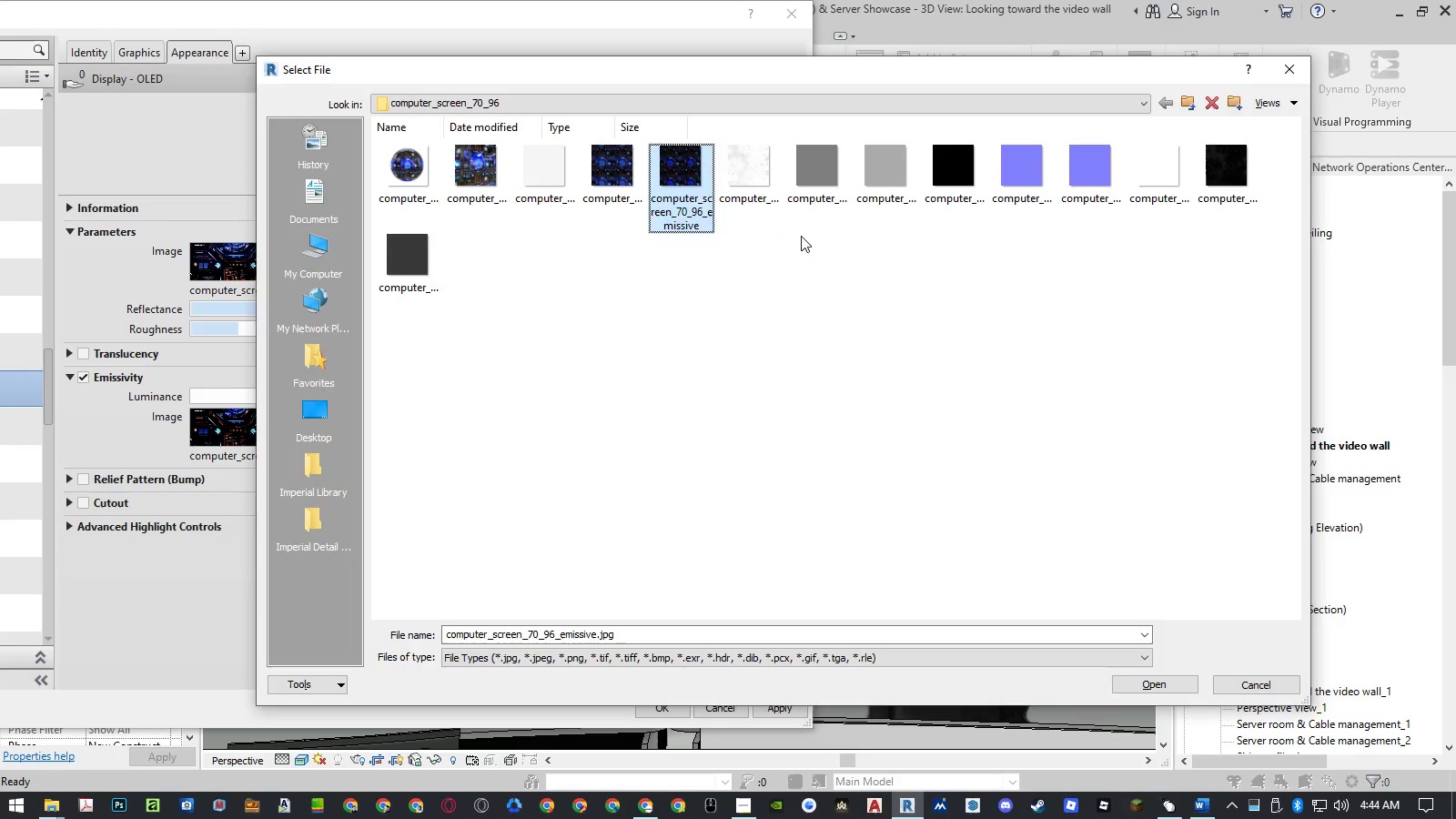 
key(Enter)
 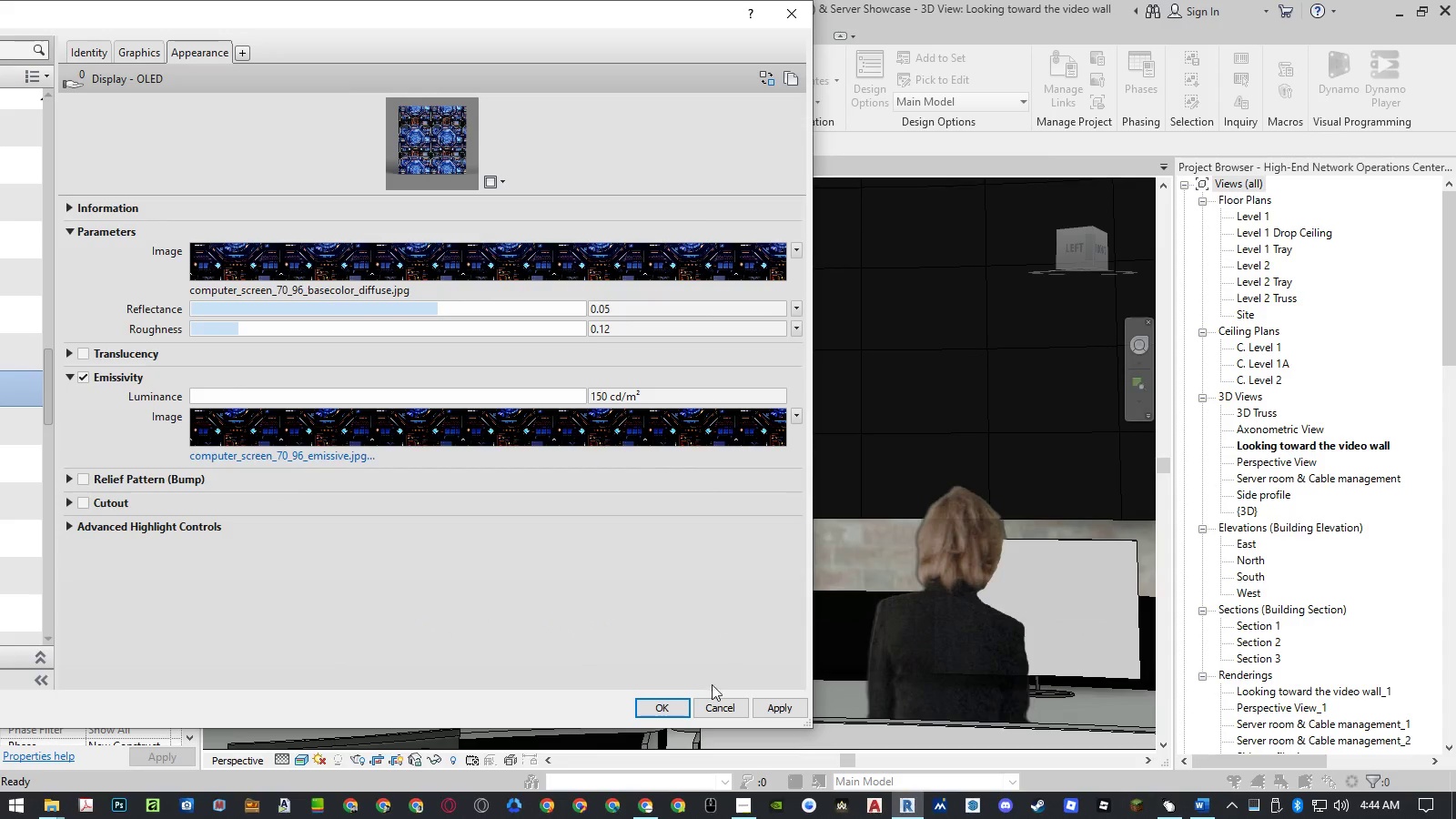 
left_click([471, 424])
 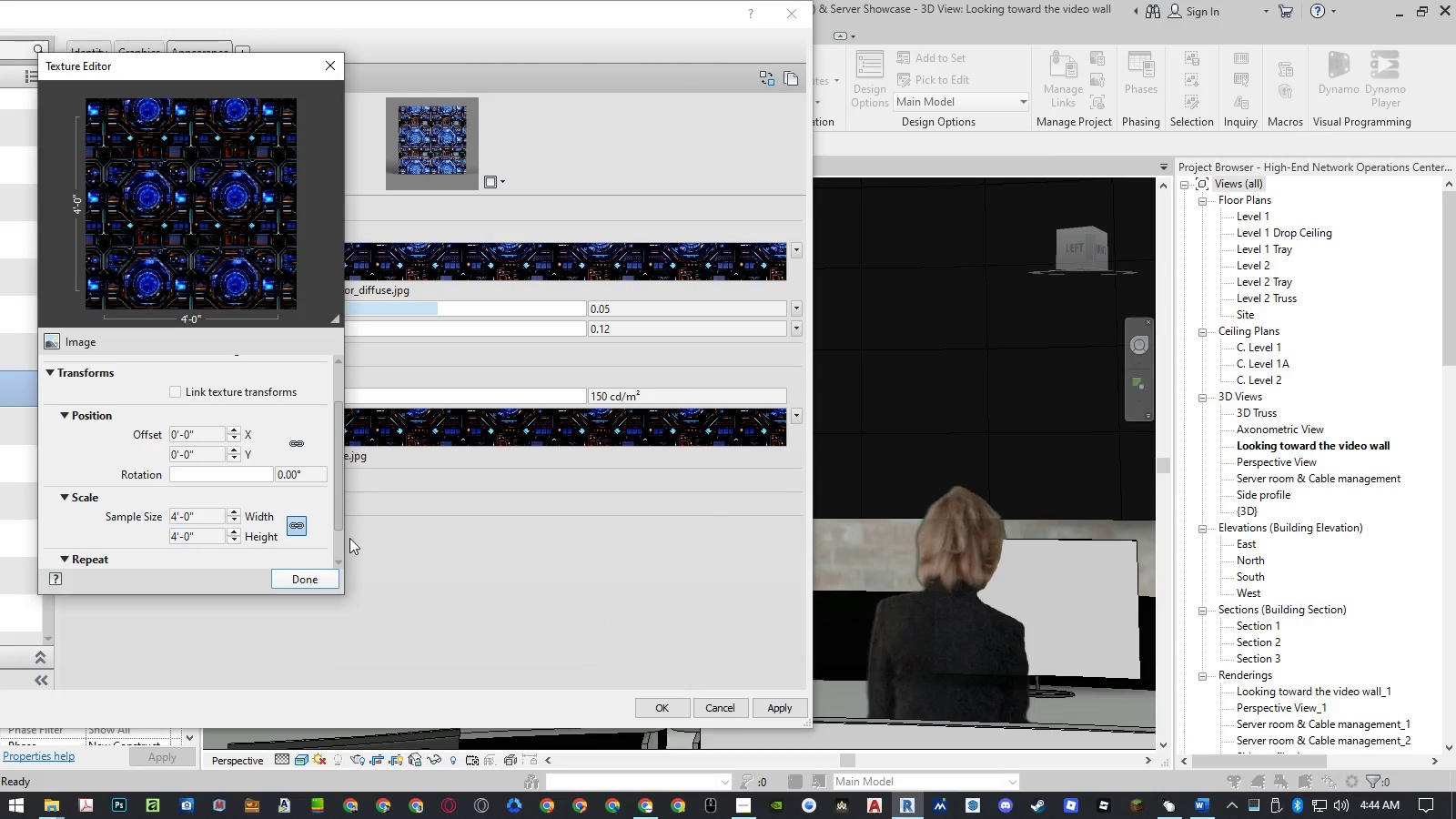 
left_click([311, 574])
 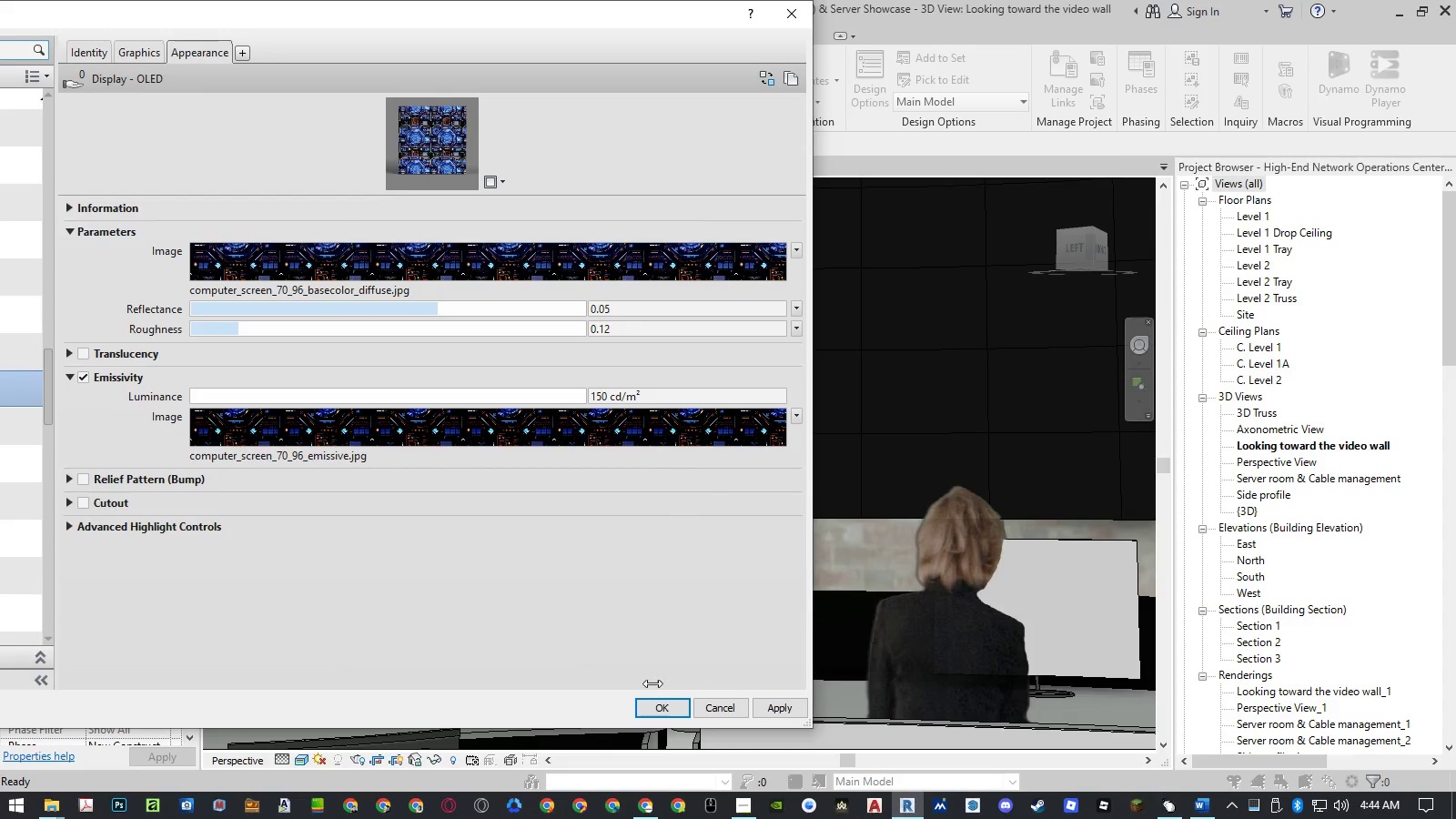 
left_click([660, 709])
 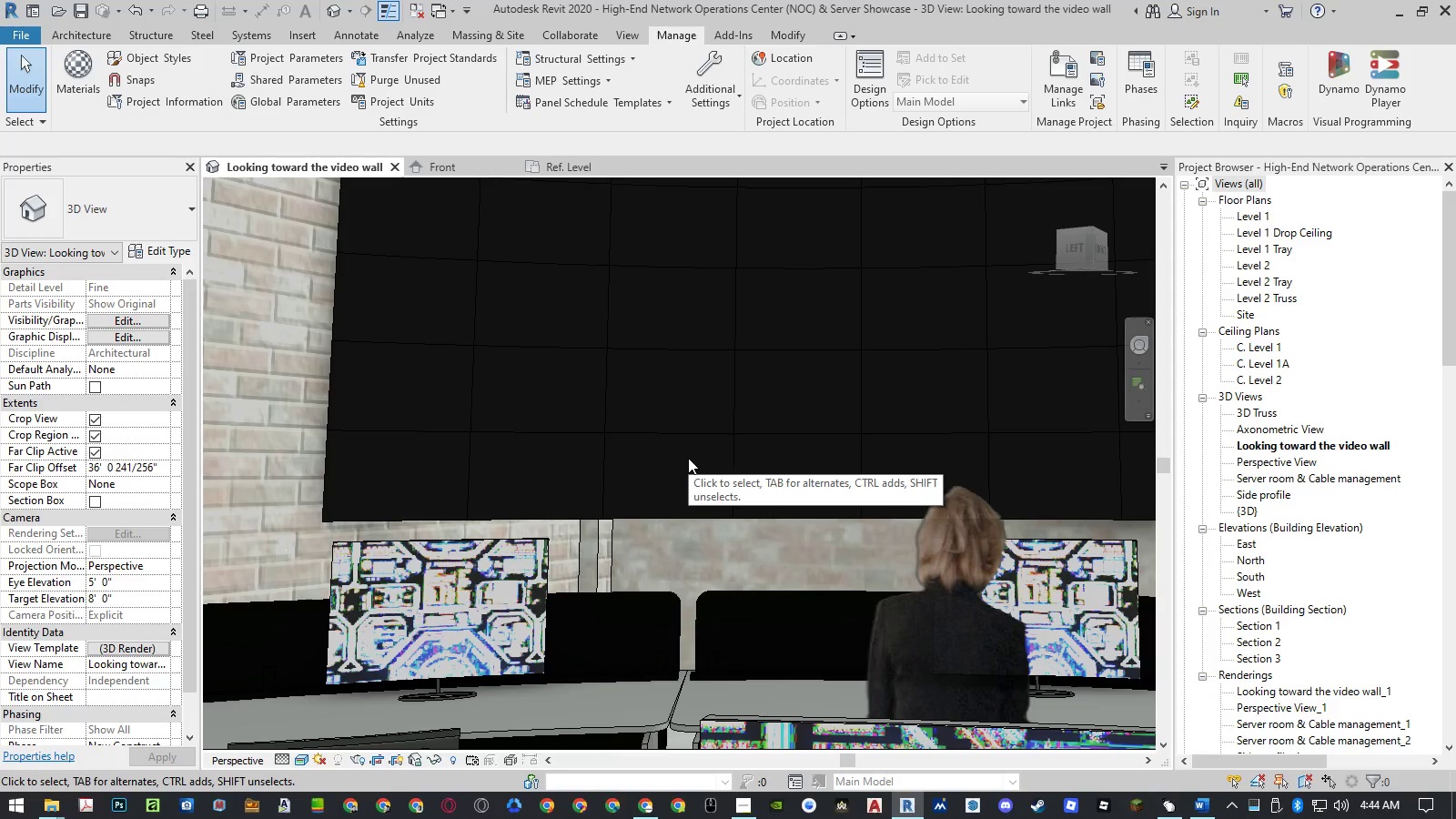 
wait(9.41)
 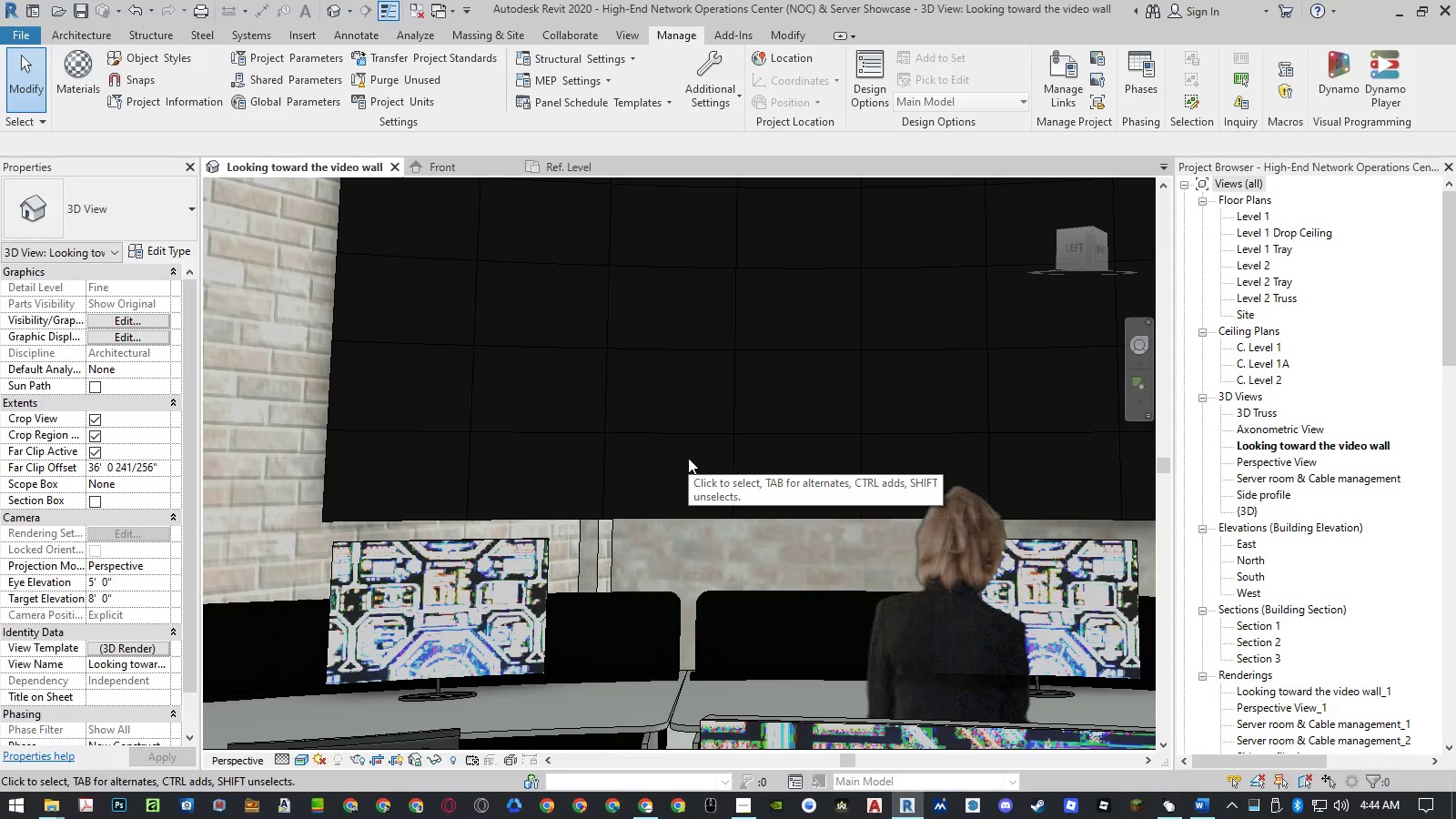 
left_click([46, 807])
 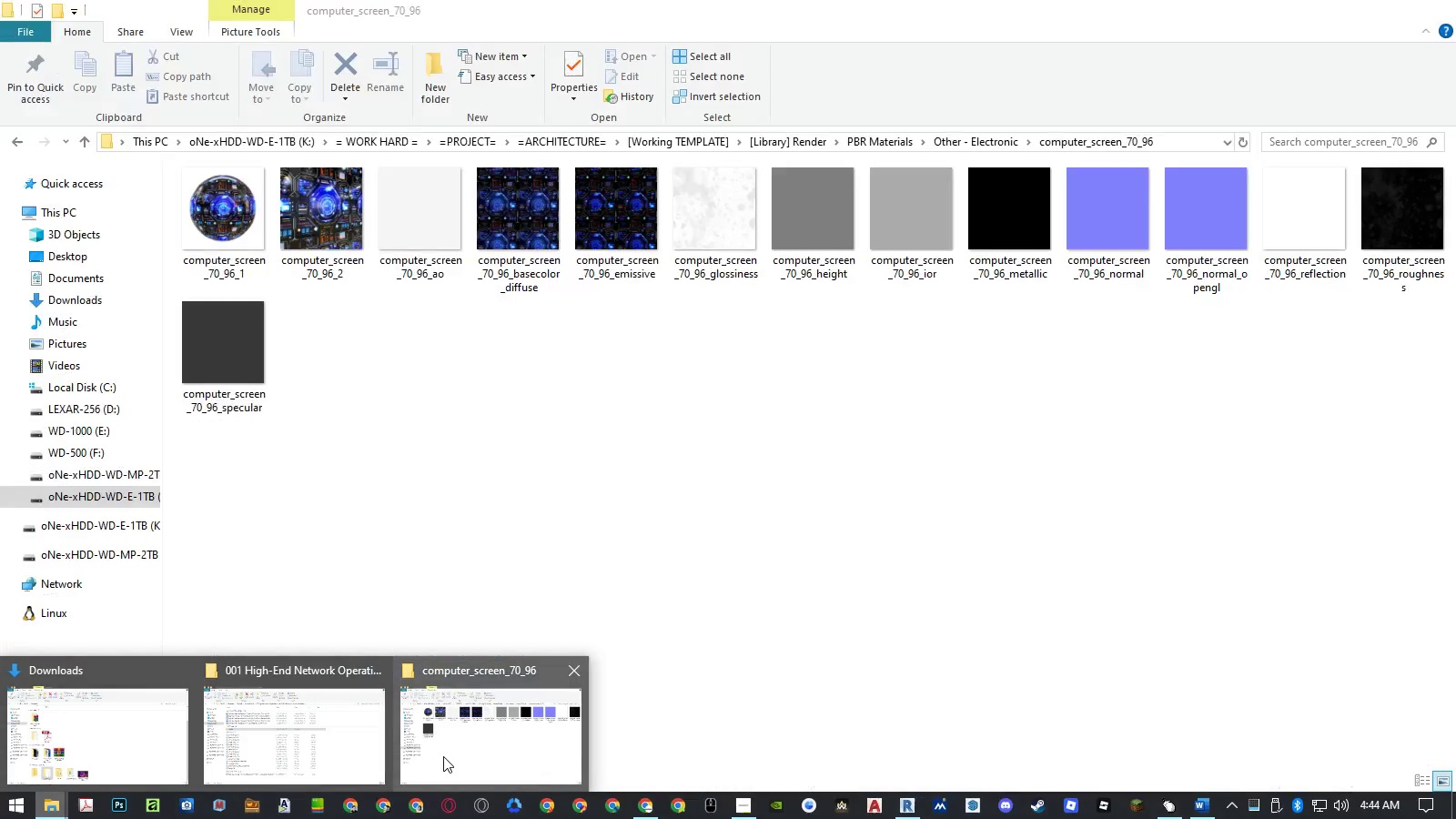 
left_click([443, 756])
 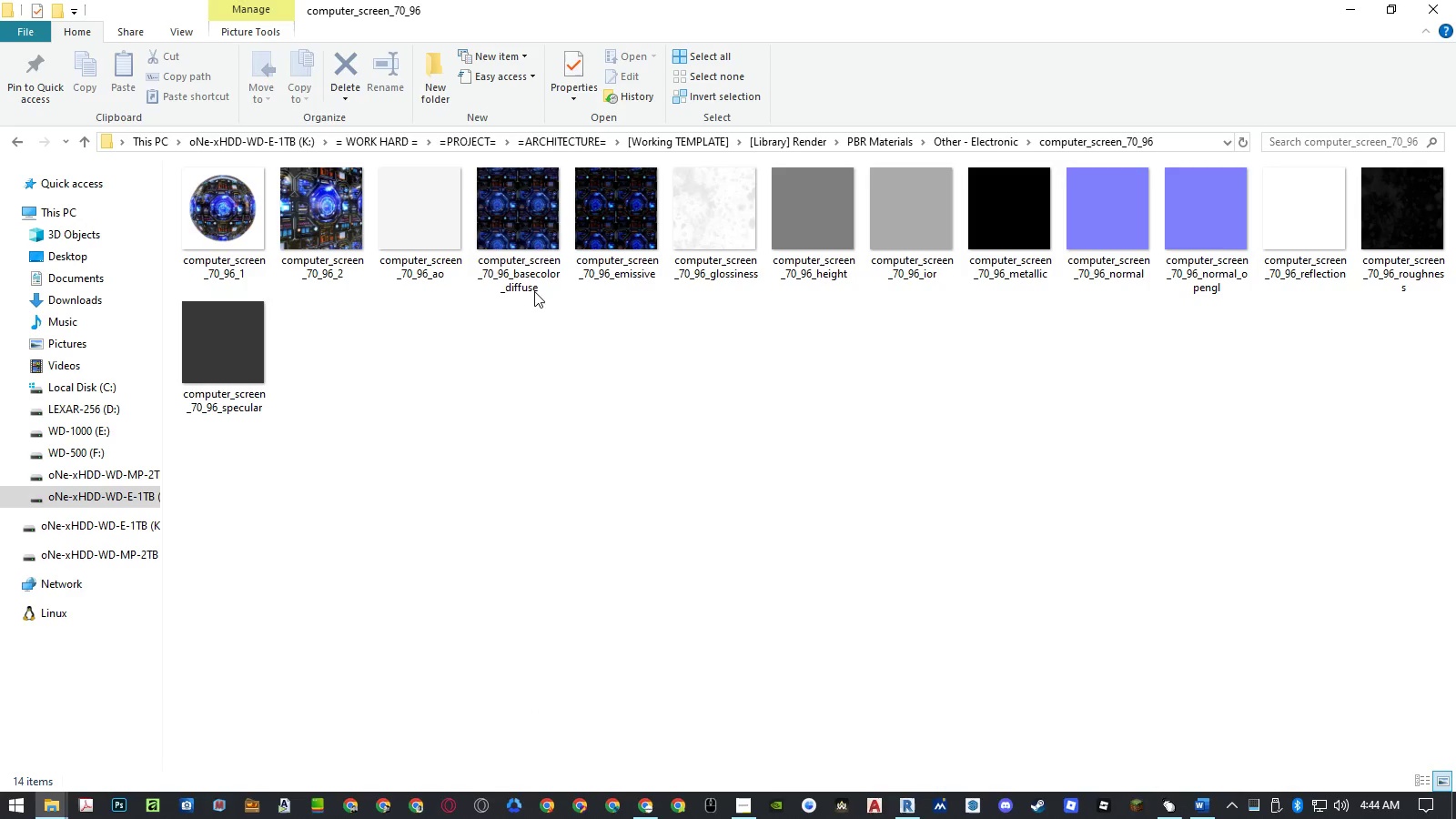 
left_click([532, 278])
 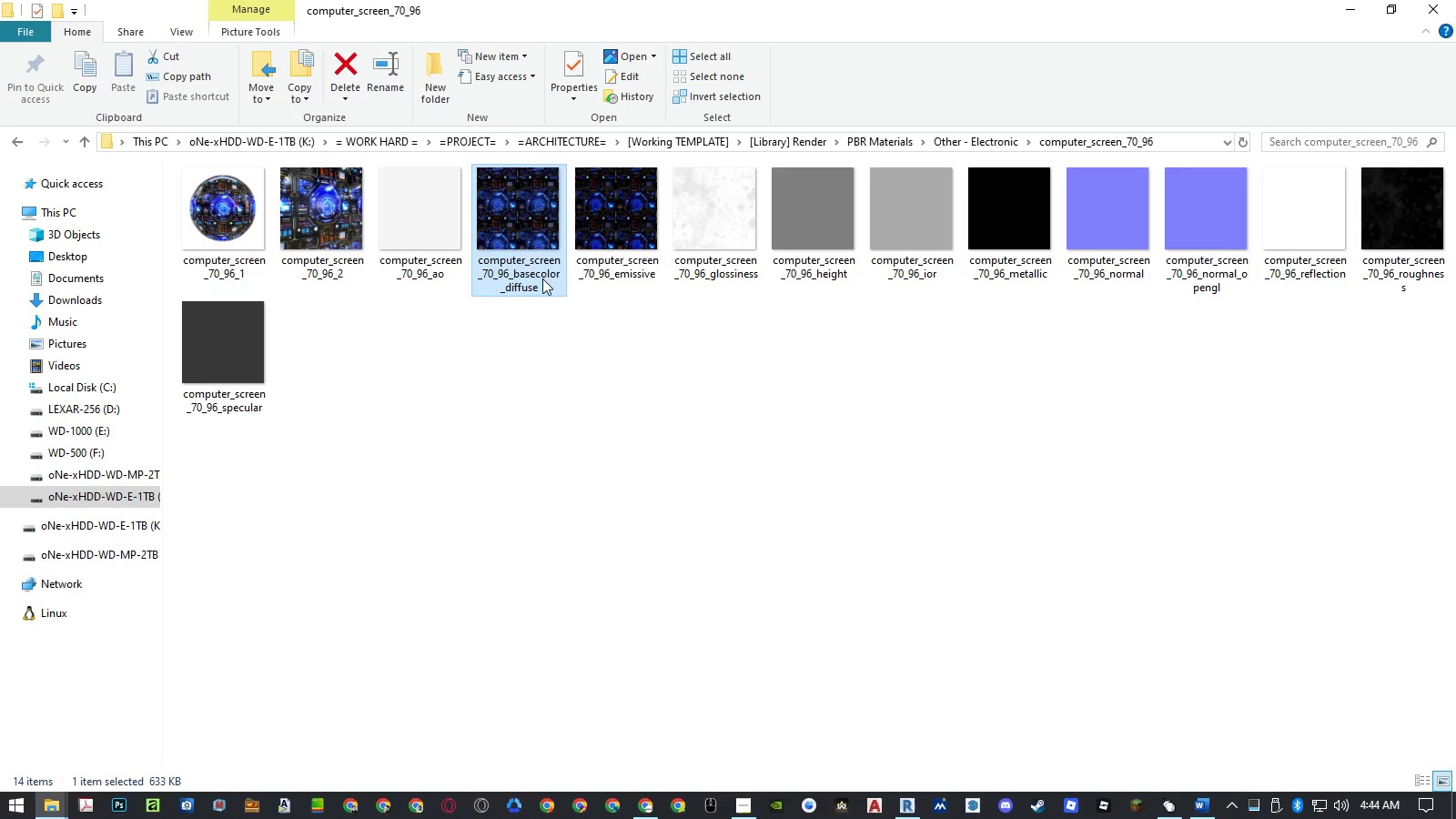 
mouse_move([500, 281])
 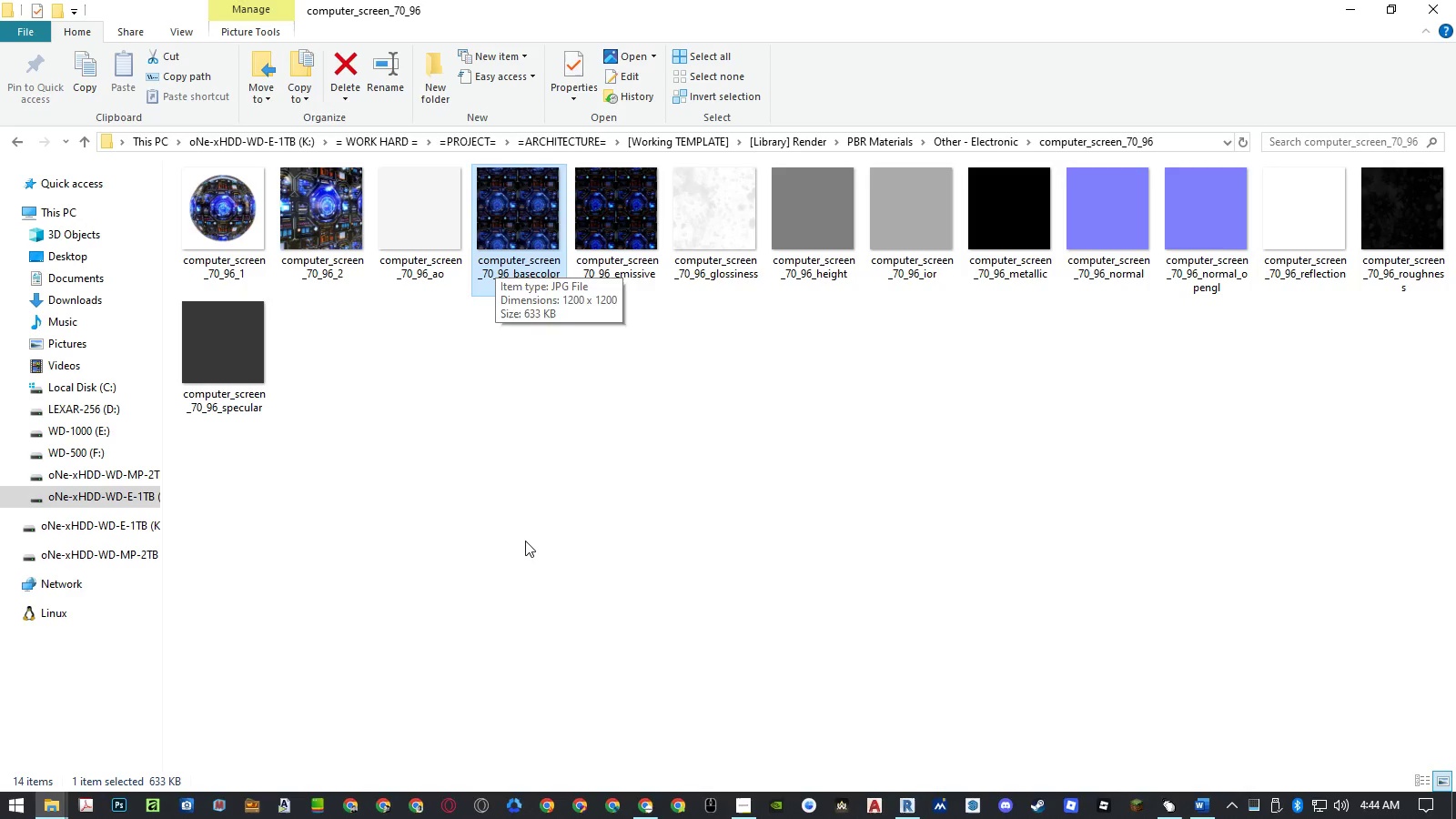 
left_click([526, 541])
 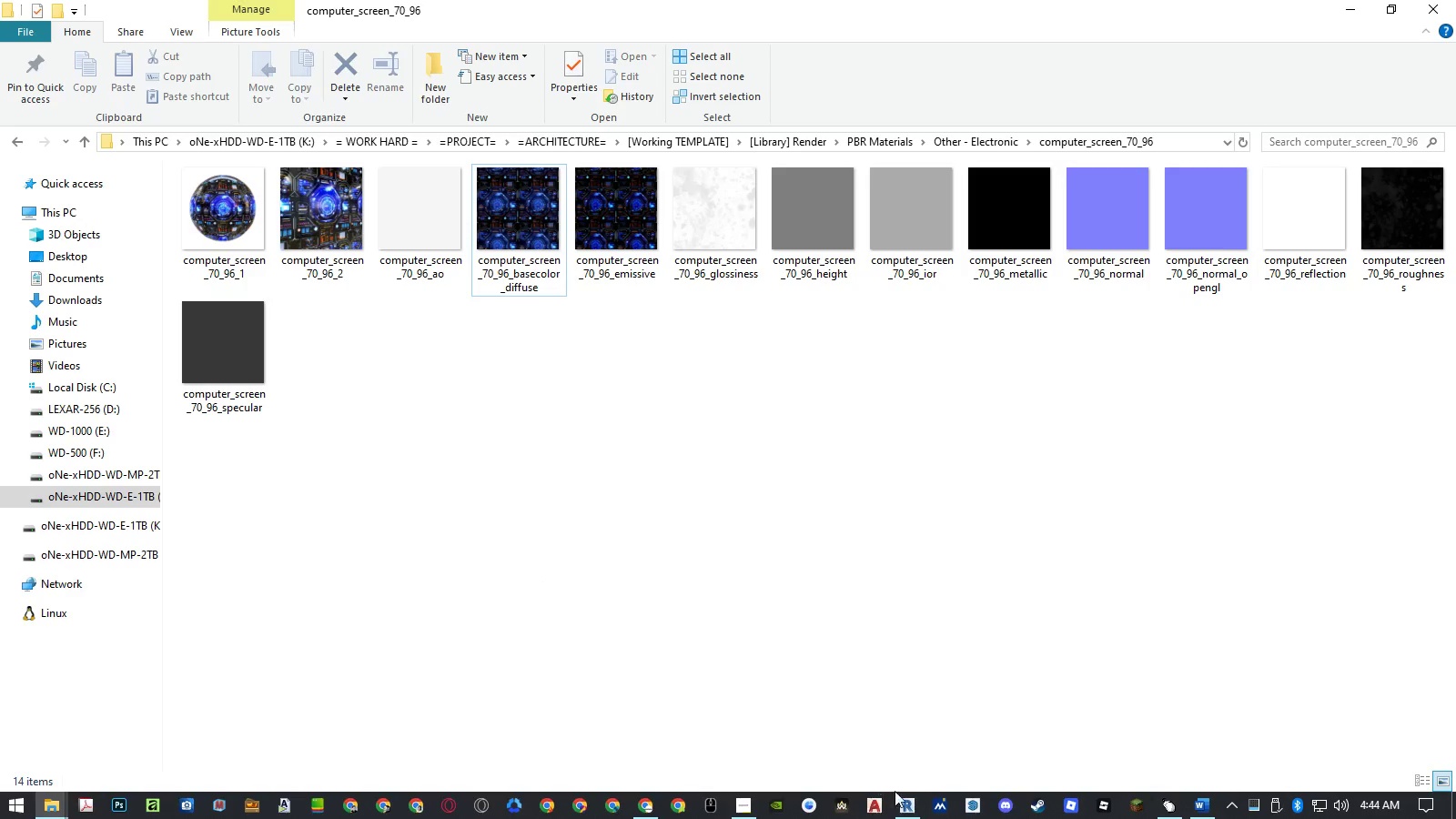 
left_click([906, 802])
 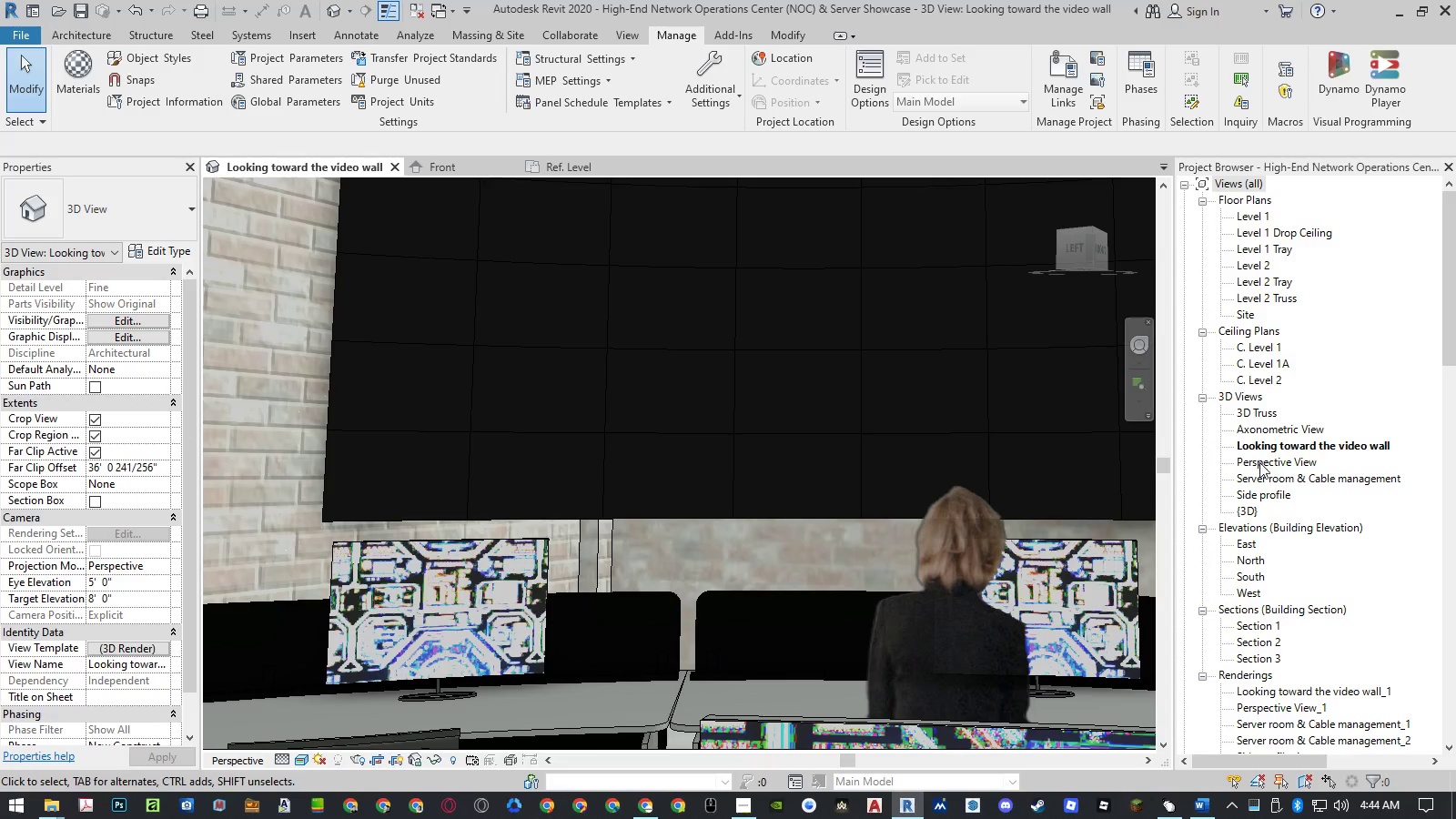 
double_click([1259, 462])
 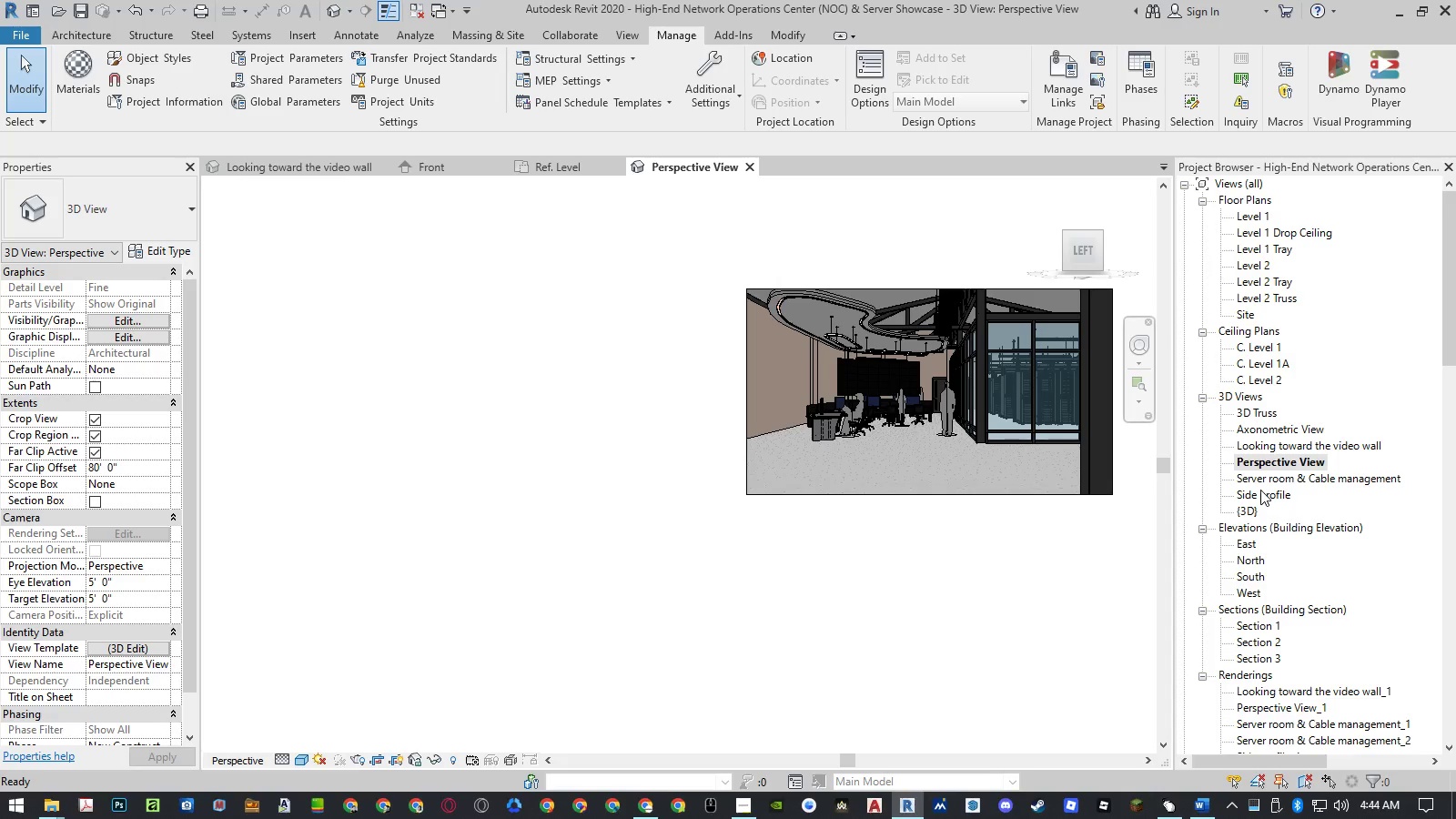 
scroll: coordinate [841, 437], scroll_direction: up, amount: 10.0
 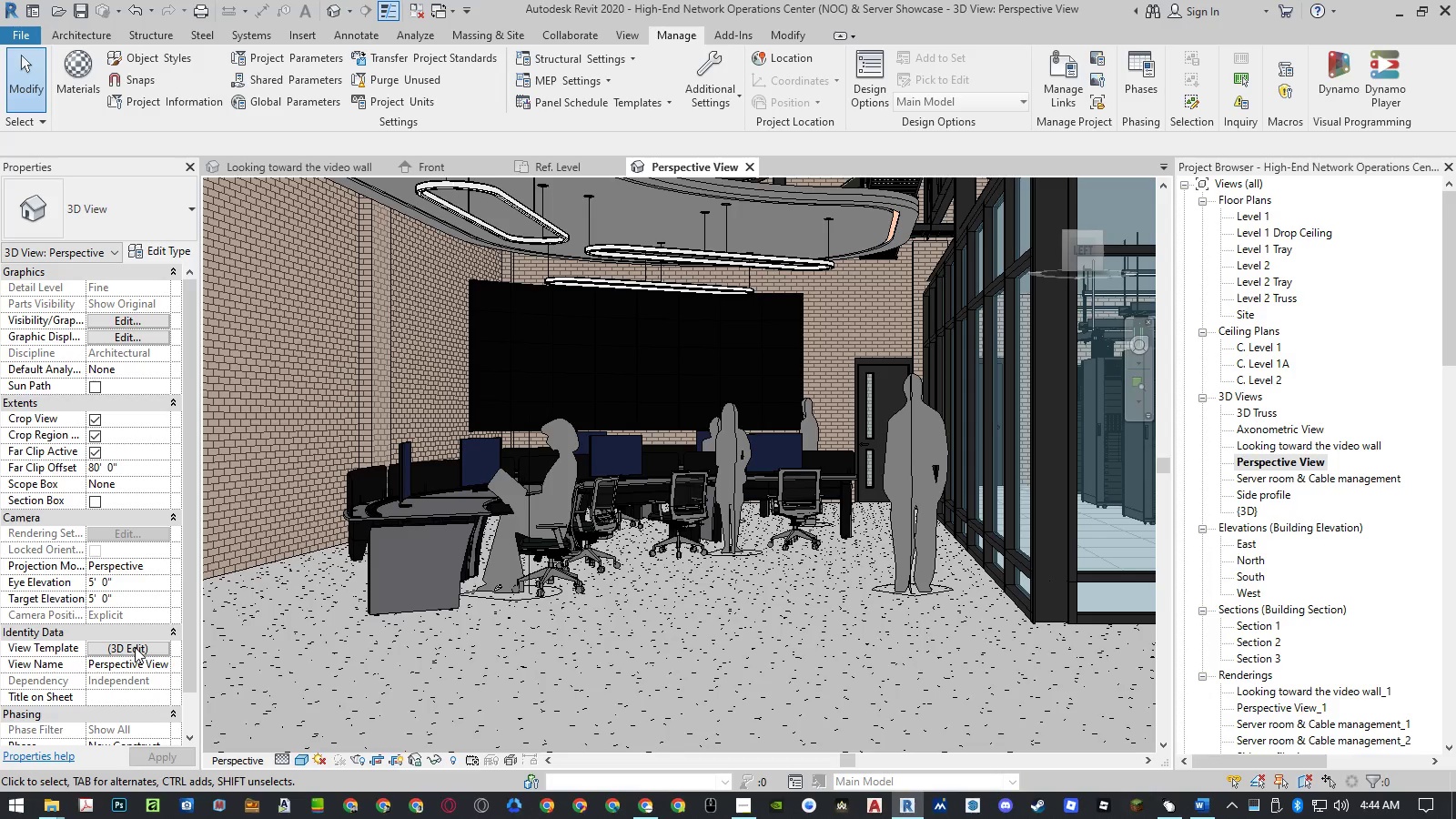 
left_click([135, 647])
 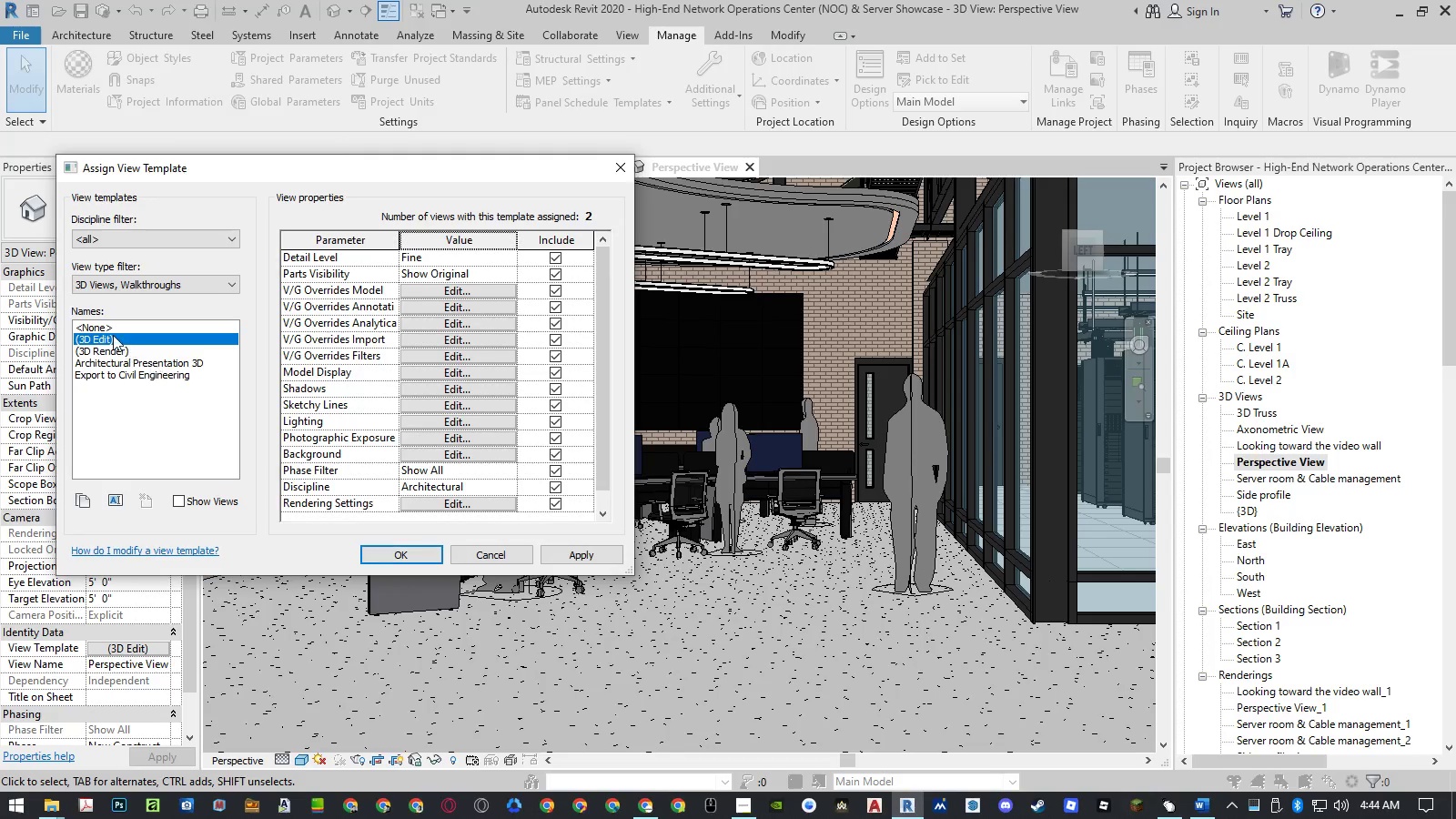 
double_click([110, 349])
 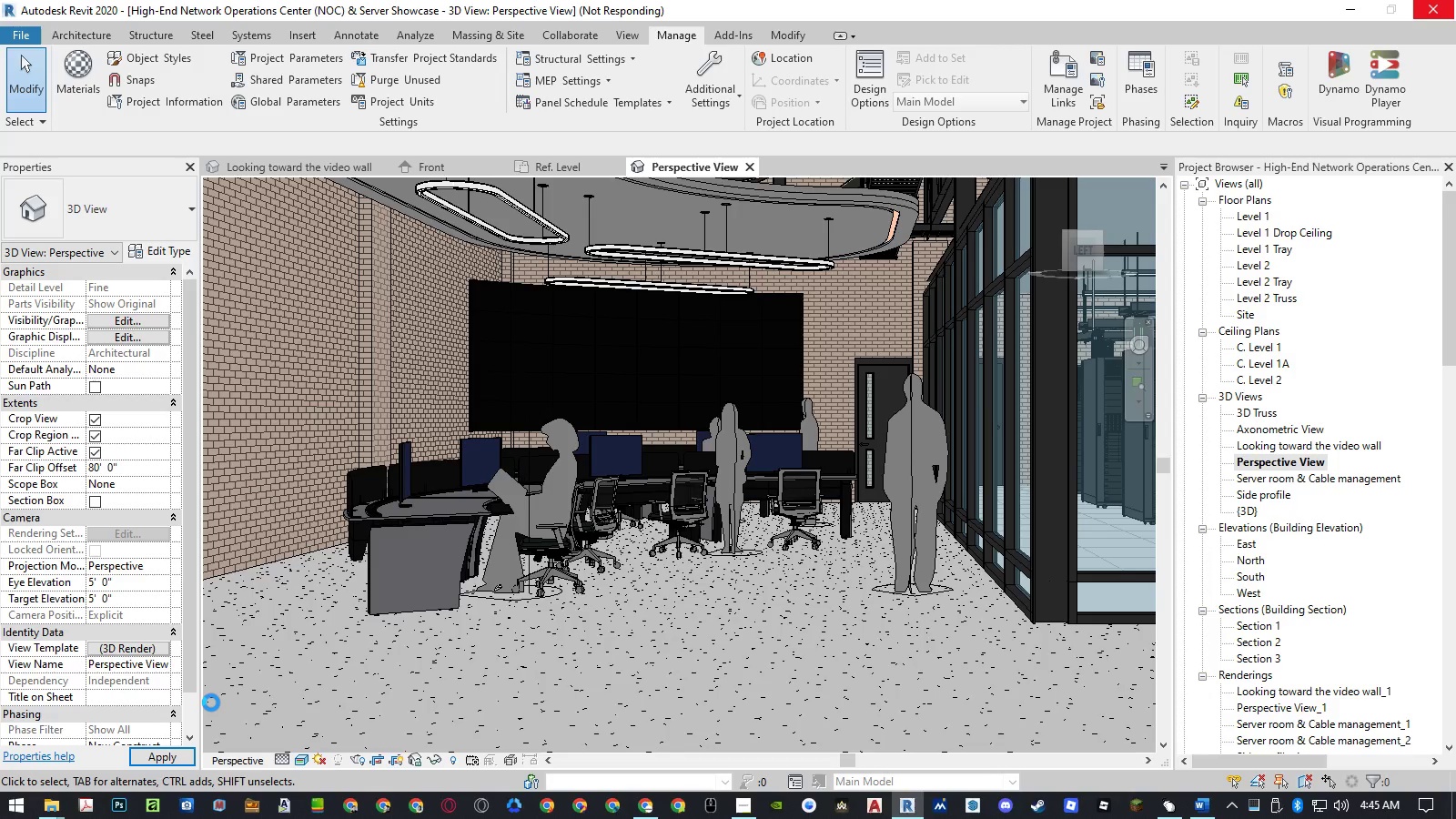 
wait(19.92)
 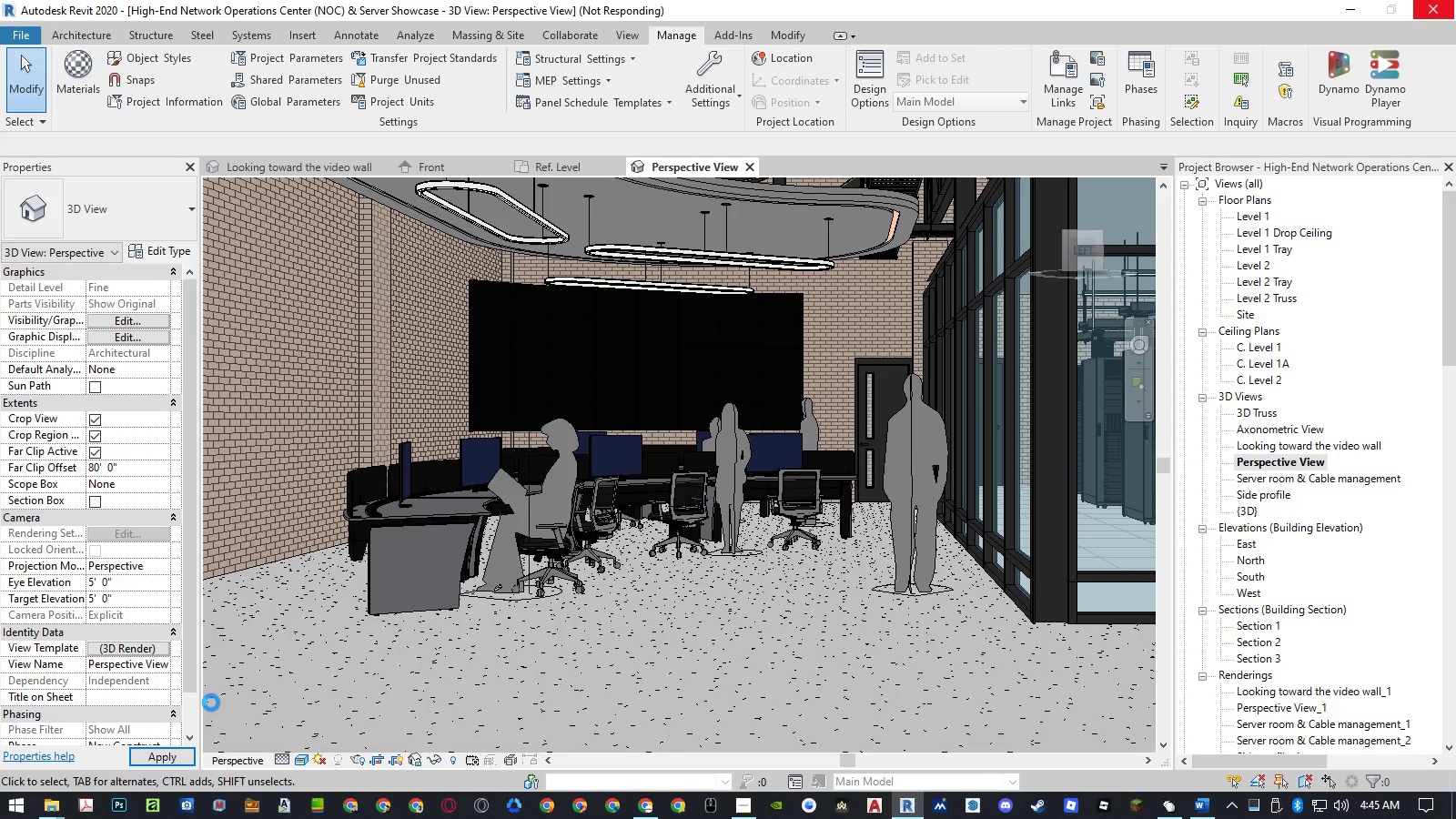 
left_click([156, 649])
 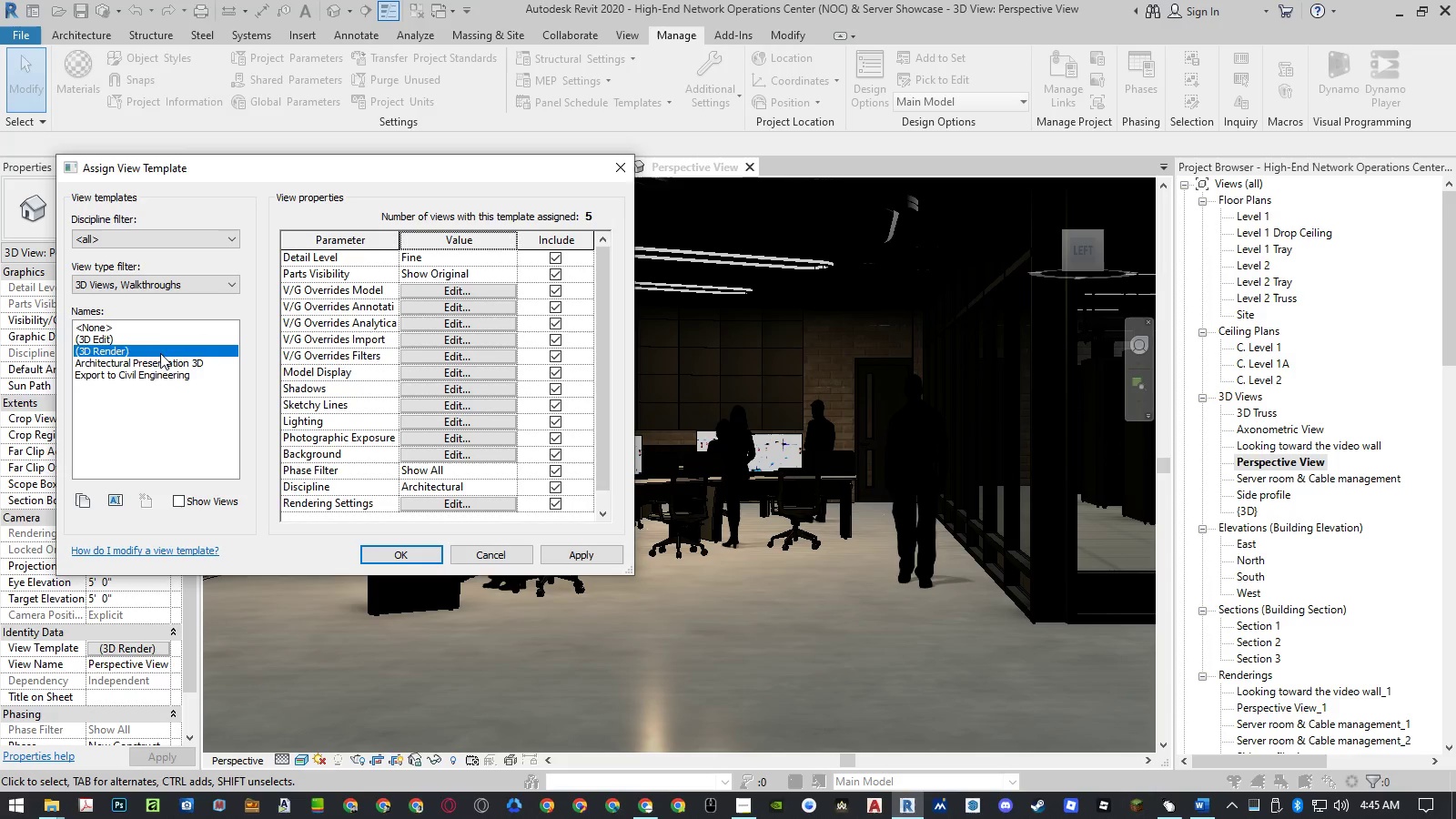 
double_click([153, 341])
 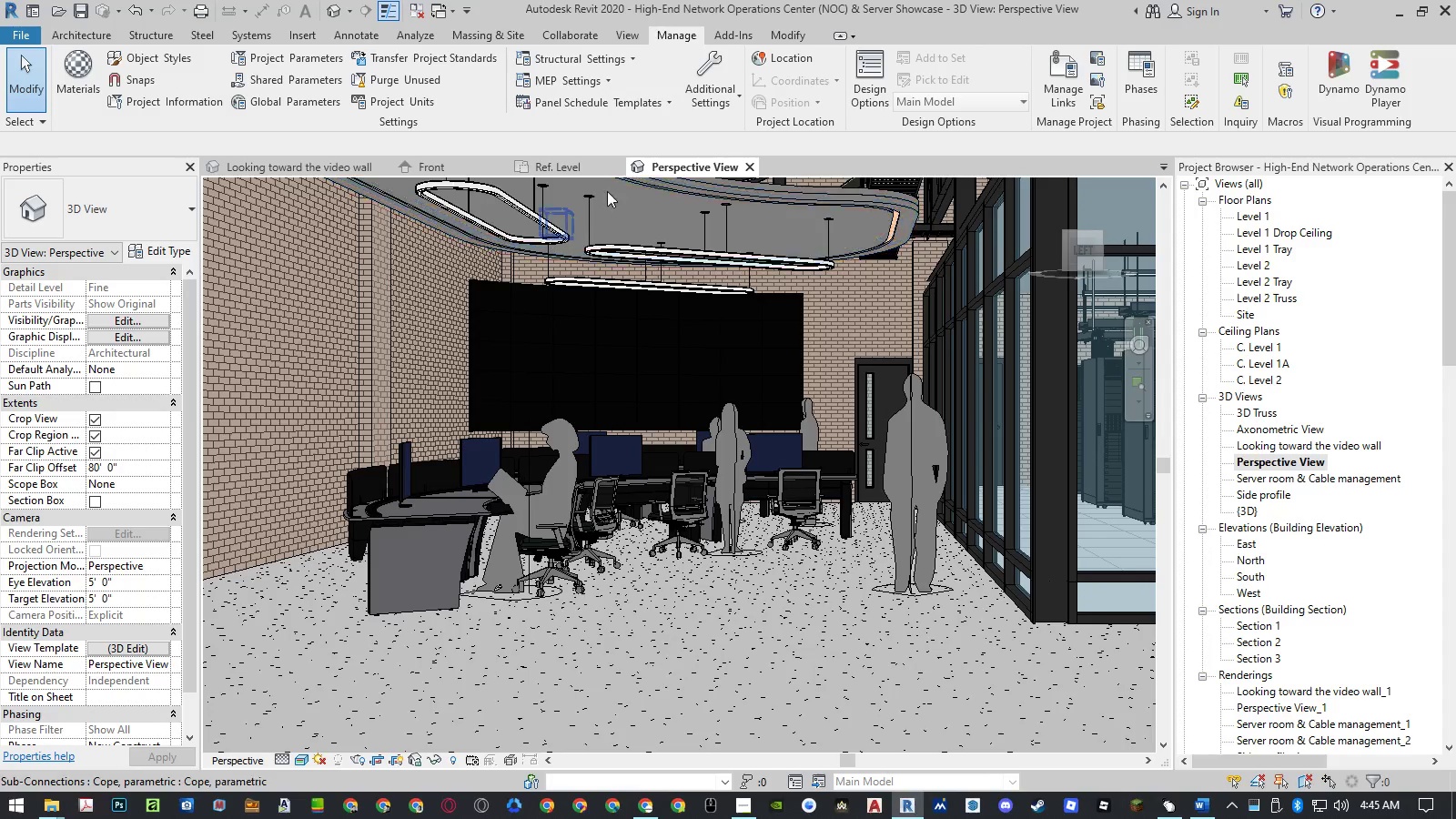 
left_click([747, 165])
 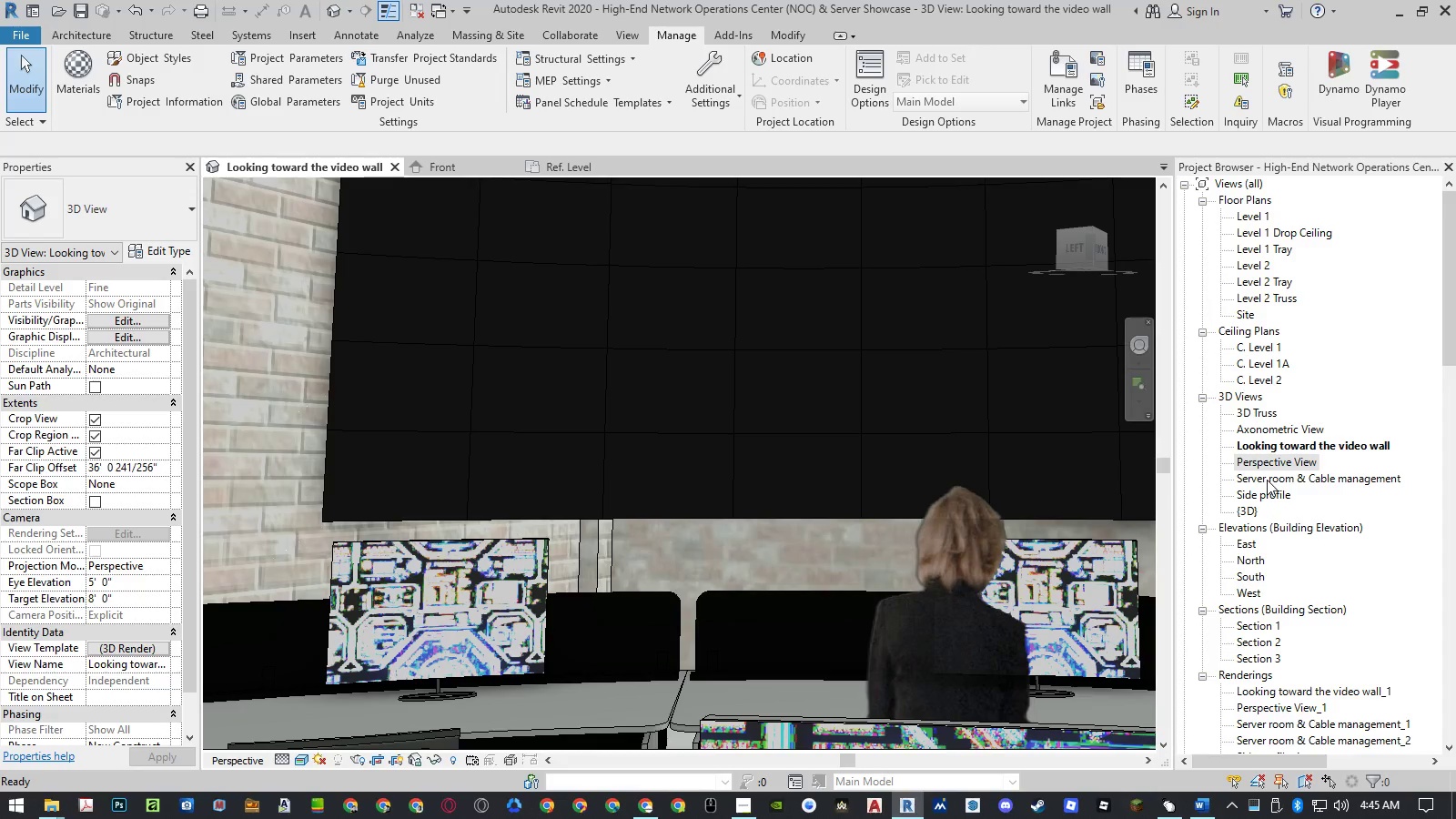 
double_click([1264, 490])
 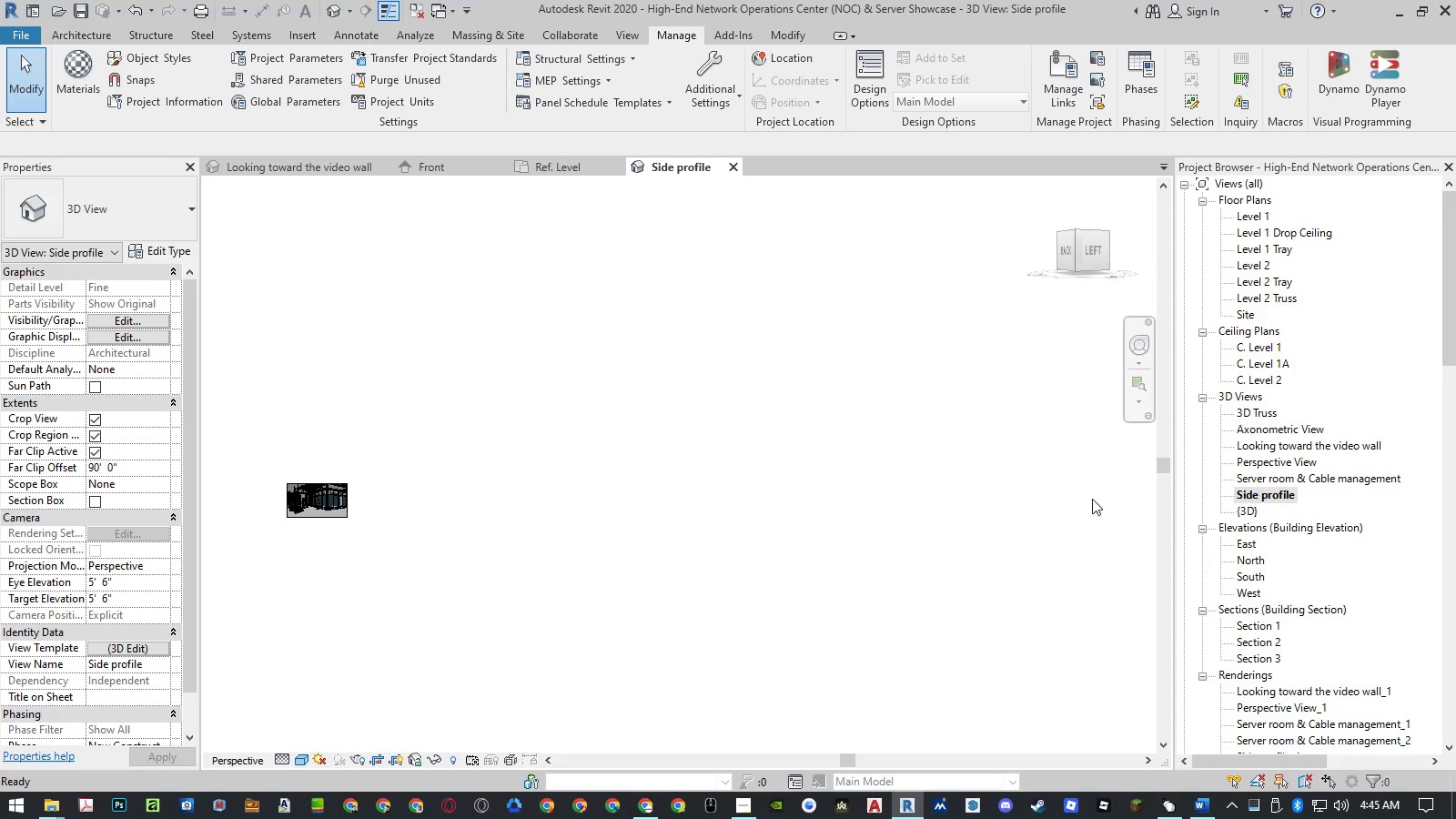 
scroll: coordinate [342, 500], scroll_direction: up, amount: 18.0
 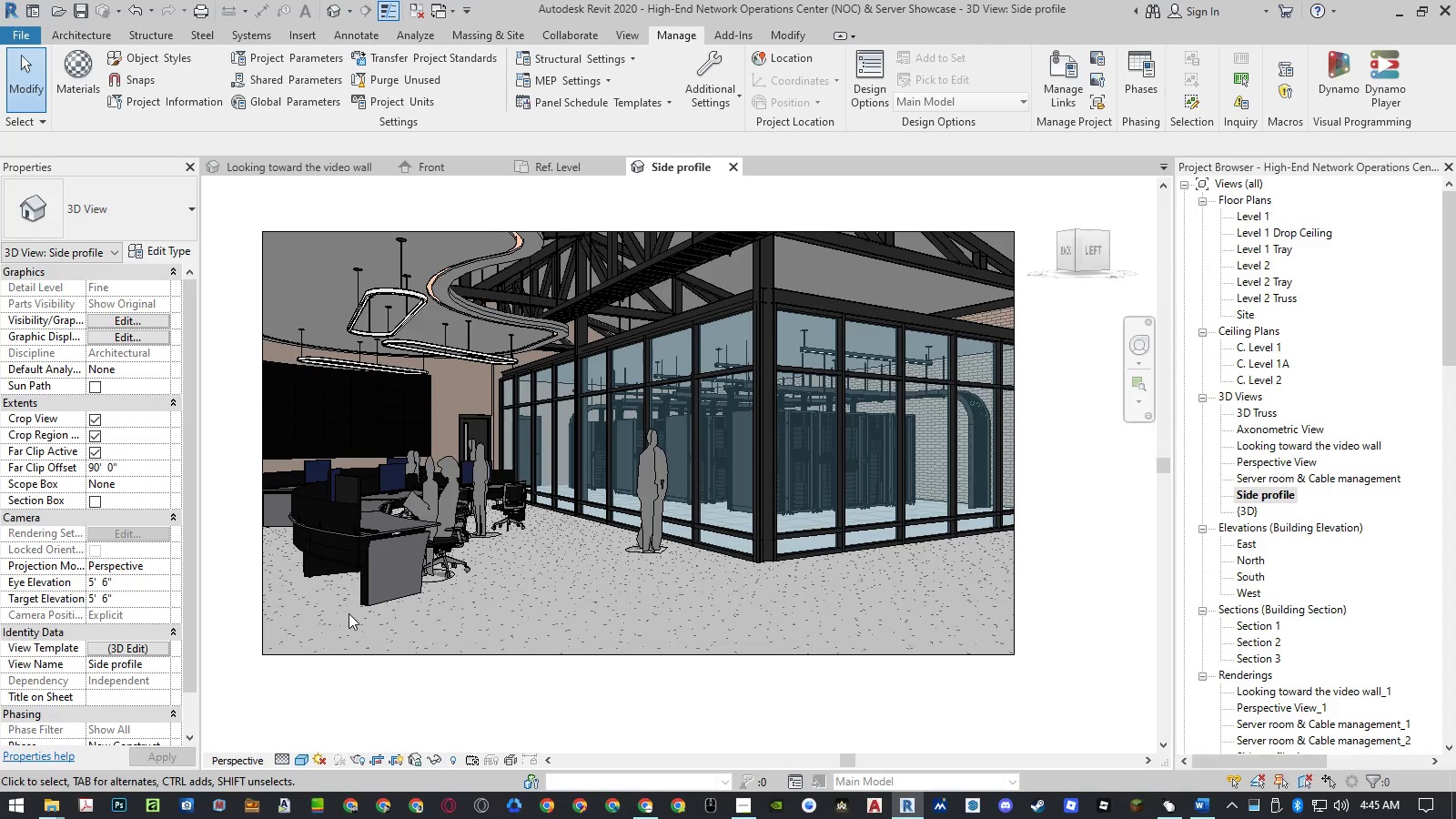 
mouse_move([377, 567])
 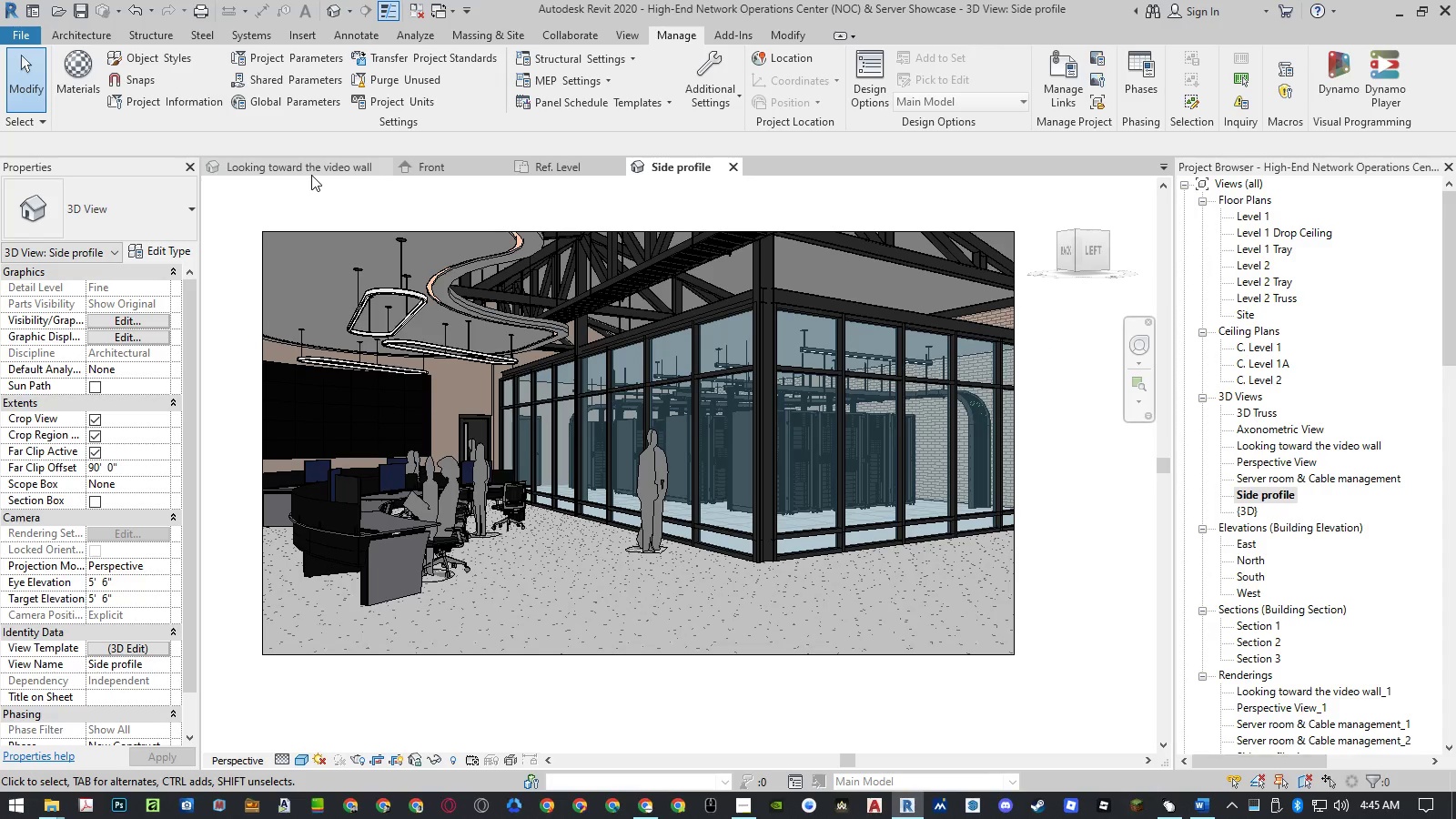 
left_click([311, 175])
 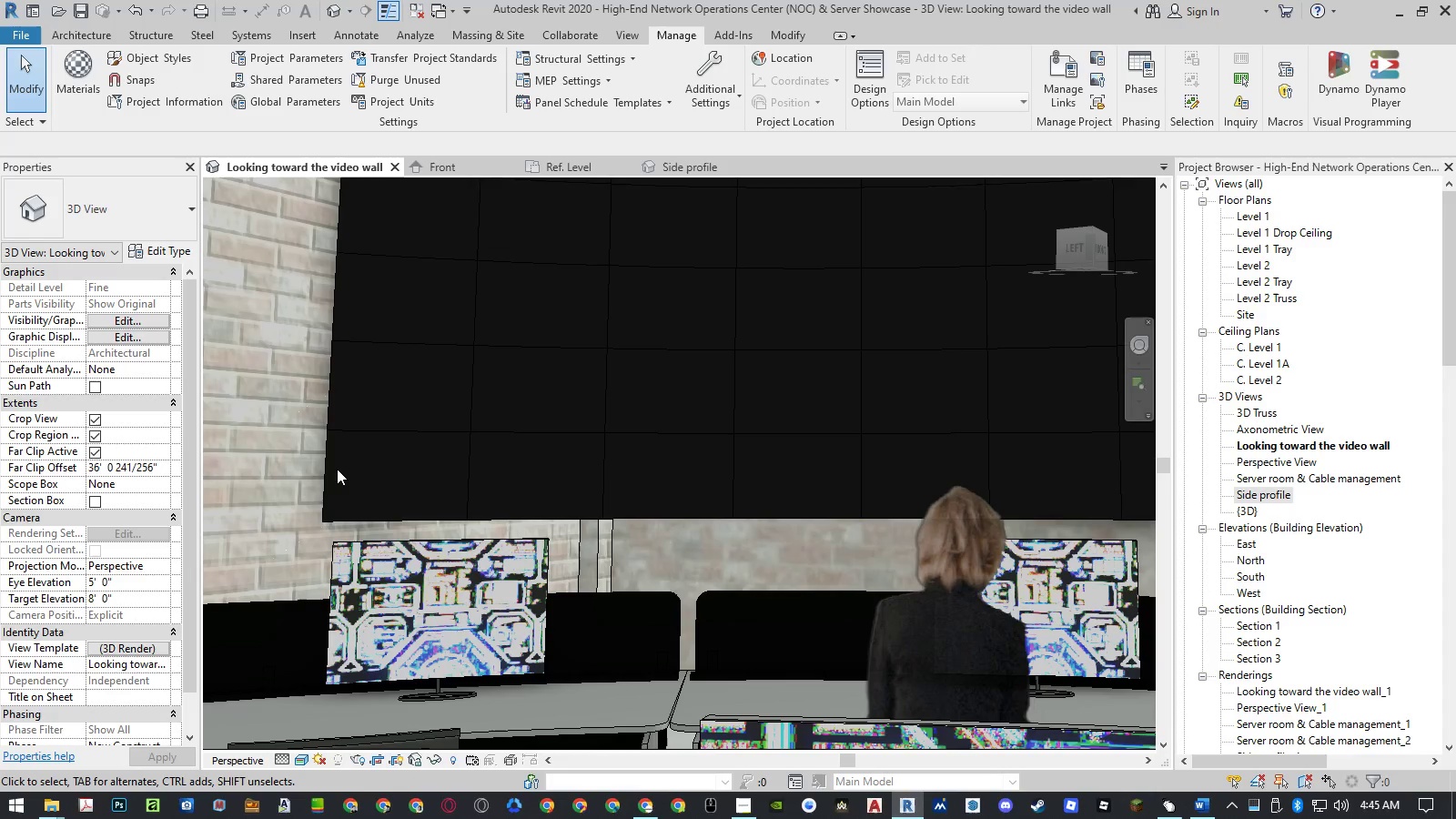 
left_click([326, 477])
 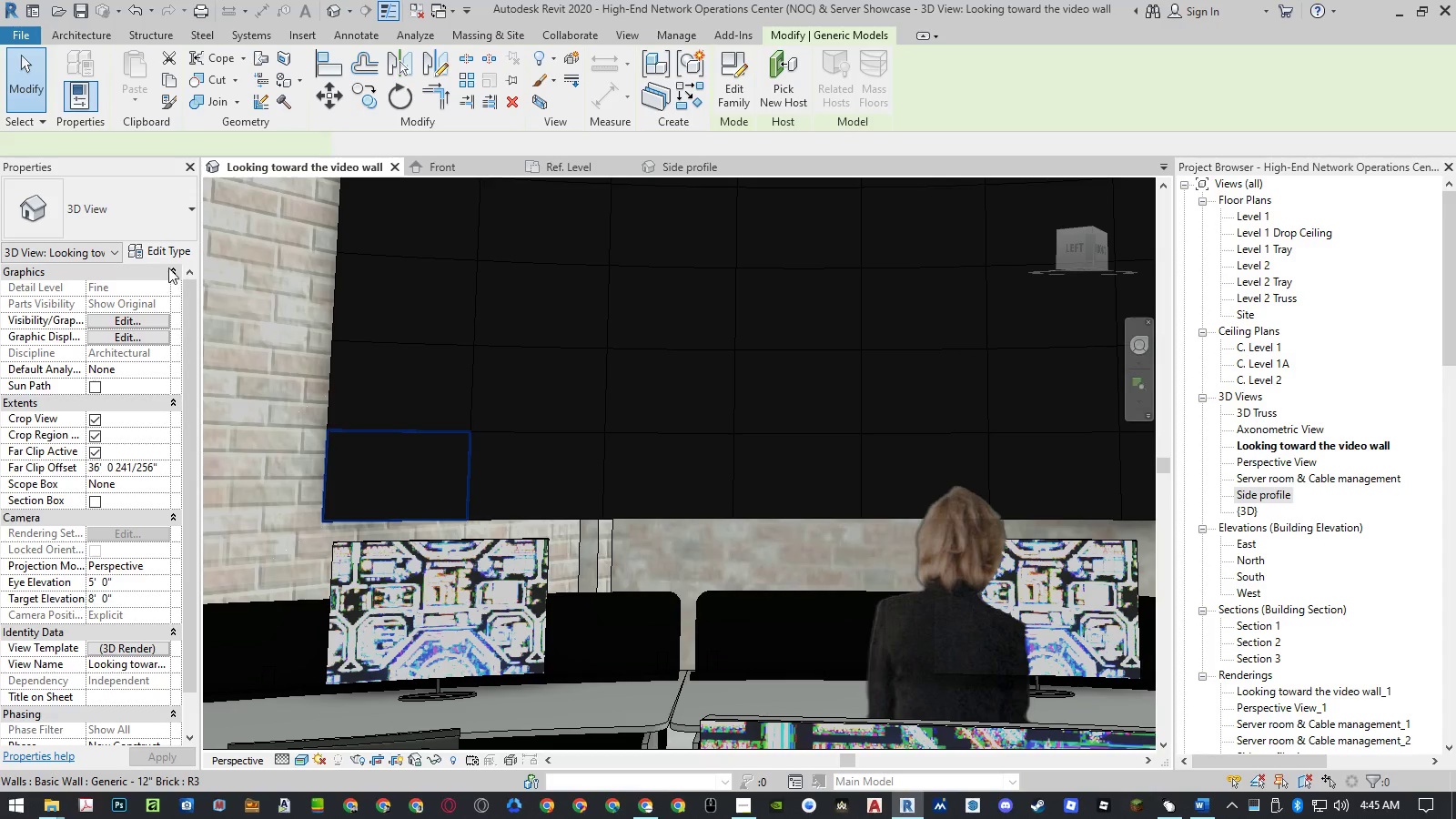 
left_click([174, 256])
 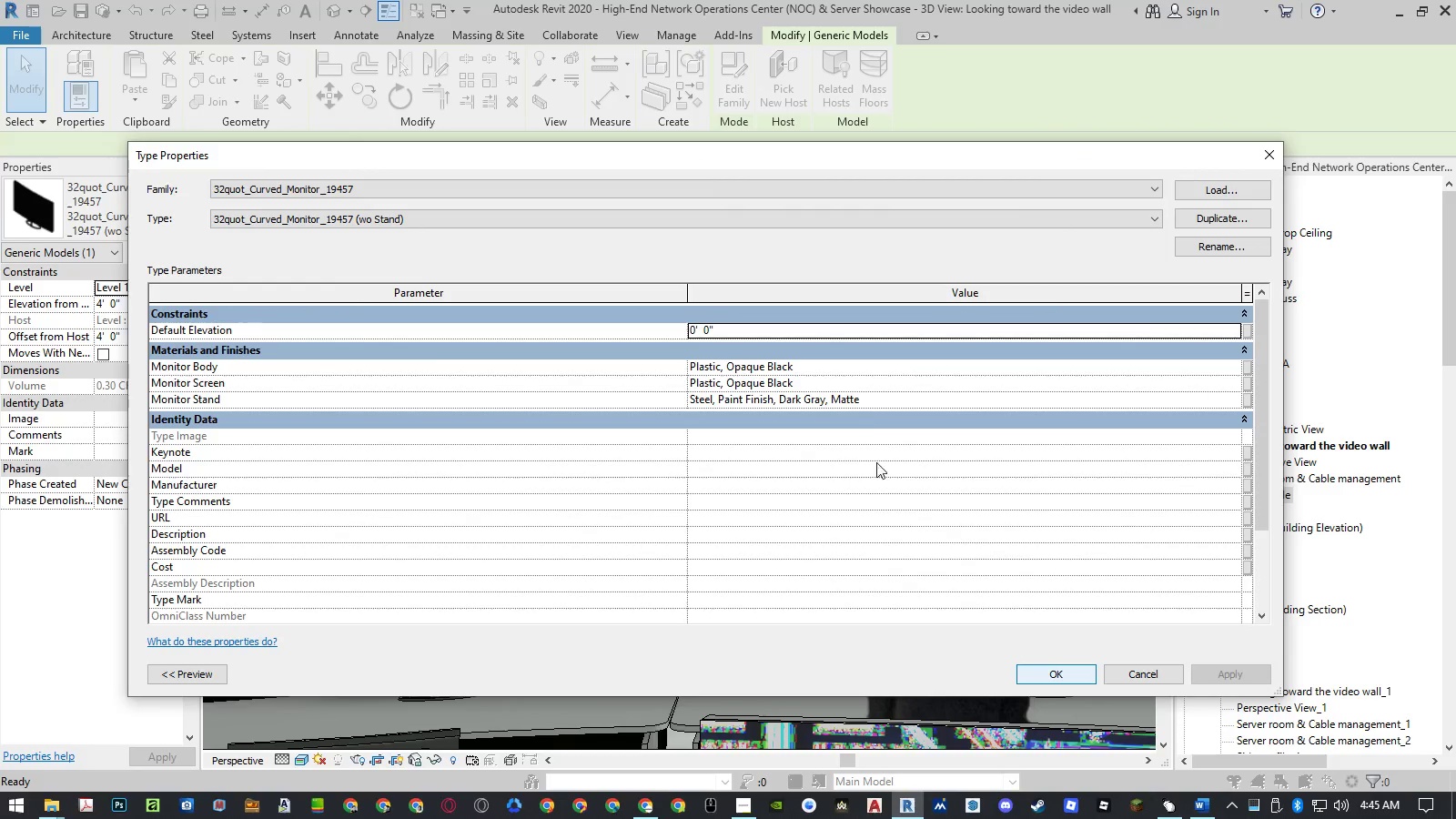 
left_click([853, 363])
 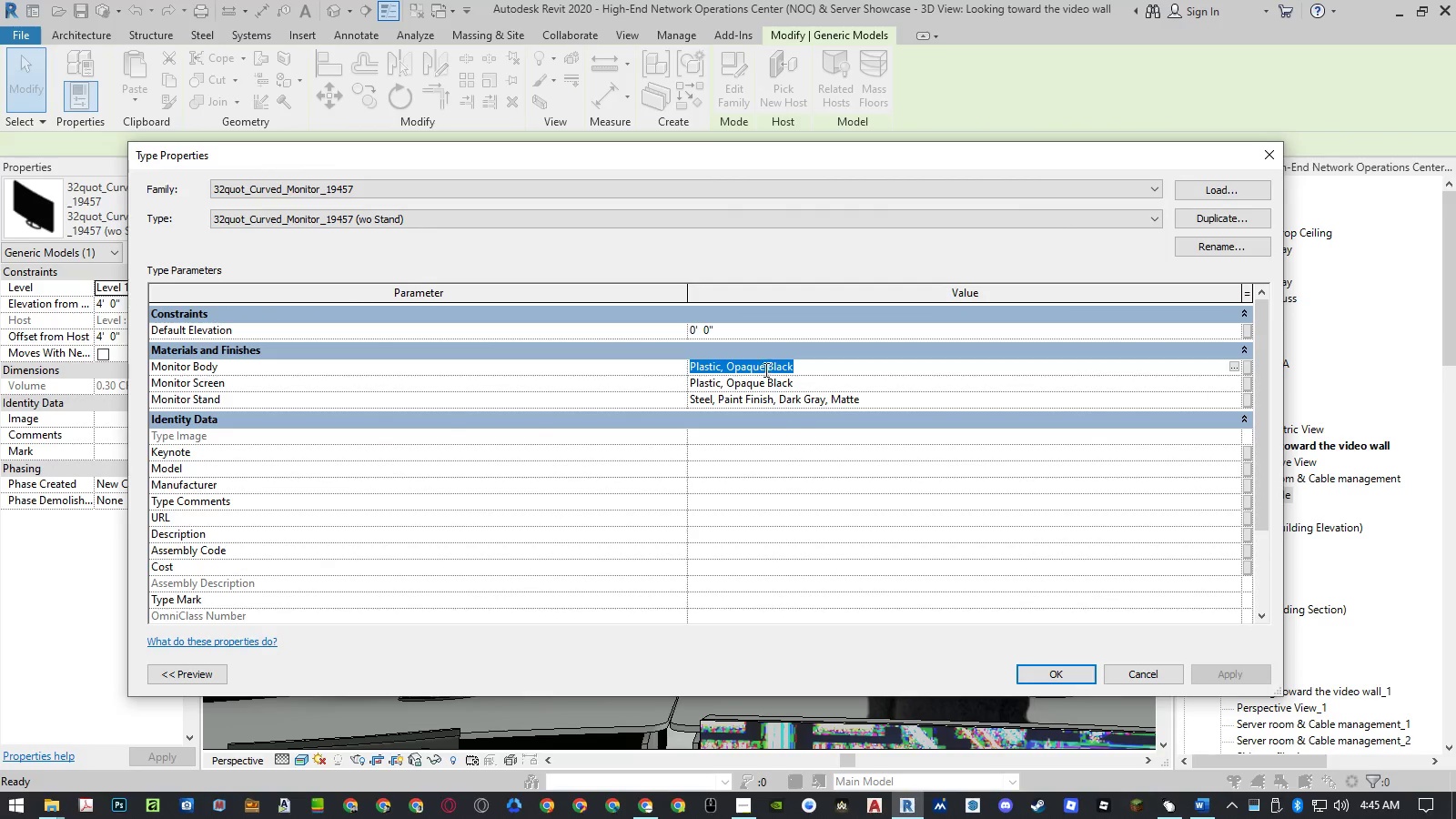 
left_click_drag(start_coordinate=[763, 369], to_coordinate=[722, 369])
 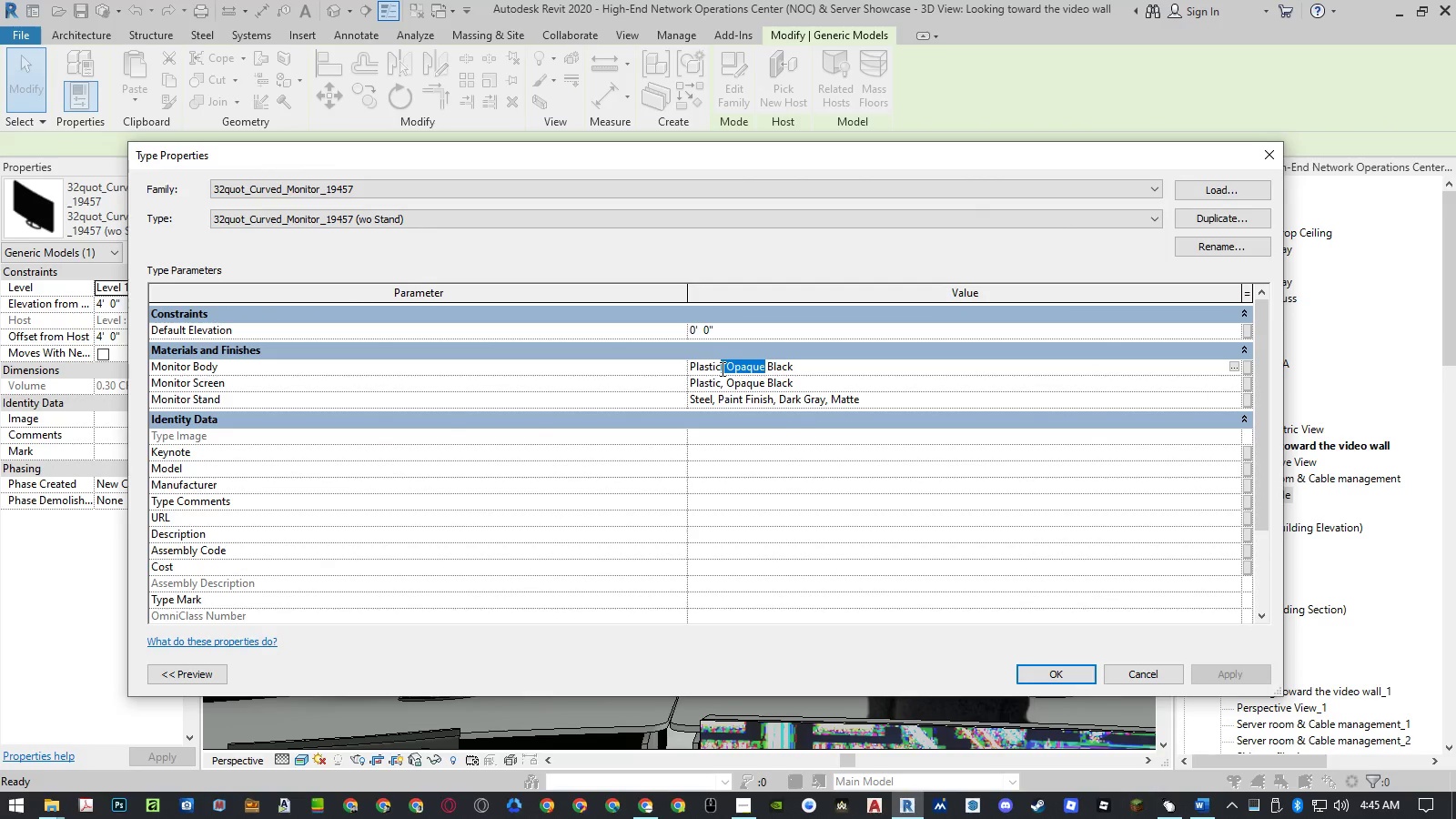 
key(Space)
 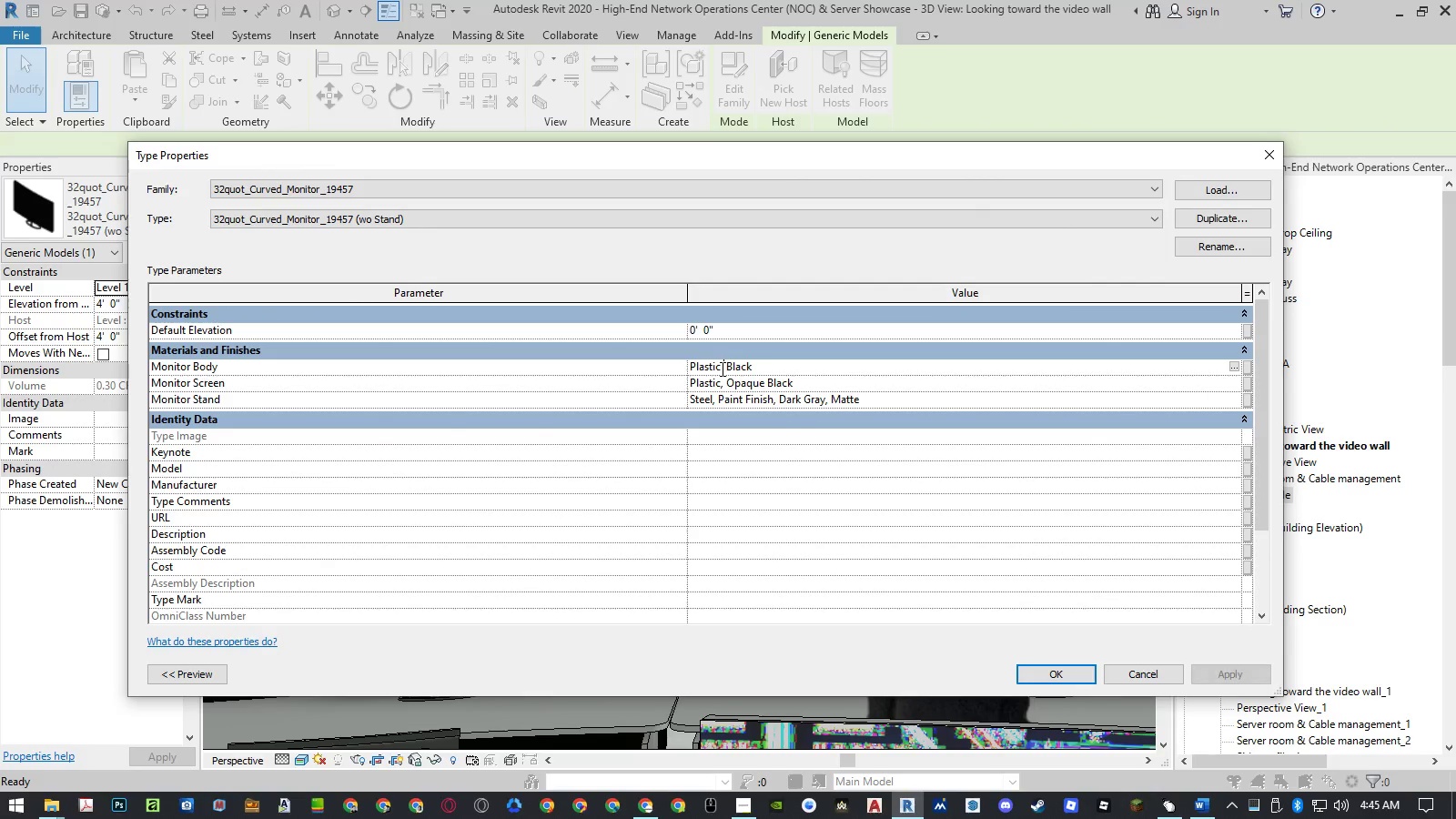 
key(Minus)
 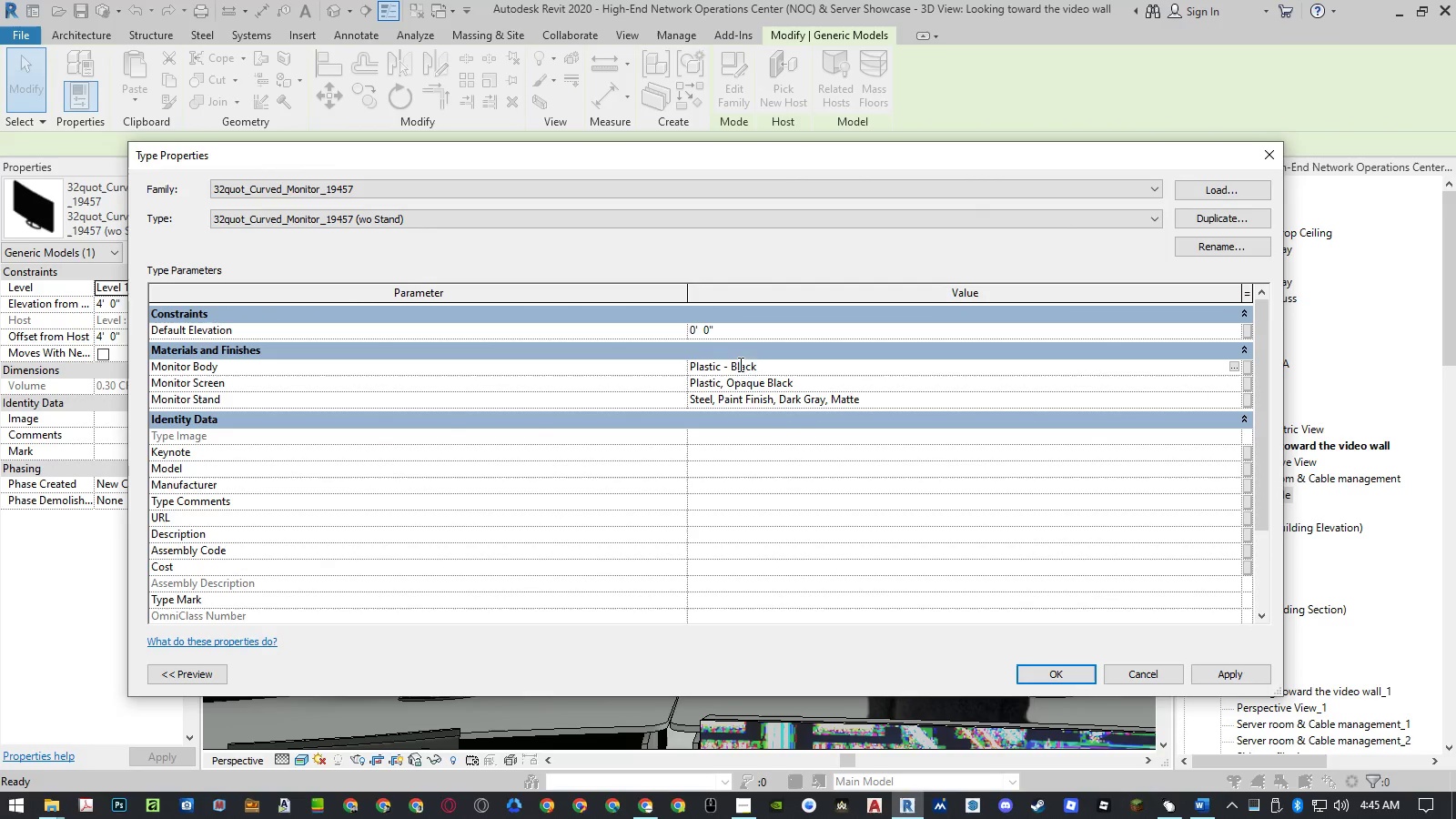 
left_click([765, 364])
 